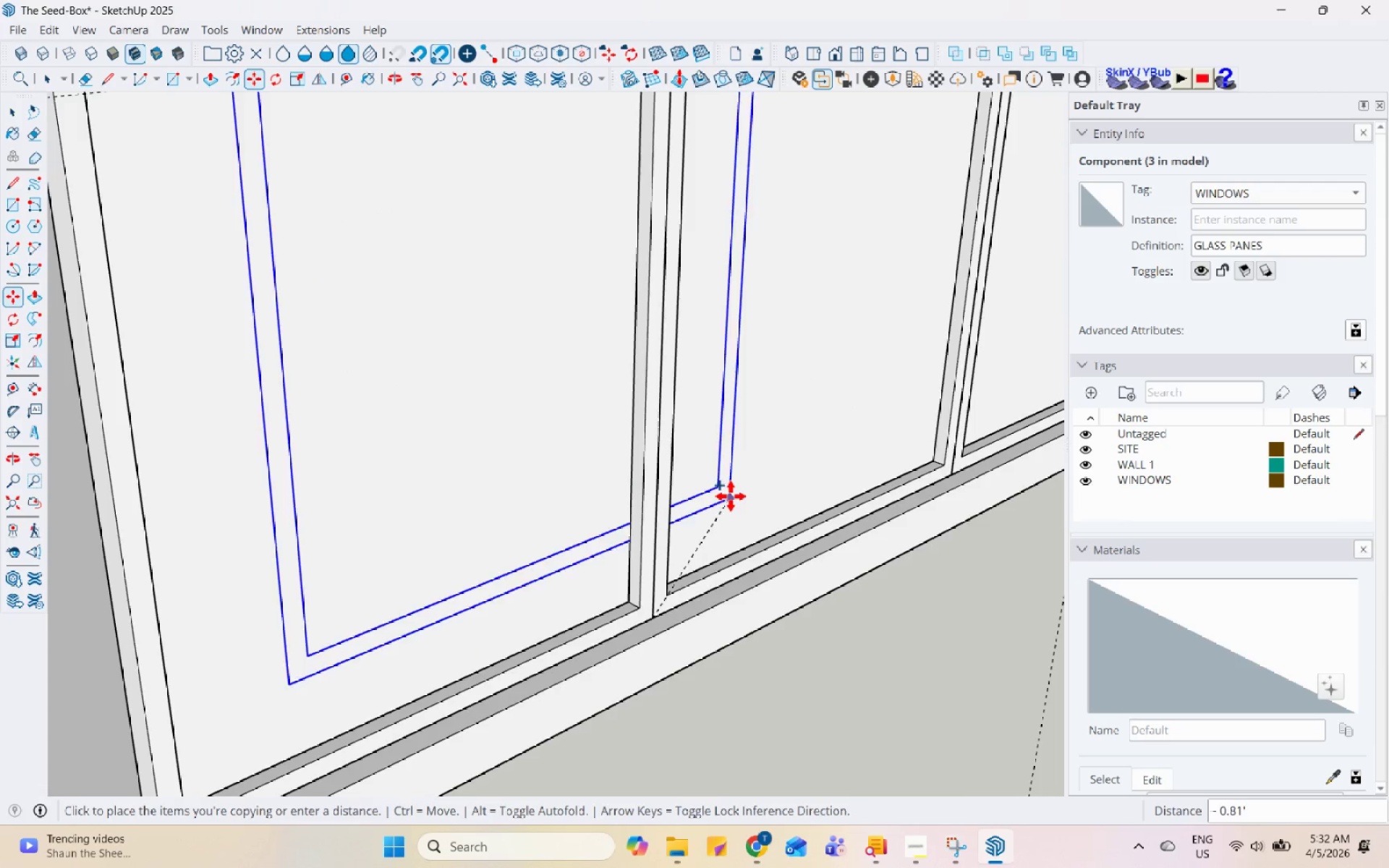 
scroll: coordinate [510, 605], scroll_direction: down, amount: 4.0
 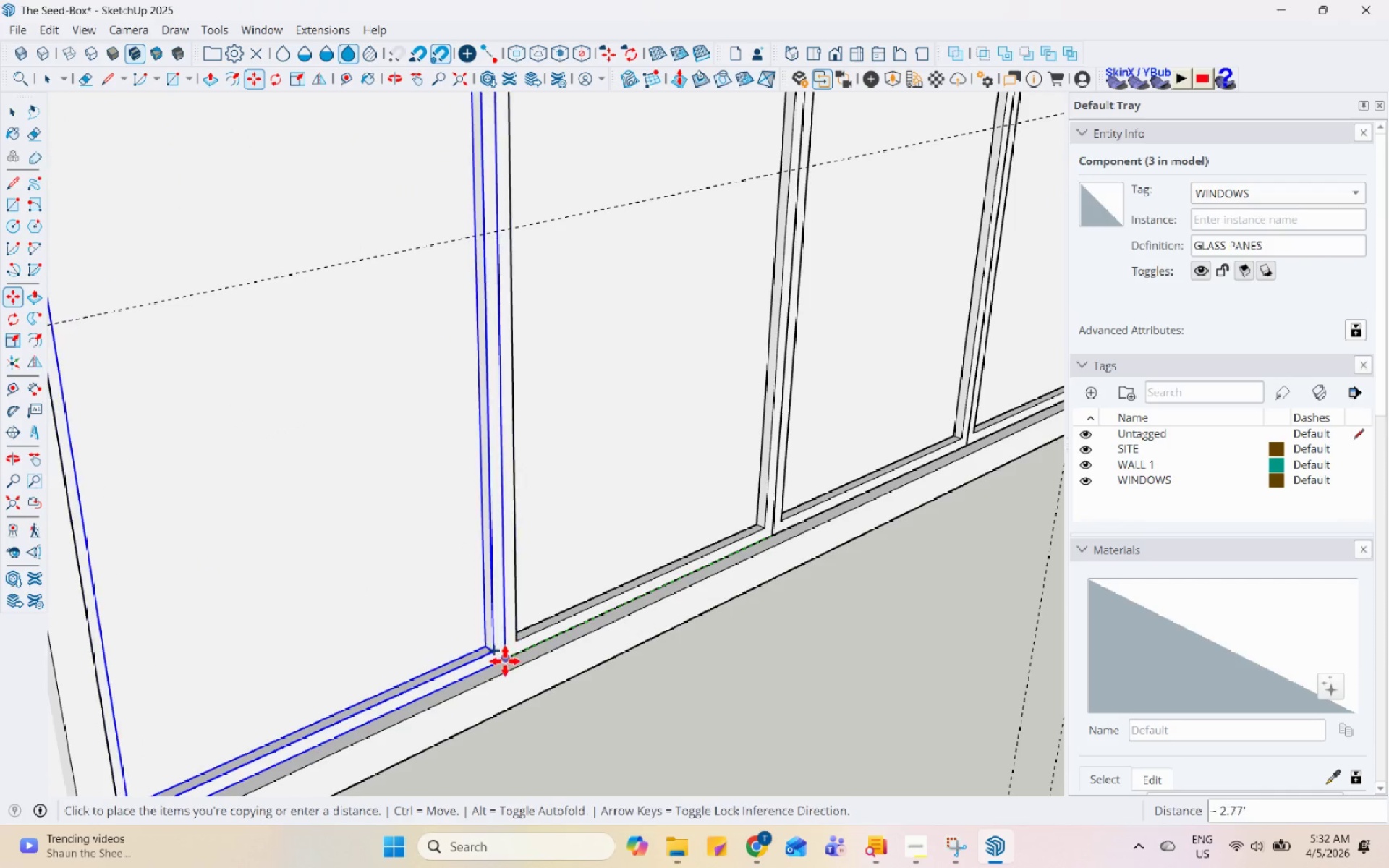 
left_click([505, 661])
 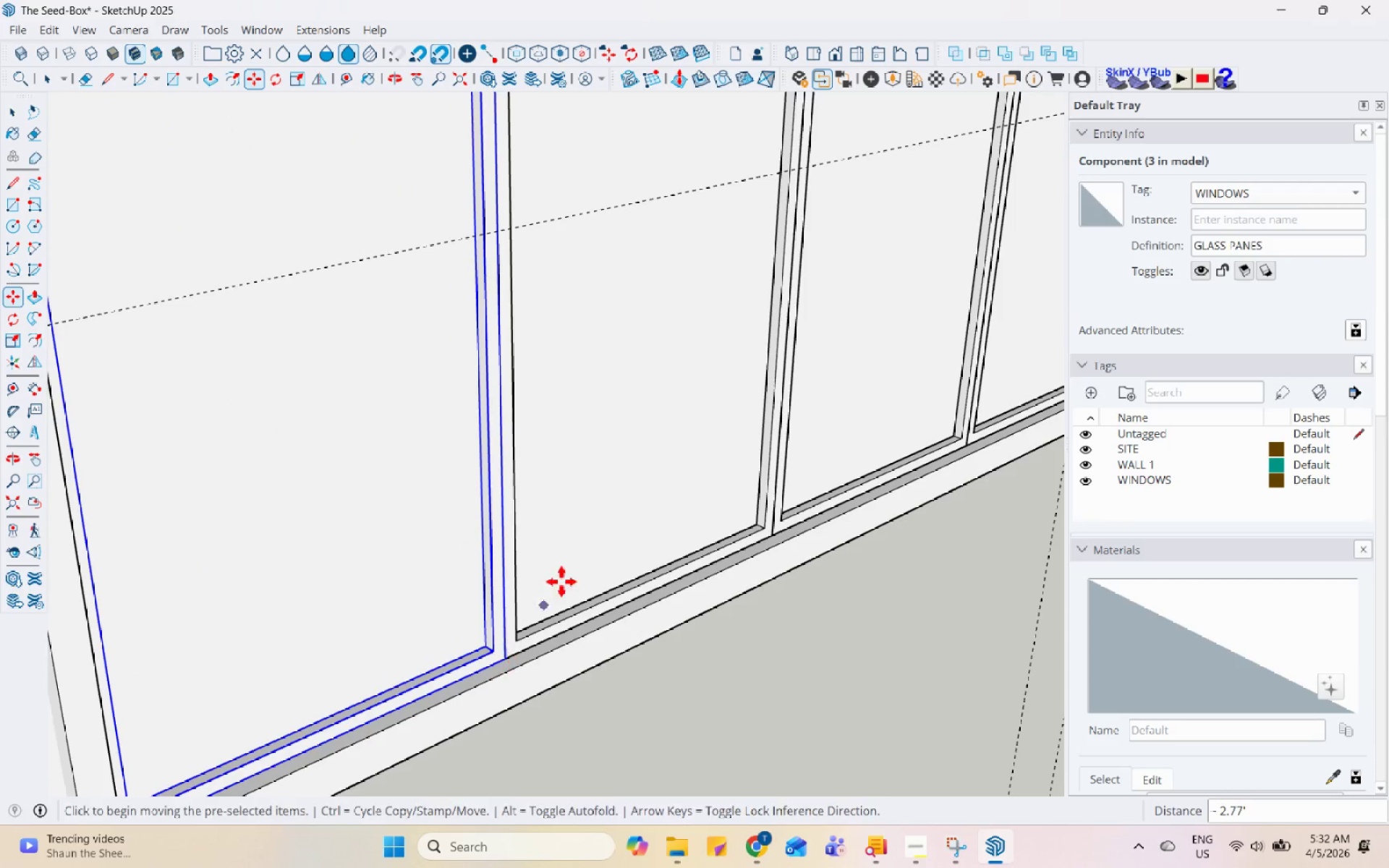 
scroll: coordinate [599, 564], scroll_direction: down, amount: 11.0
 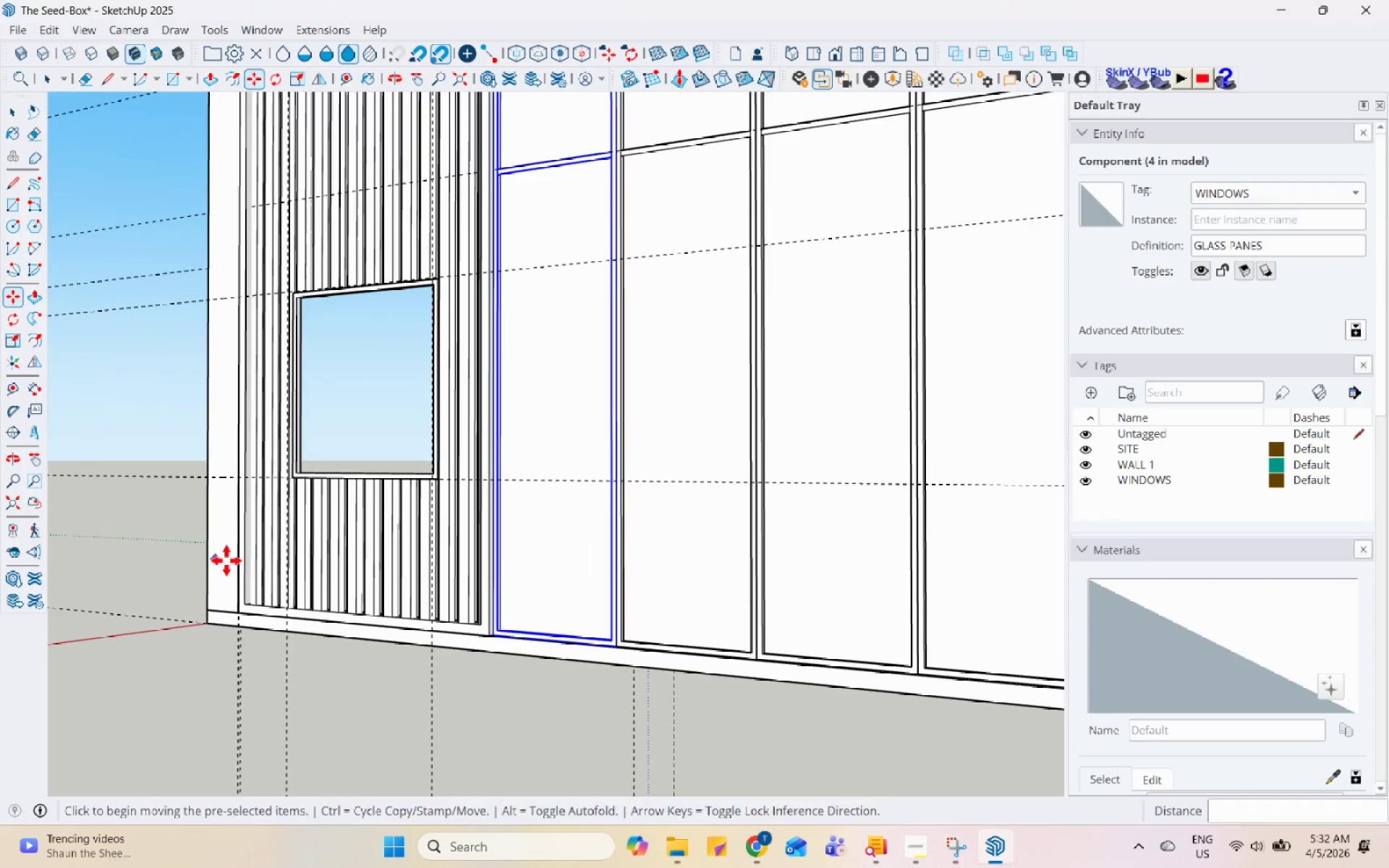 
key(Space)
 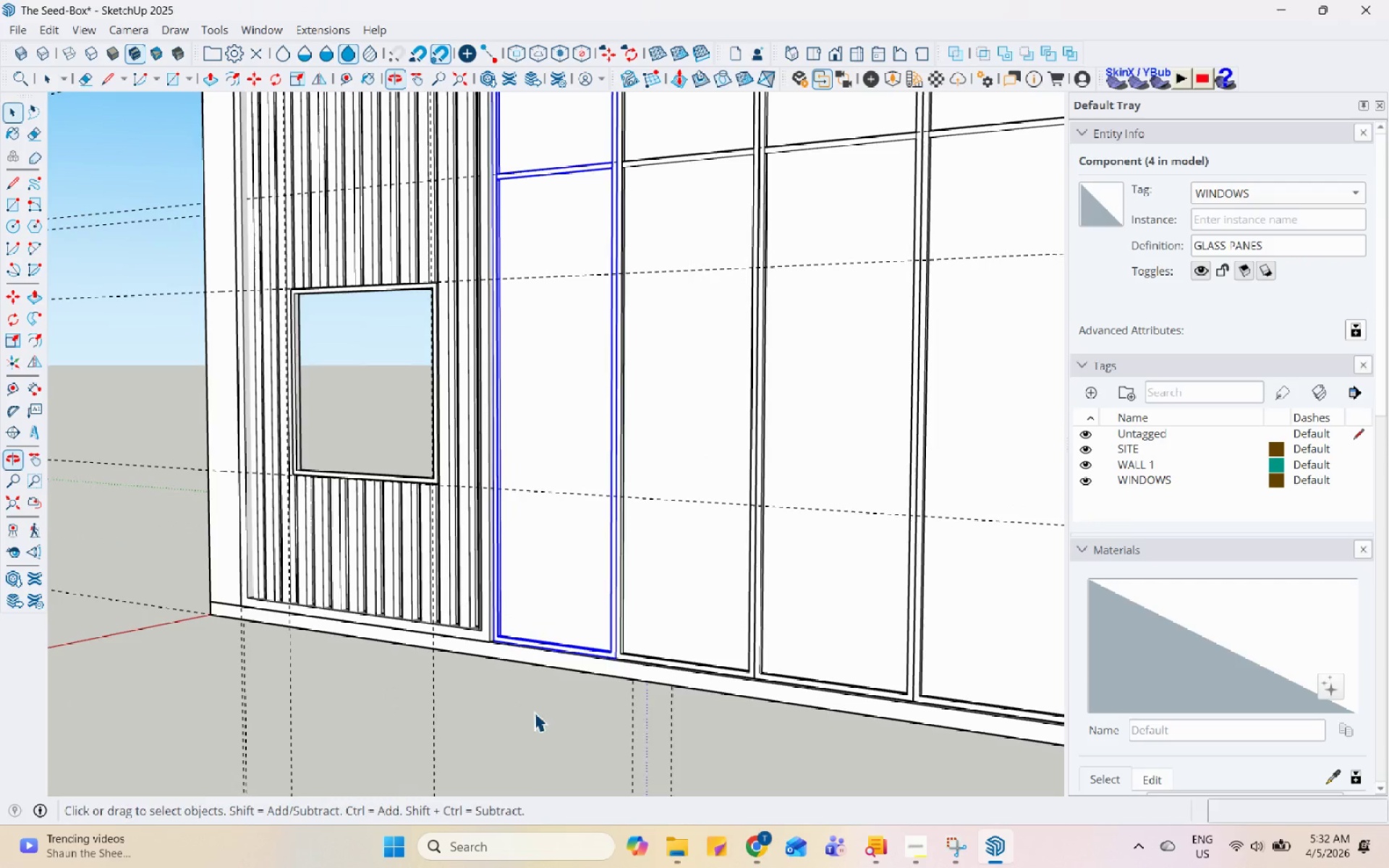 
left_click([539, 709])
 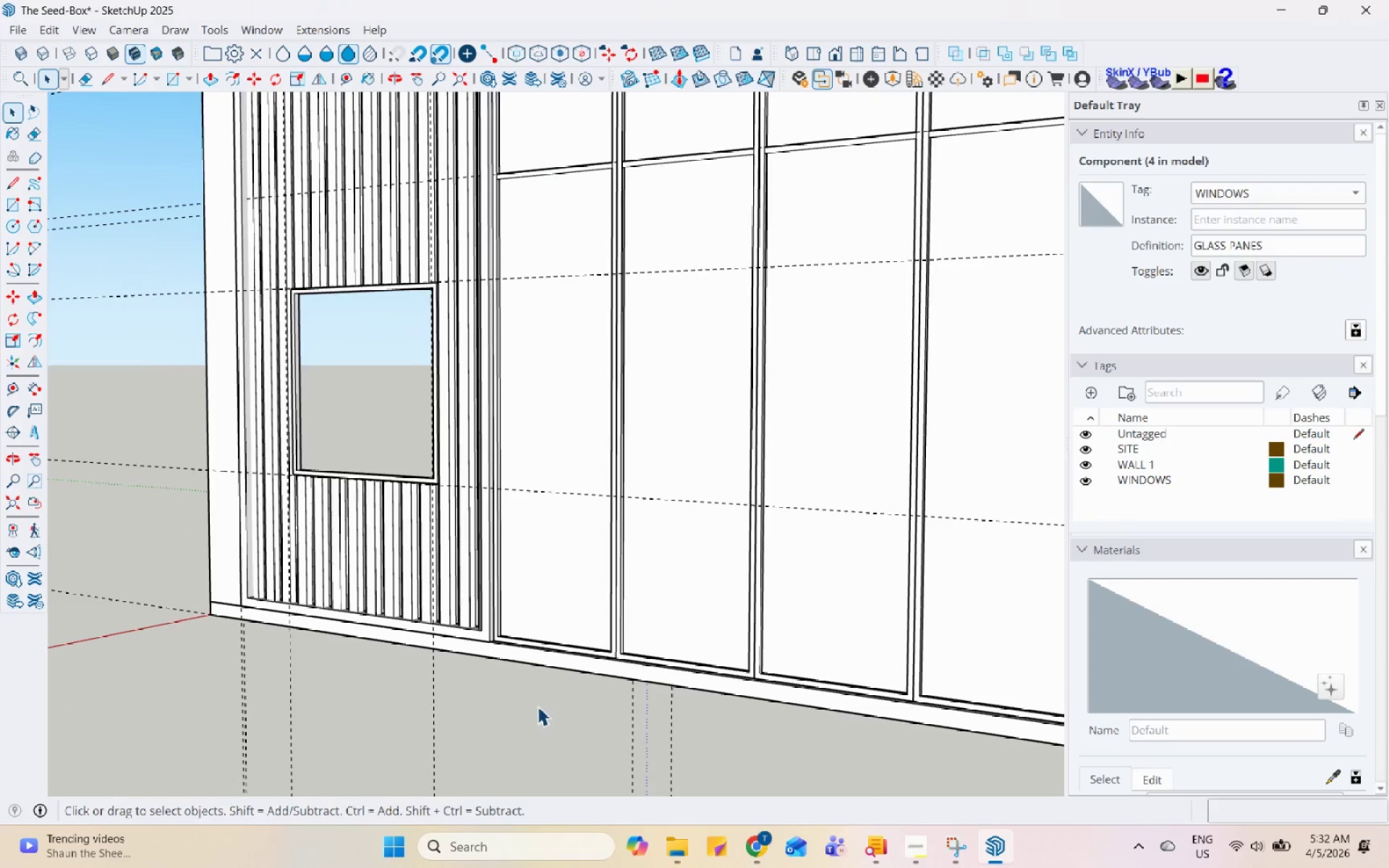 
scroll: coordinate [533, 705], scroll_direction: down, amount: 5.0
 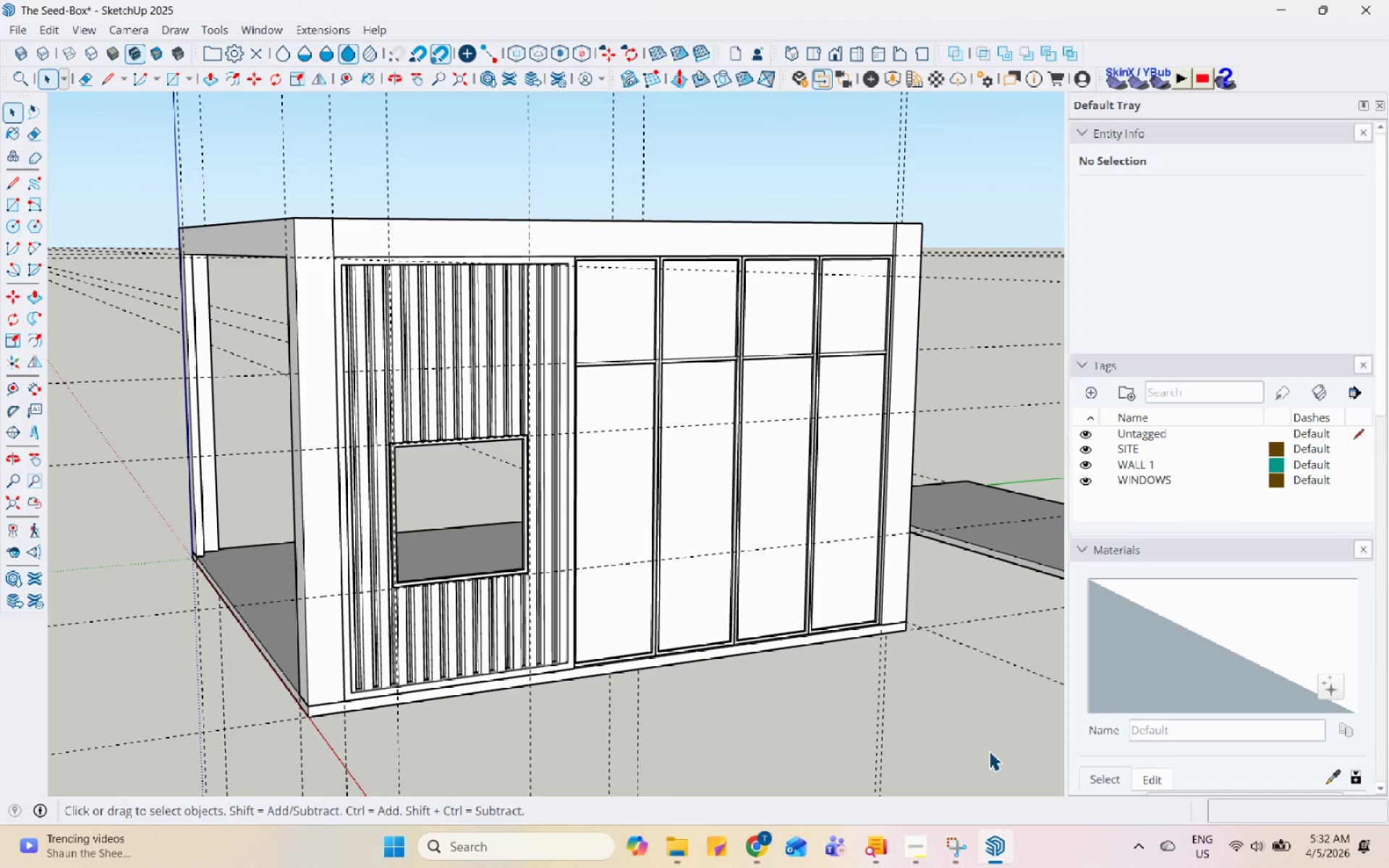 
wait(14.65)
 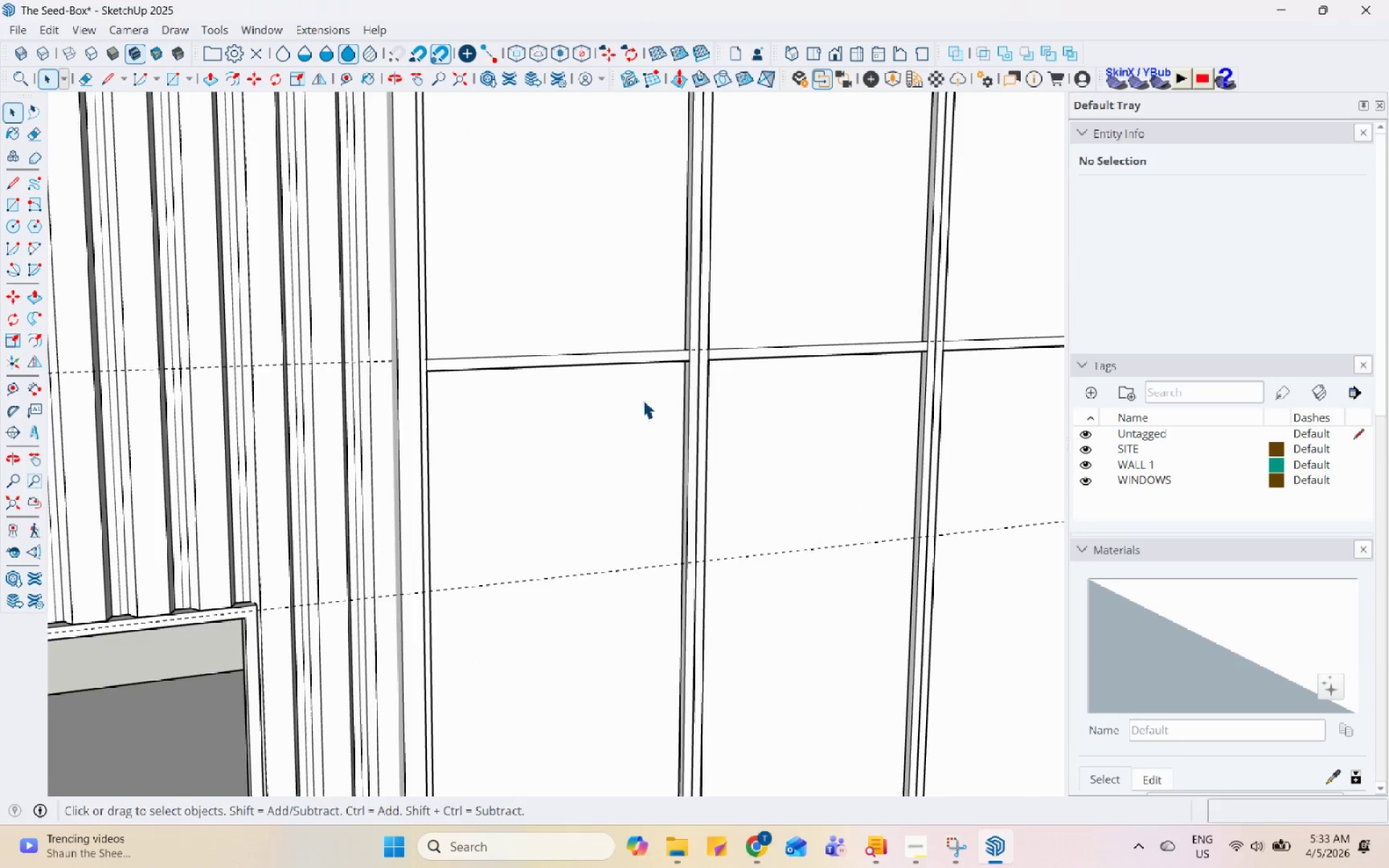 
double_click([642, 399])
 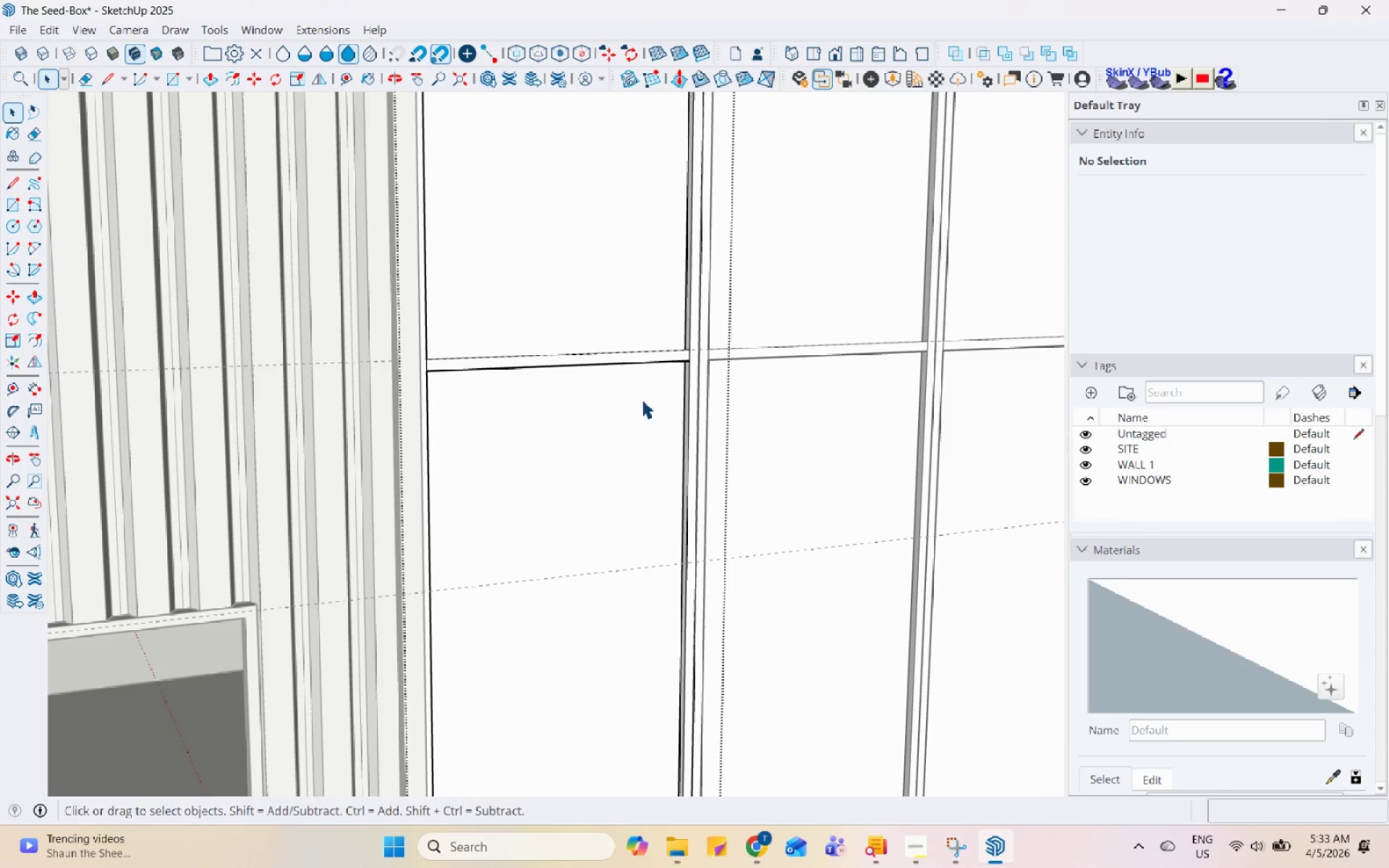 
scroll: coordinate [650, 371], scroll_direction: up, amount: 11.0
 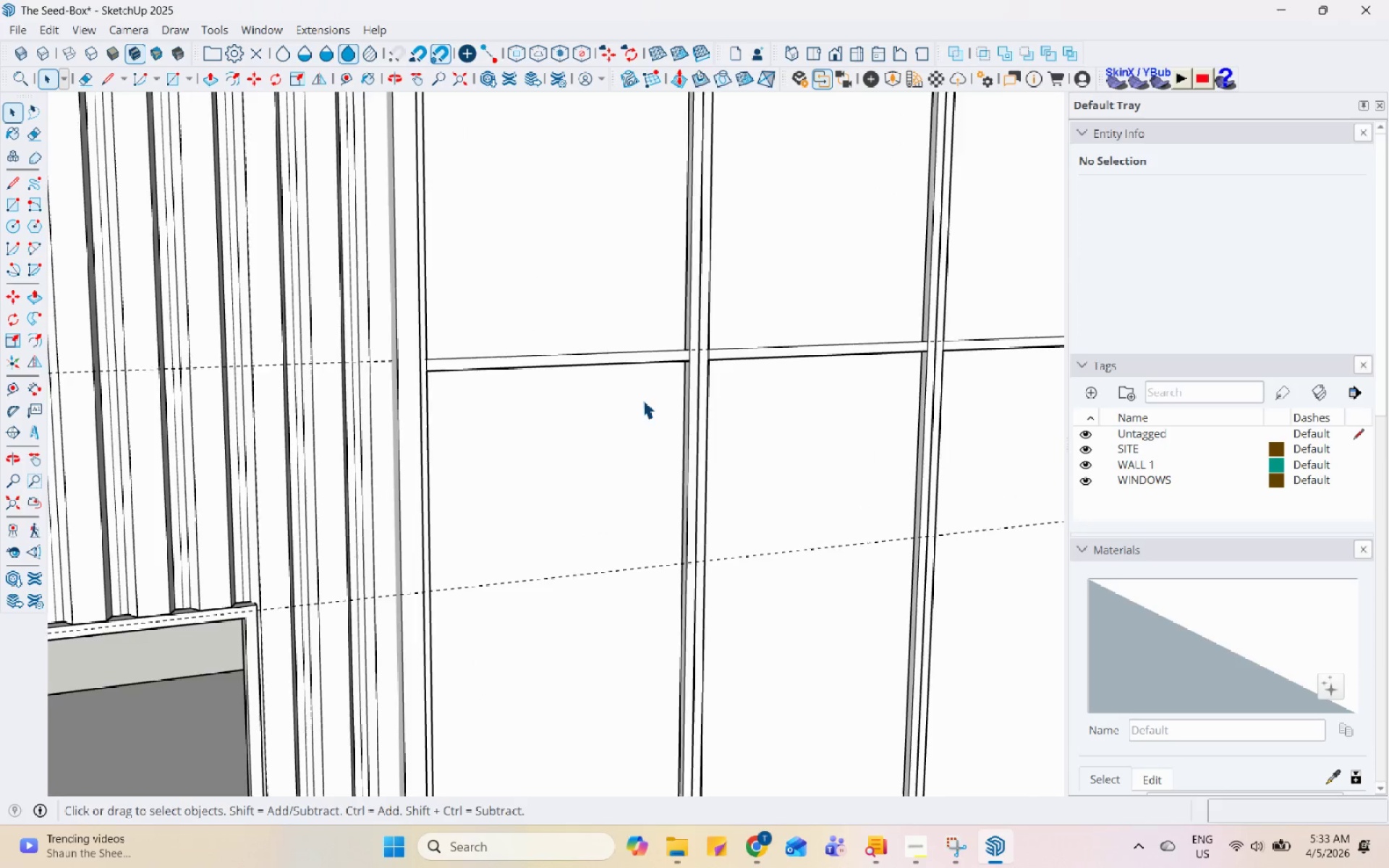 
triple_click([642, 399])
 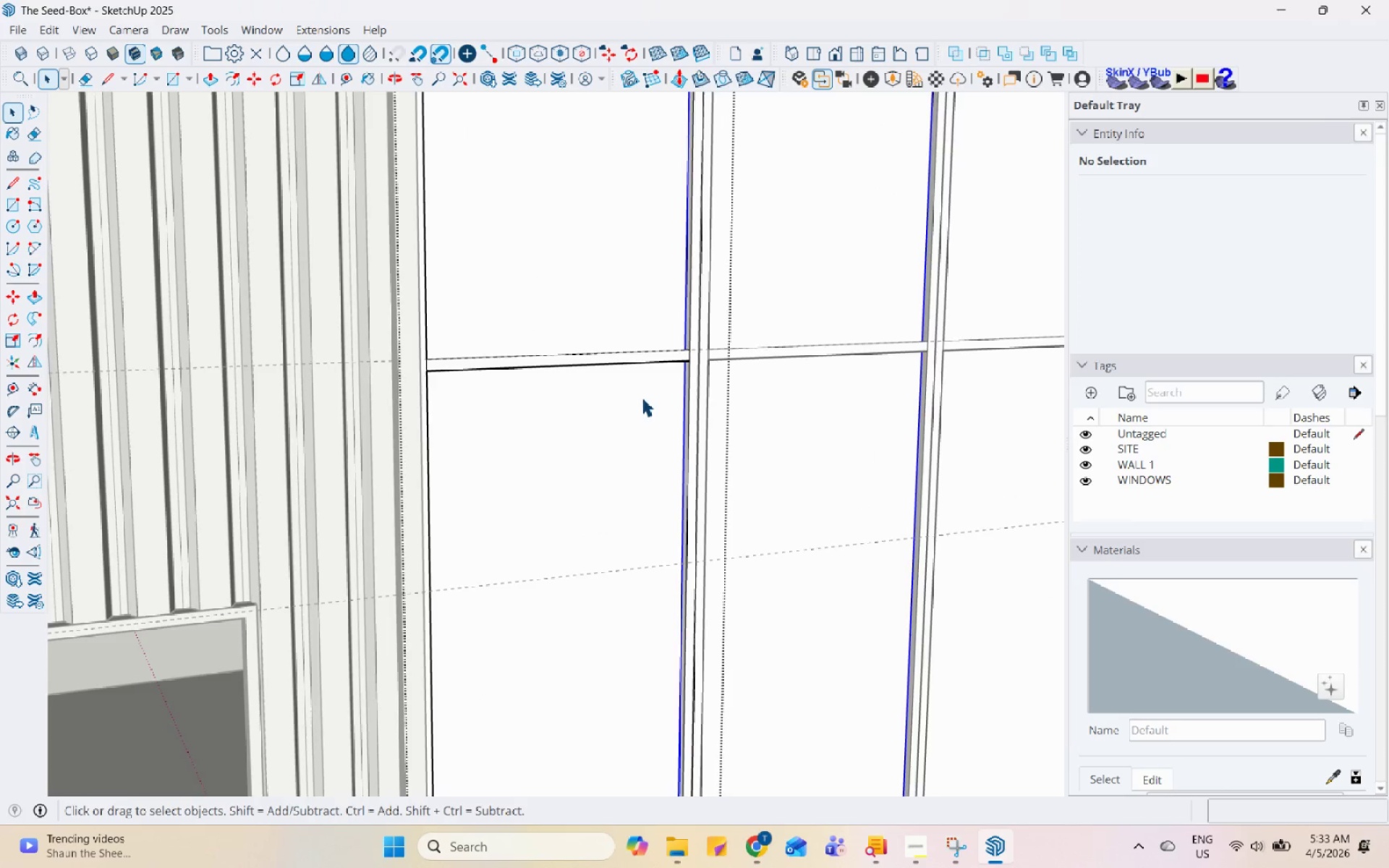 
key(Escape)
 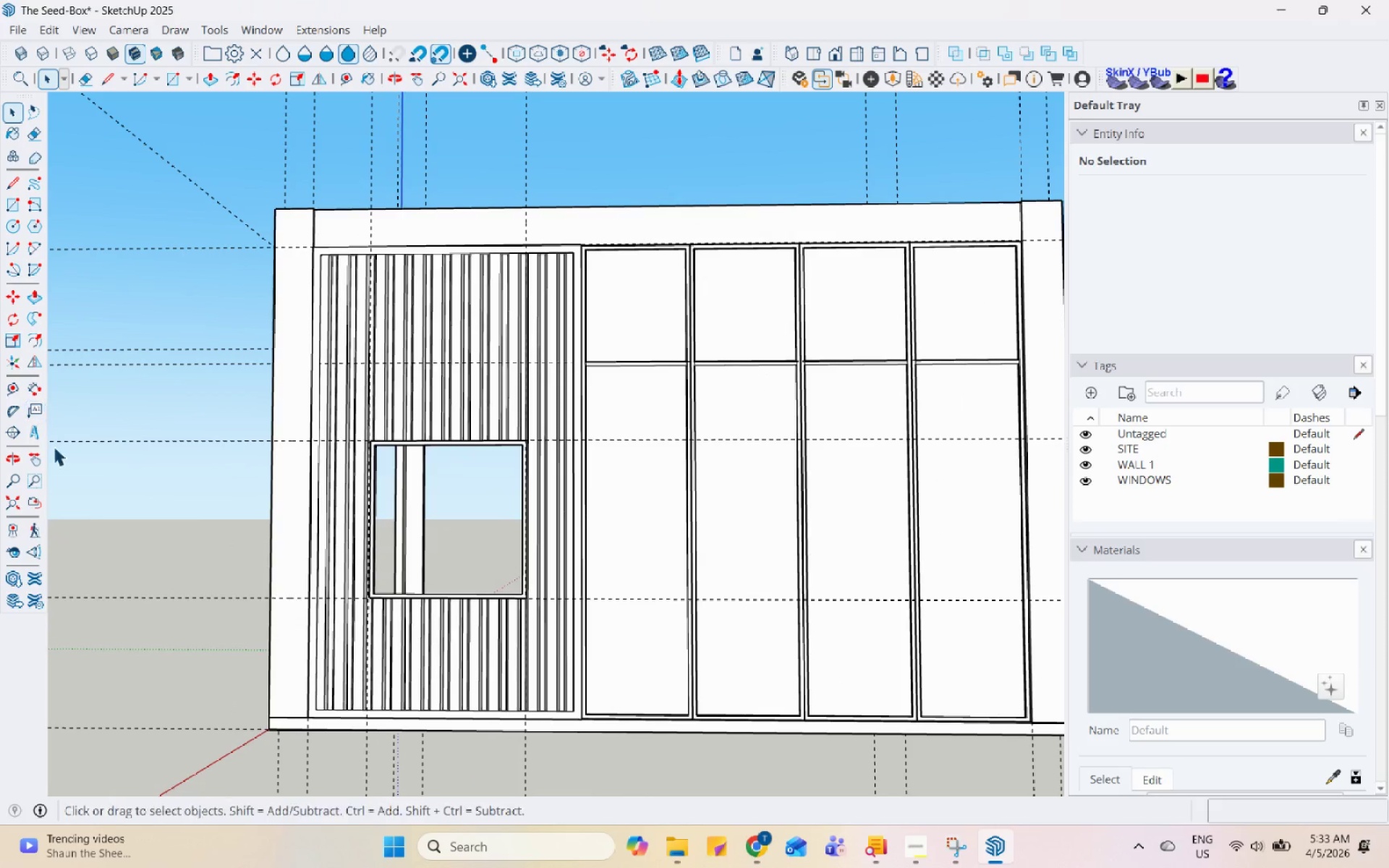 
scroll: coordinate [614, 375], scroll_direction: down, amount: 11.0
 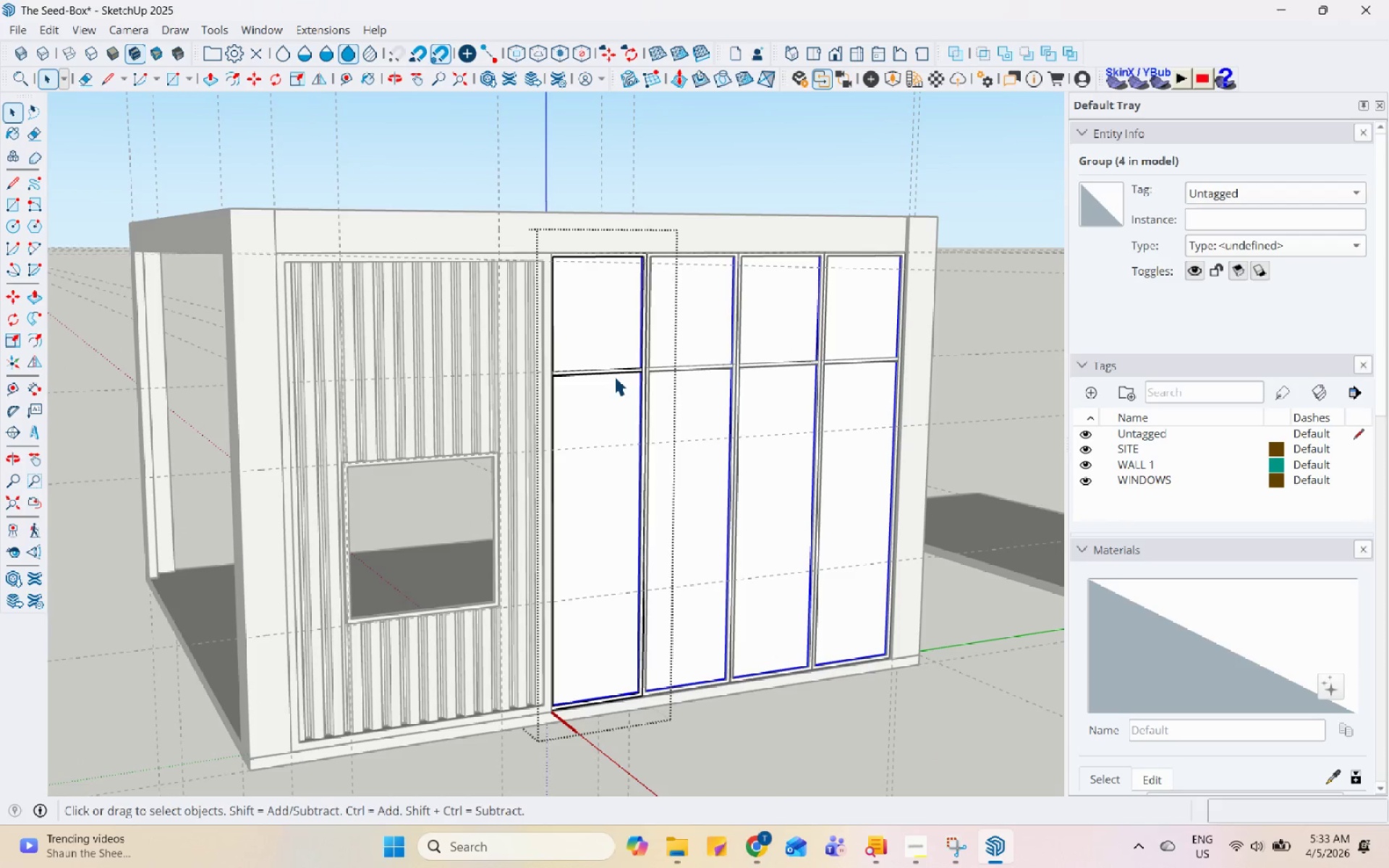 
left_click([755, 838])
 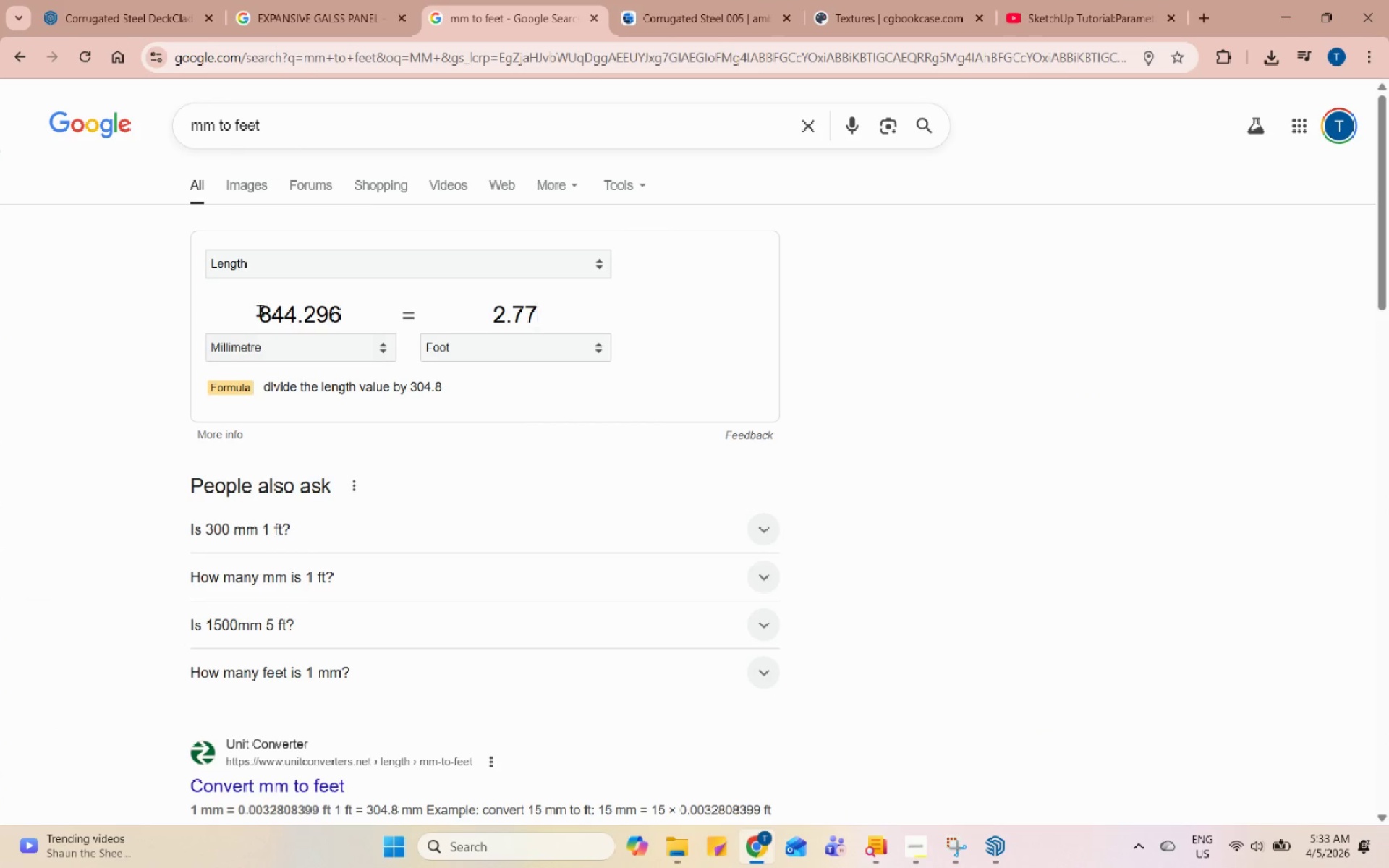 
double_click([260, 308])
 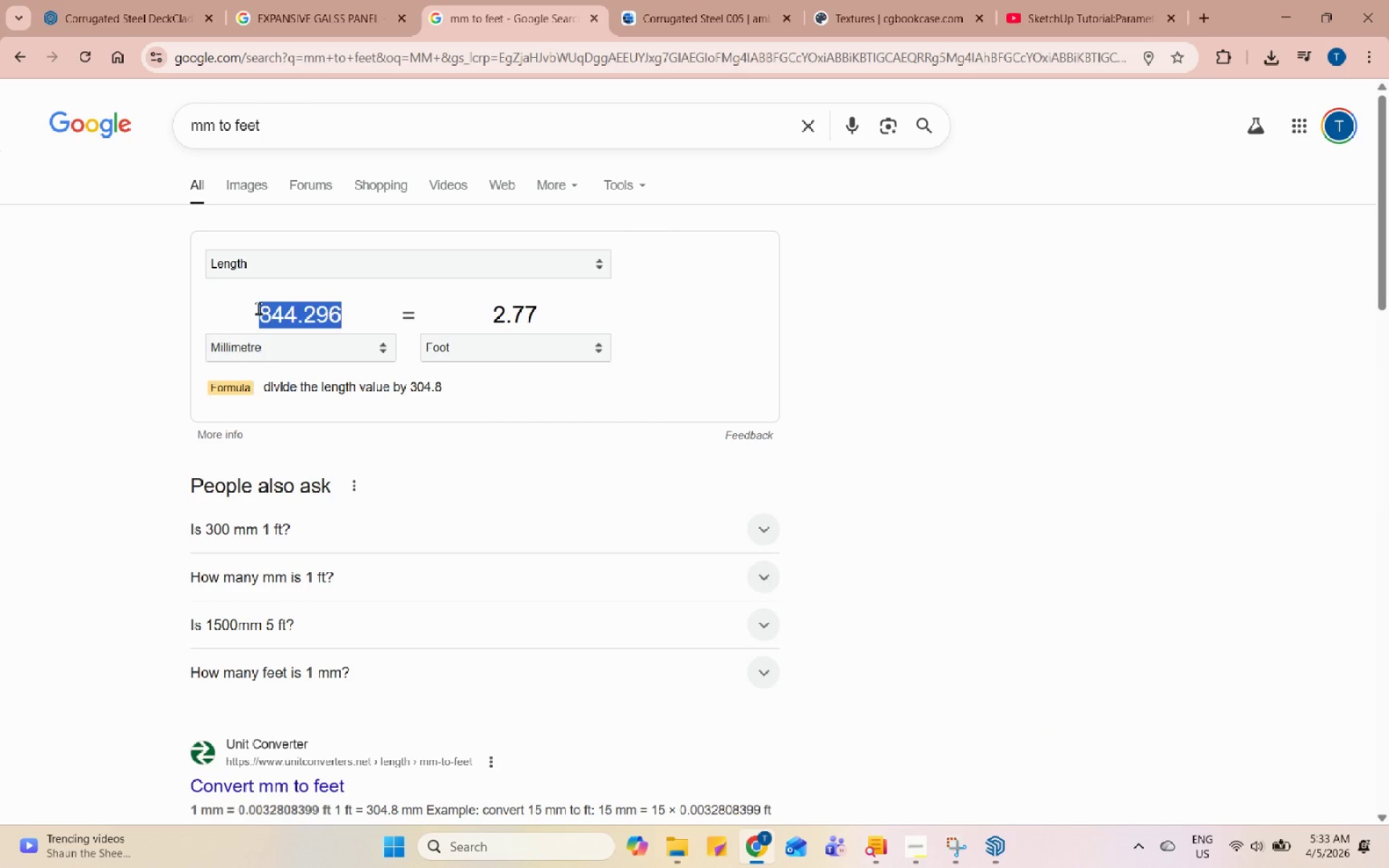 
key(Numpad2)
 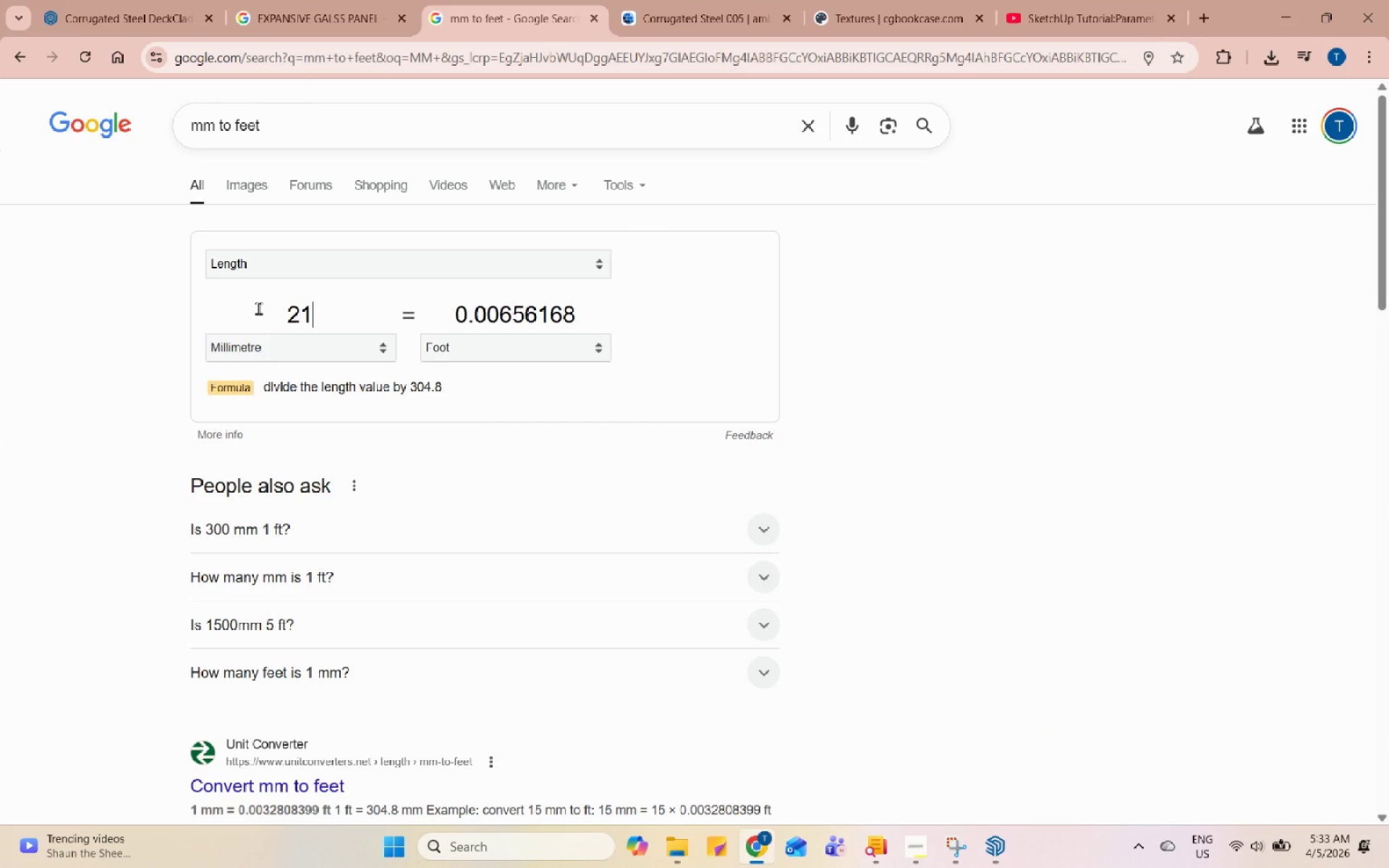 
key(Numpad1)
 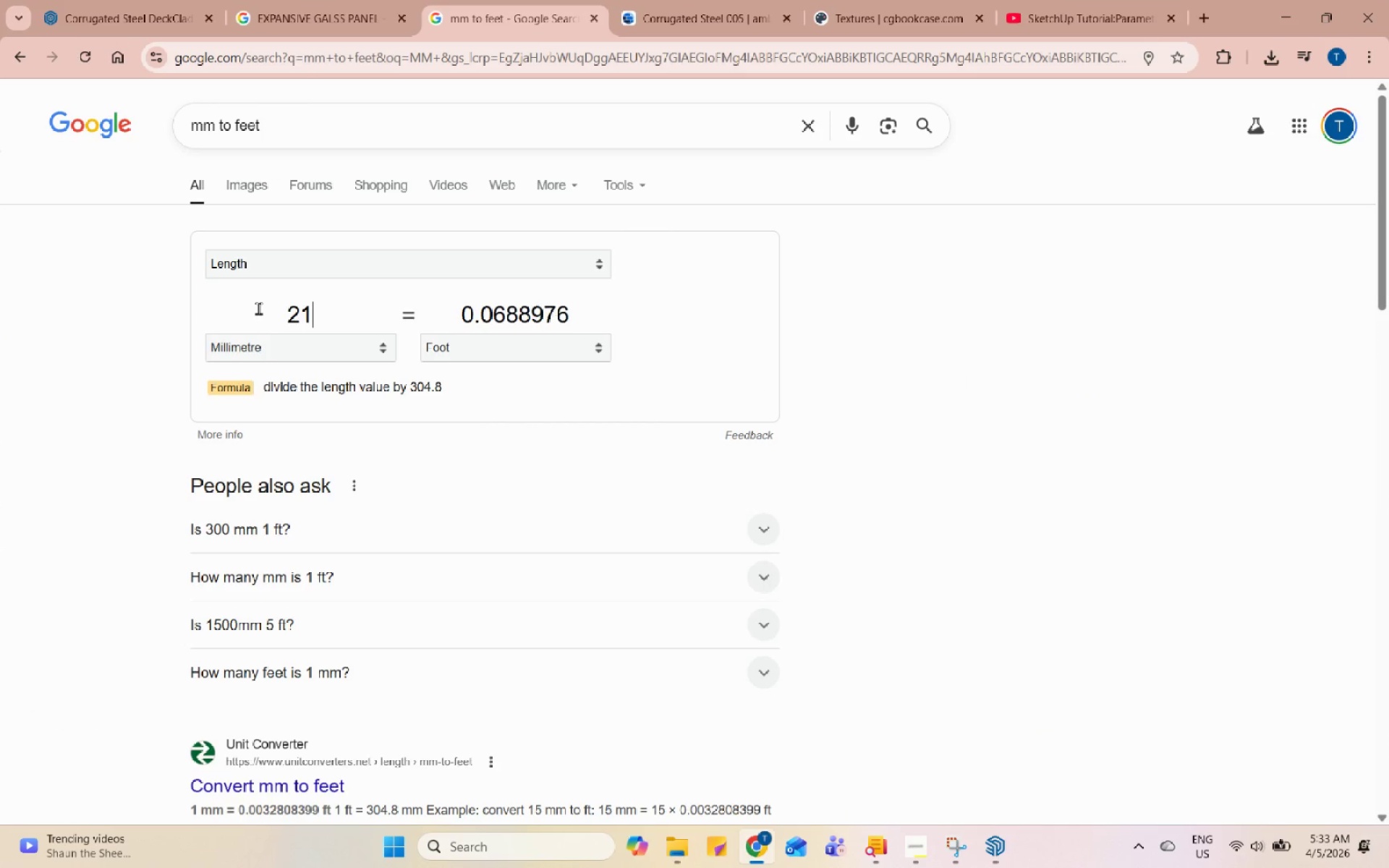 
key(Numpad0)
 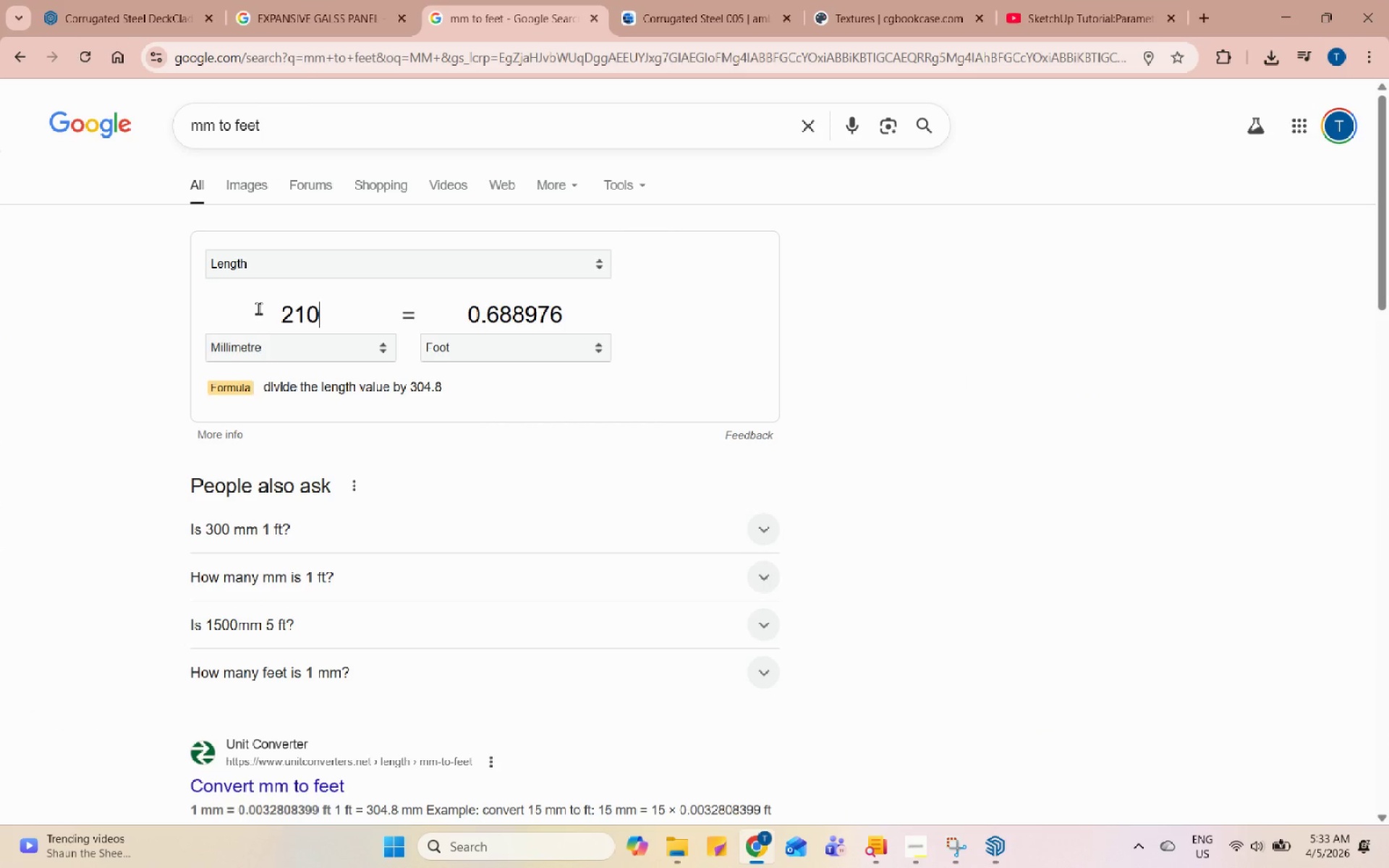 
key(Numpad0)
 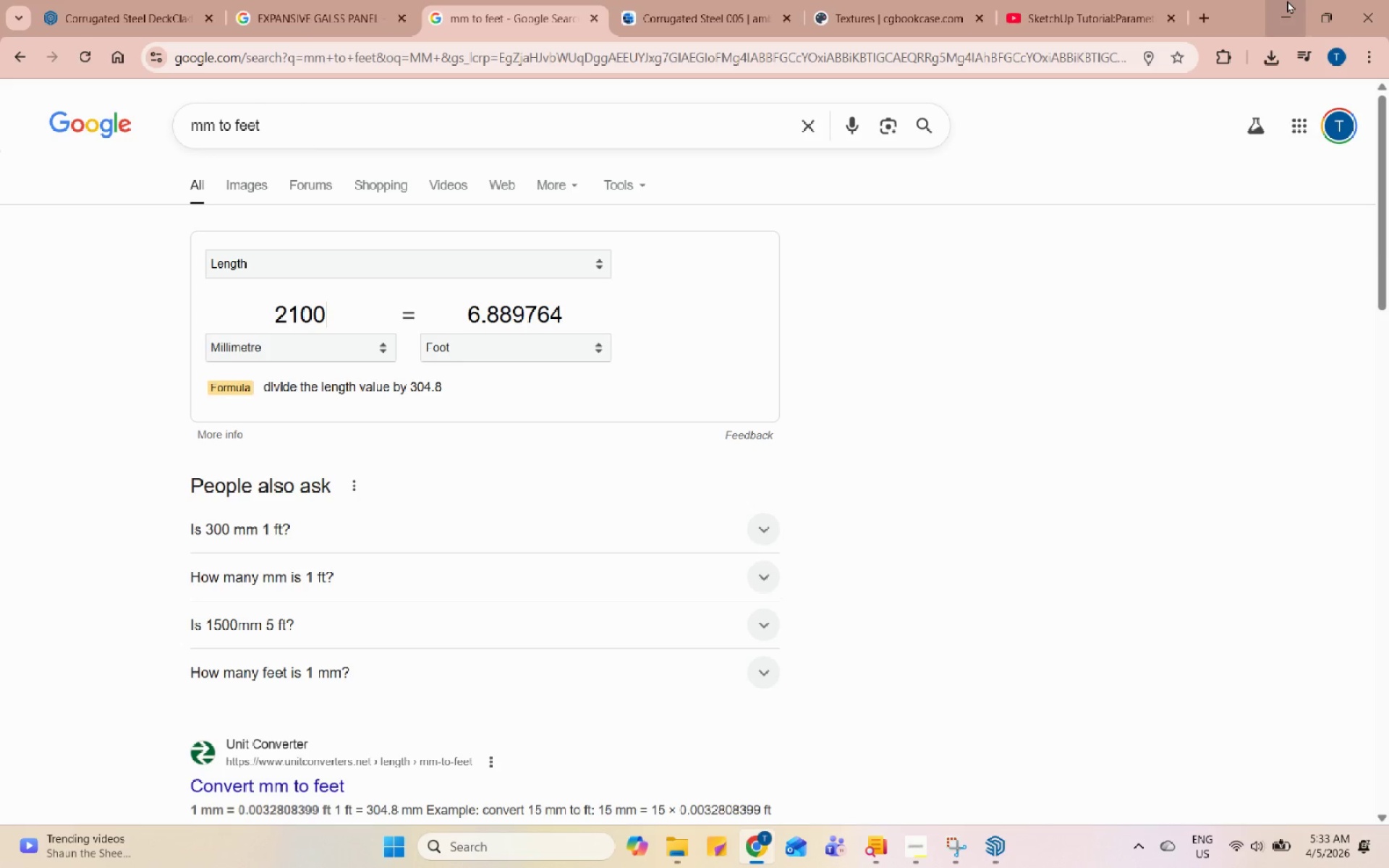 
left_click([1287, 0])
 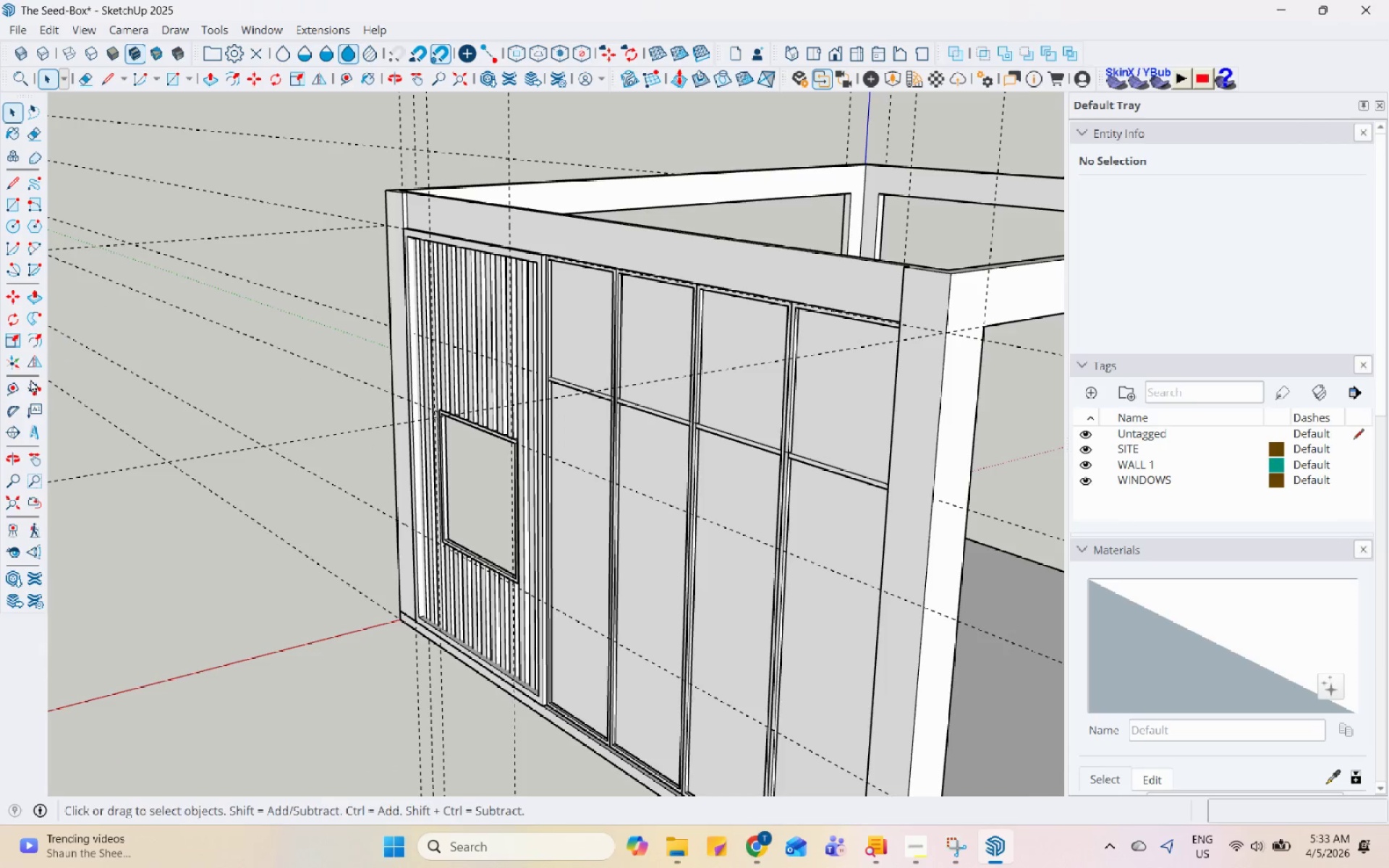 
left_click([17, 394])
 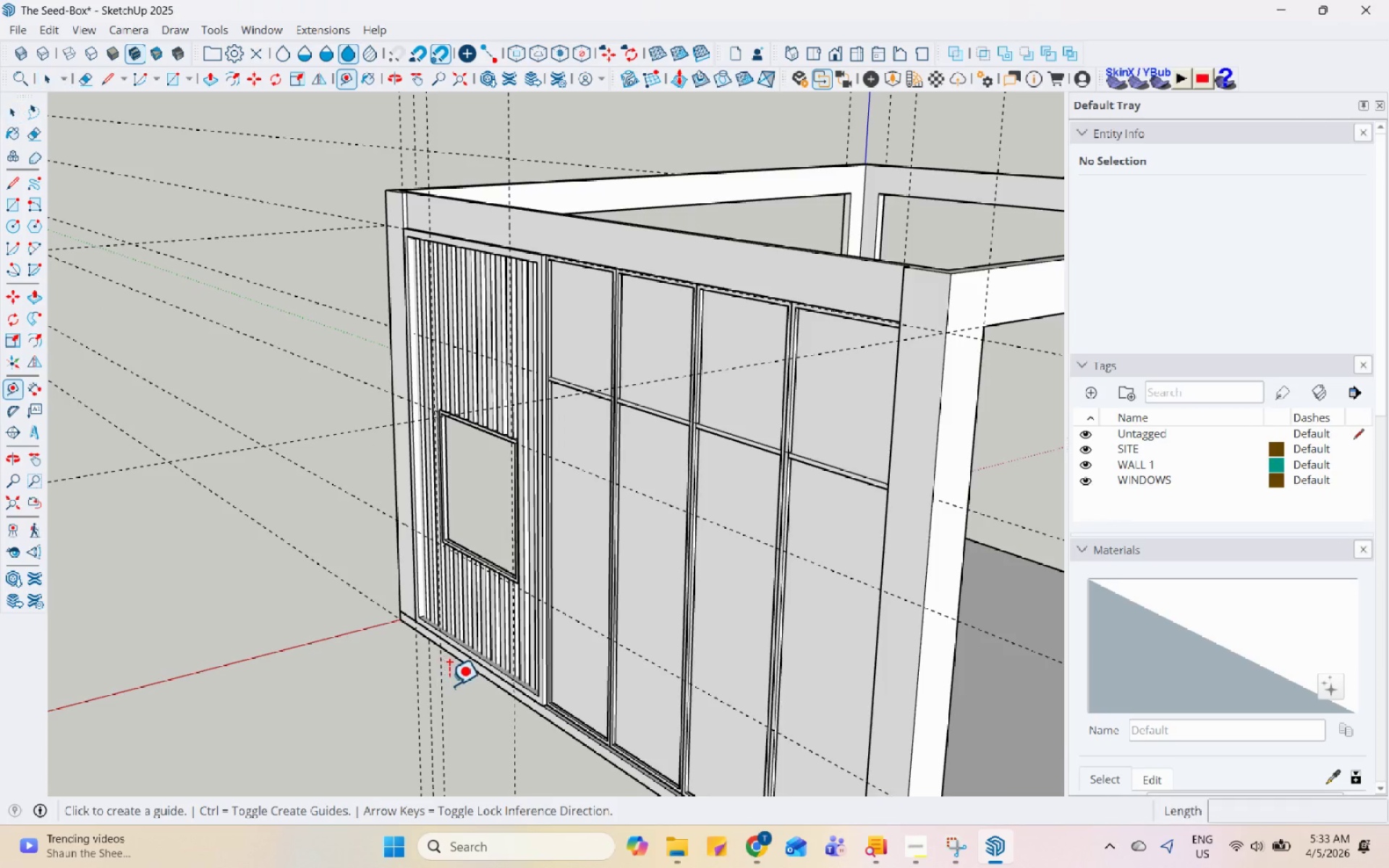 
scroll: coordinate [515, 733], scroll_direction: up, amount: 14.0
 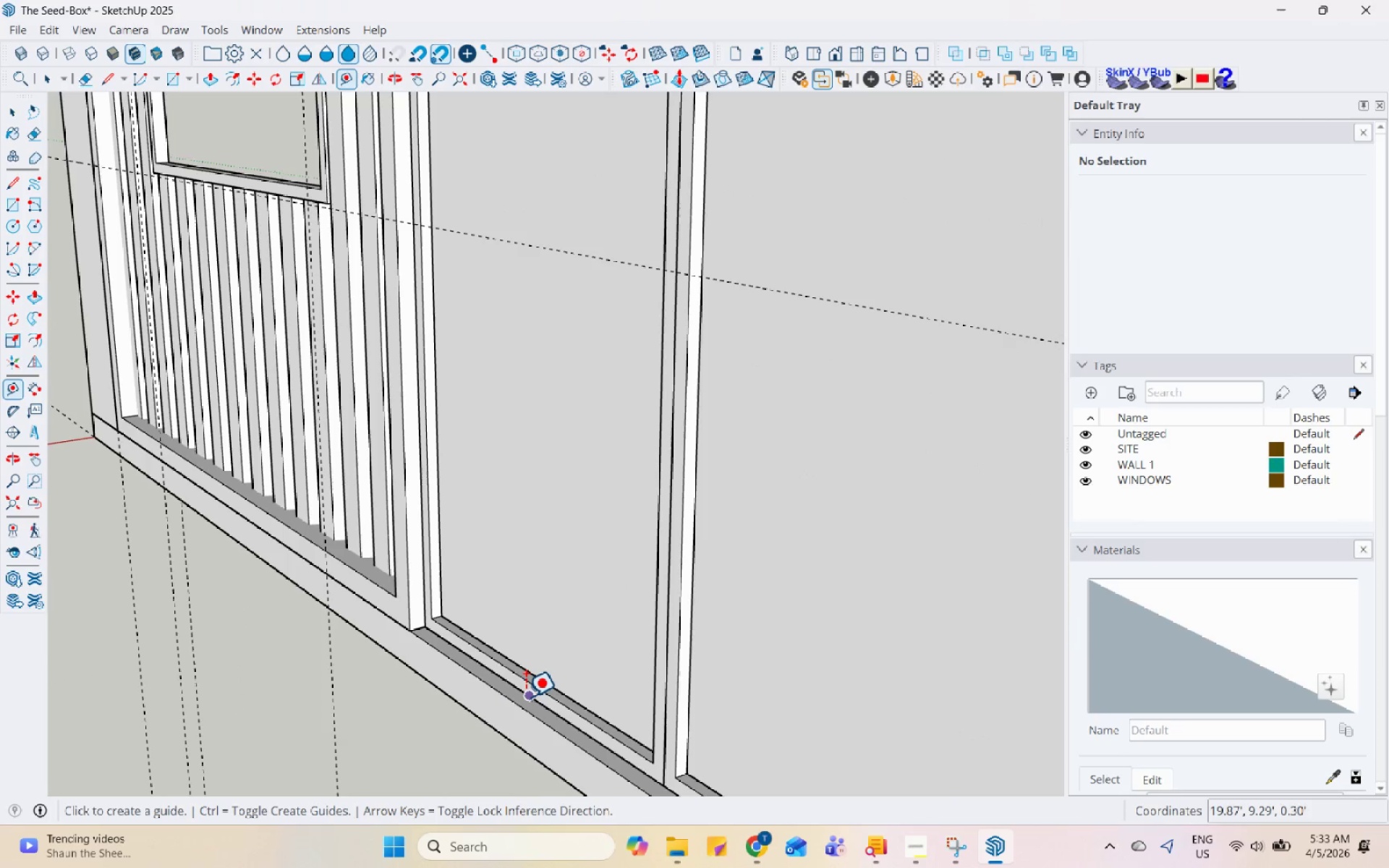 
left_click([525, 697])
 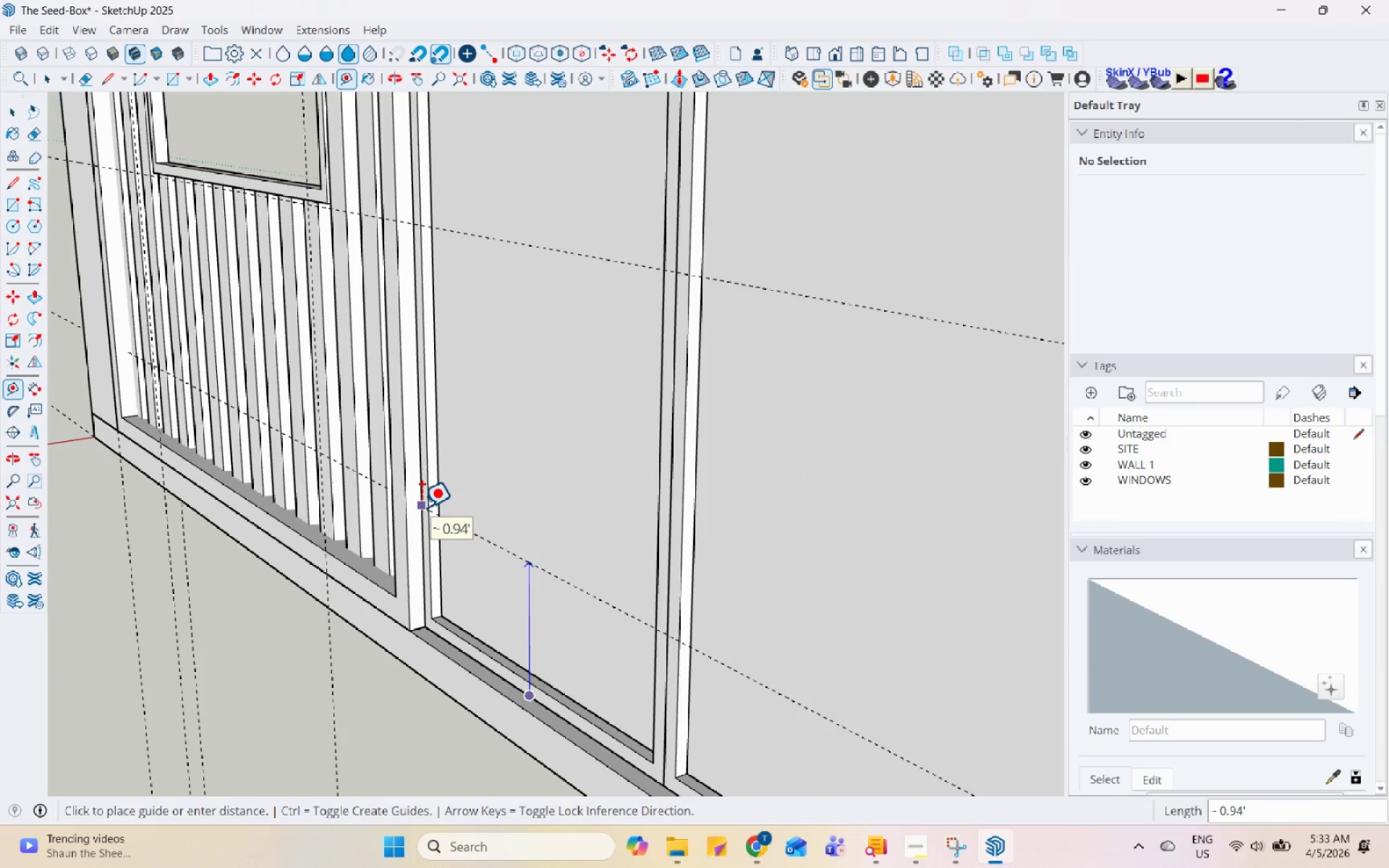 
key(Numpad6)
 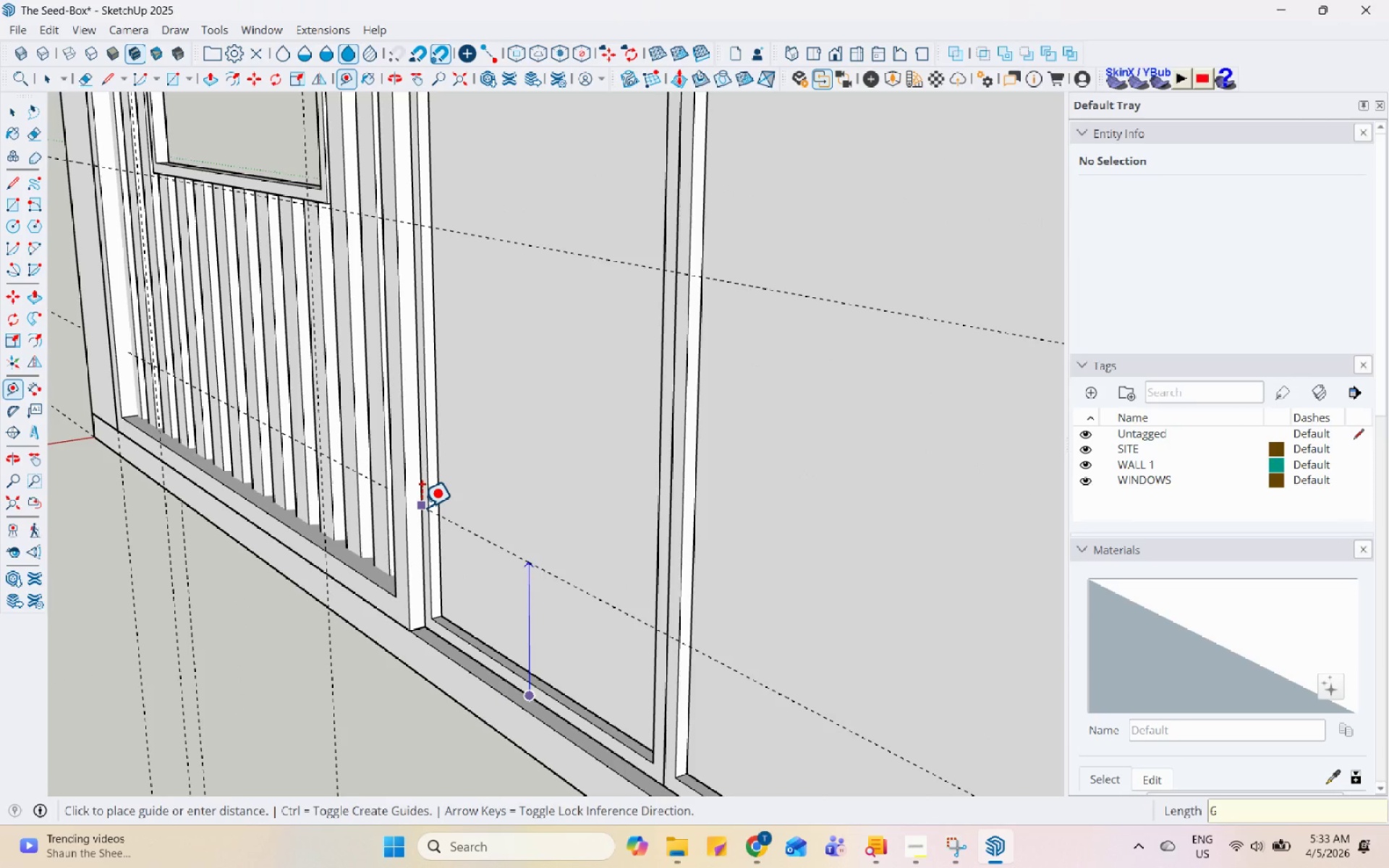 
key(NumpadDecimal)
 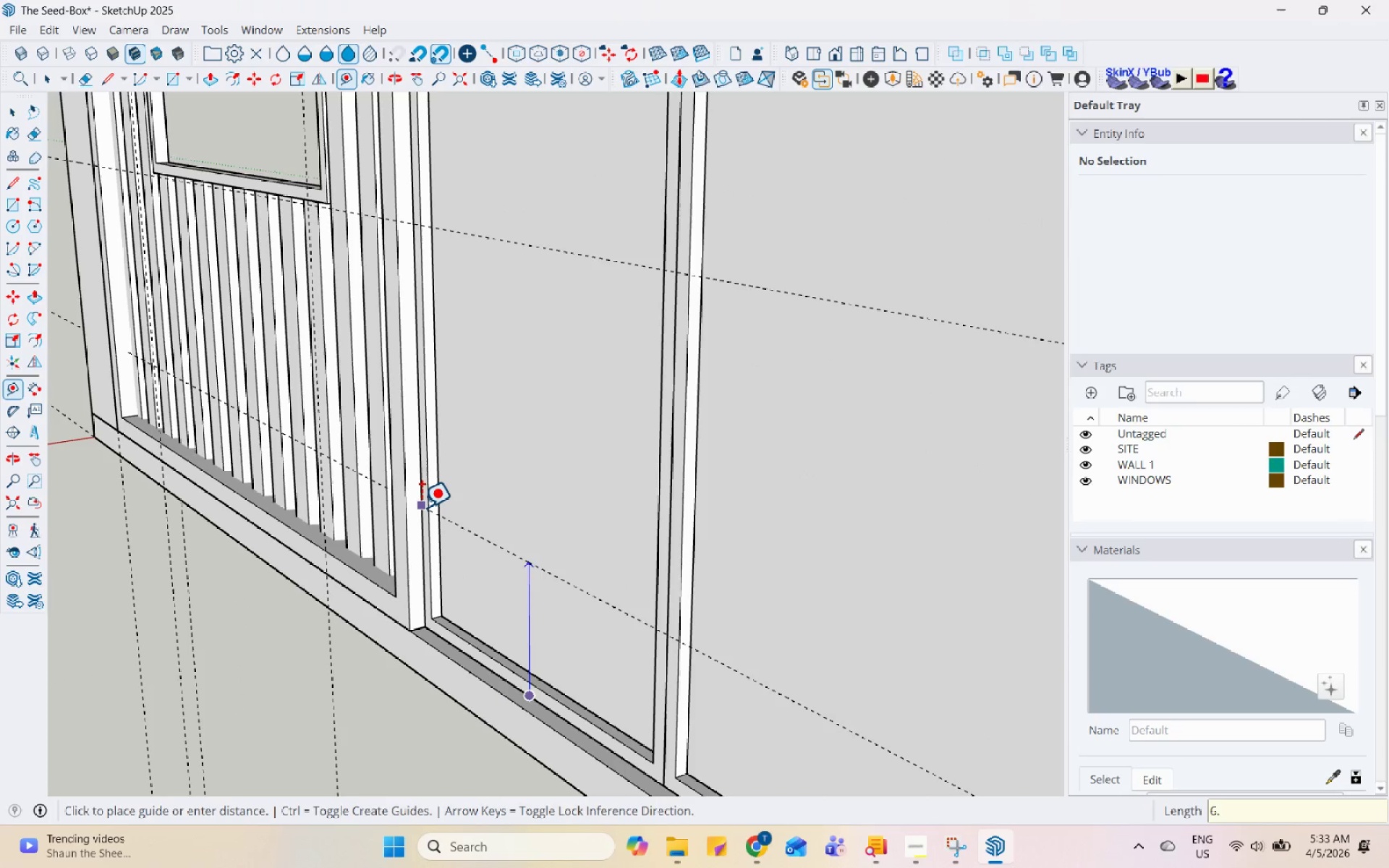 
key(Numpad8)
 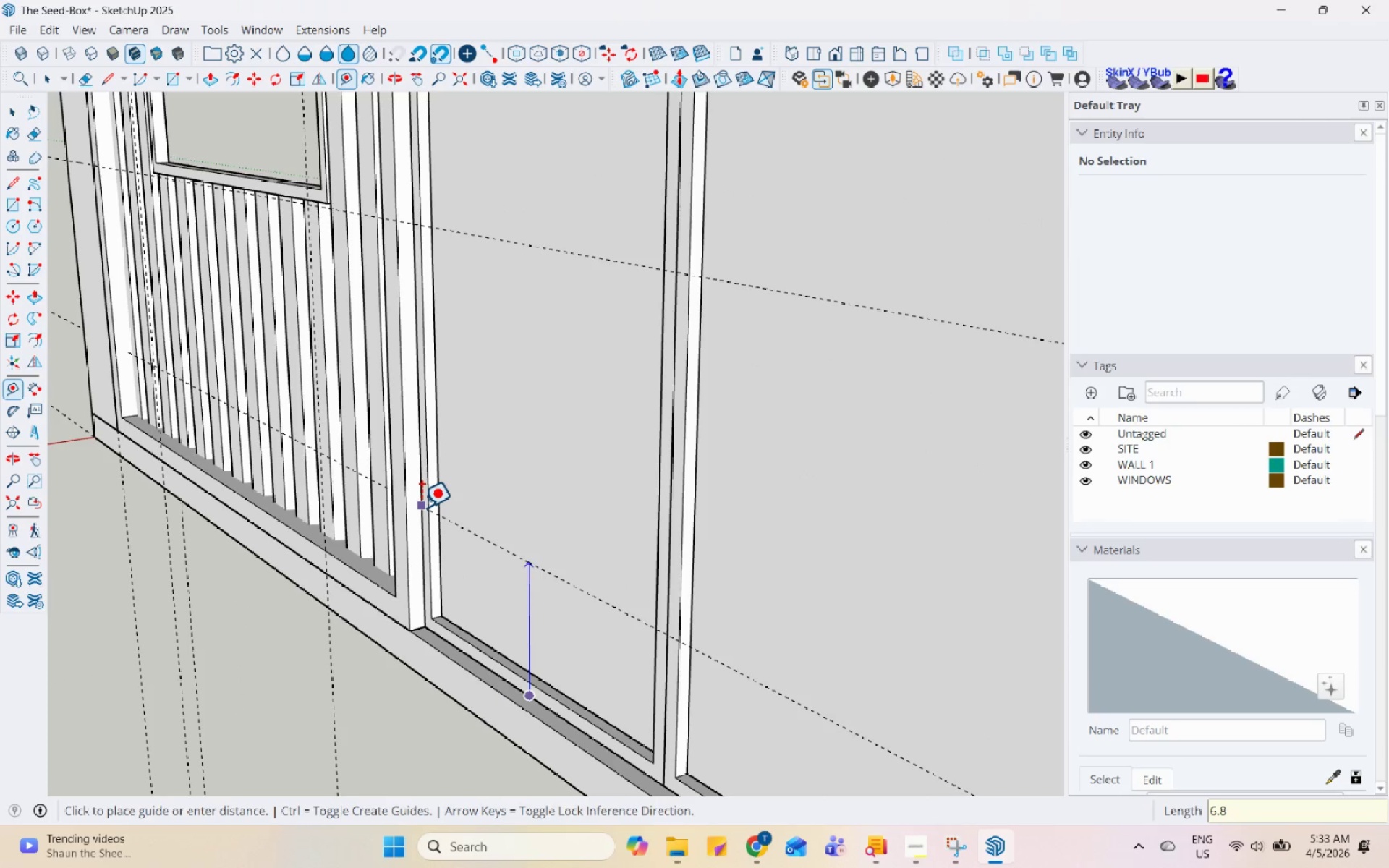 
key(Enter)
 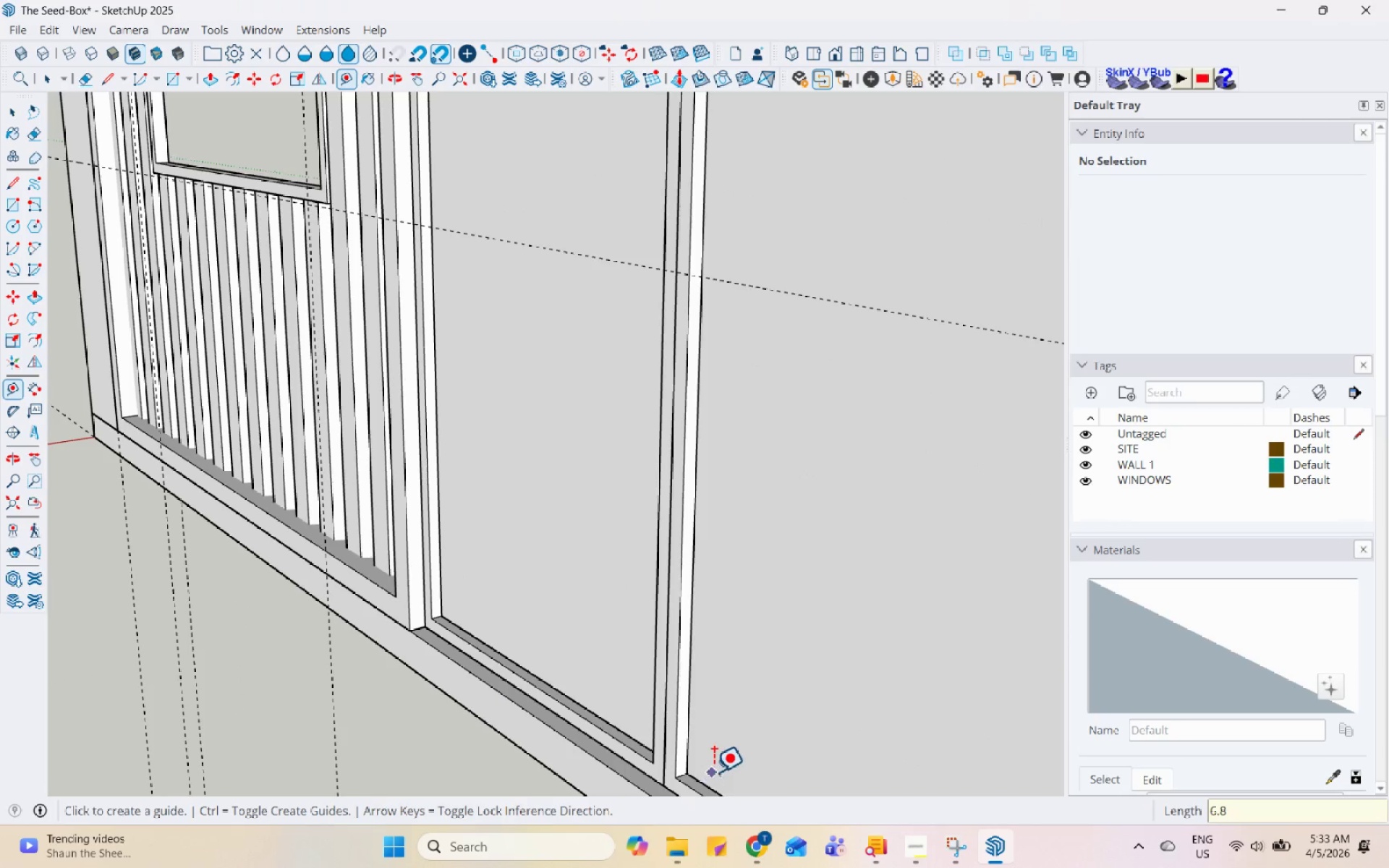 
scroll: coordinate [742, 715], scroll_direction: down, amount: 5.0
 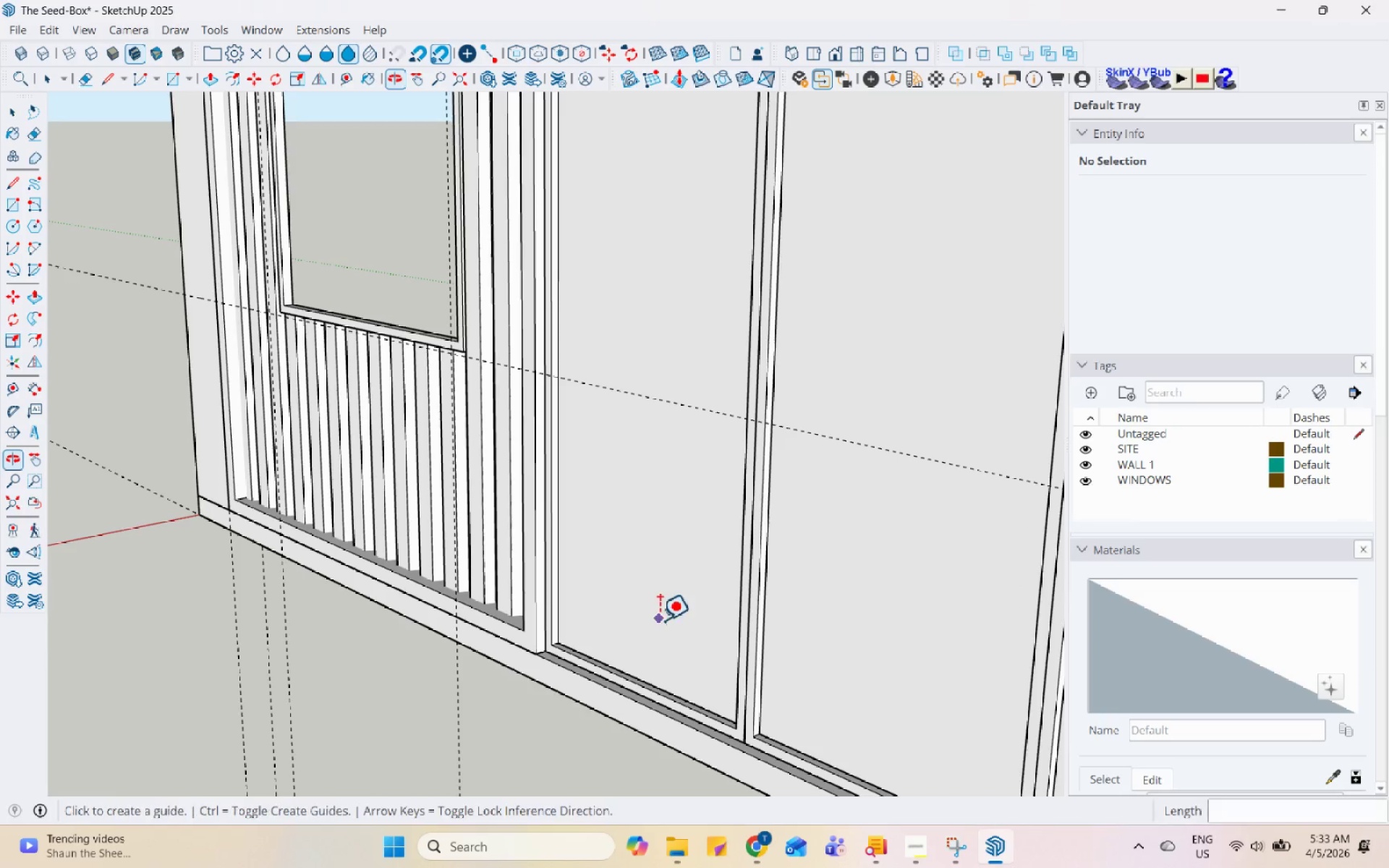 
key(Control+Z)
 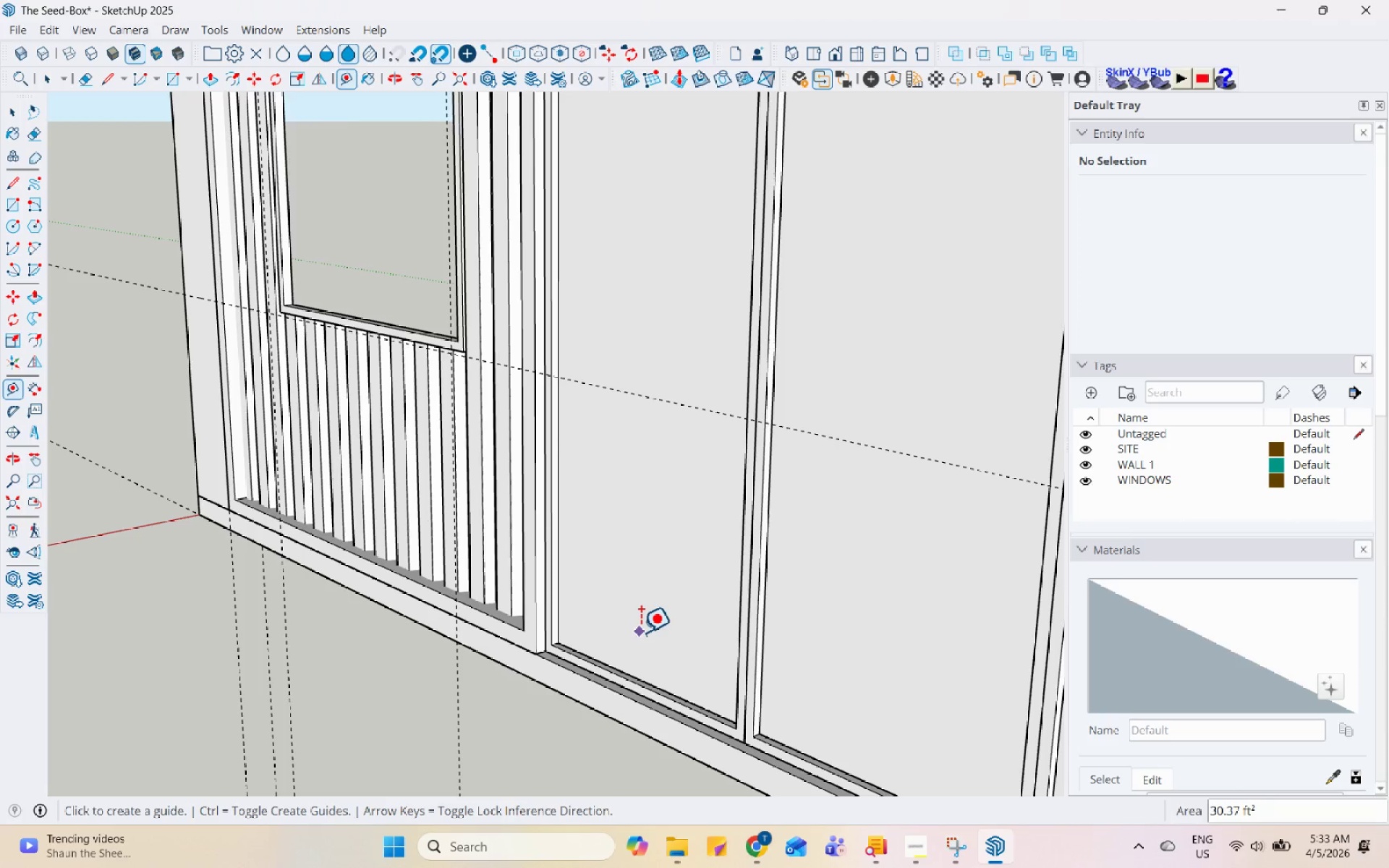 
key(Control+Z)
 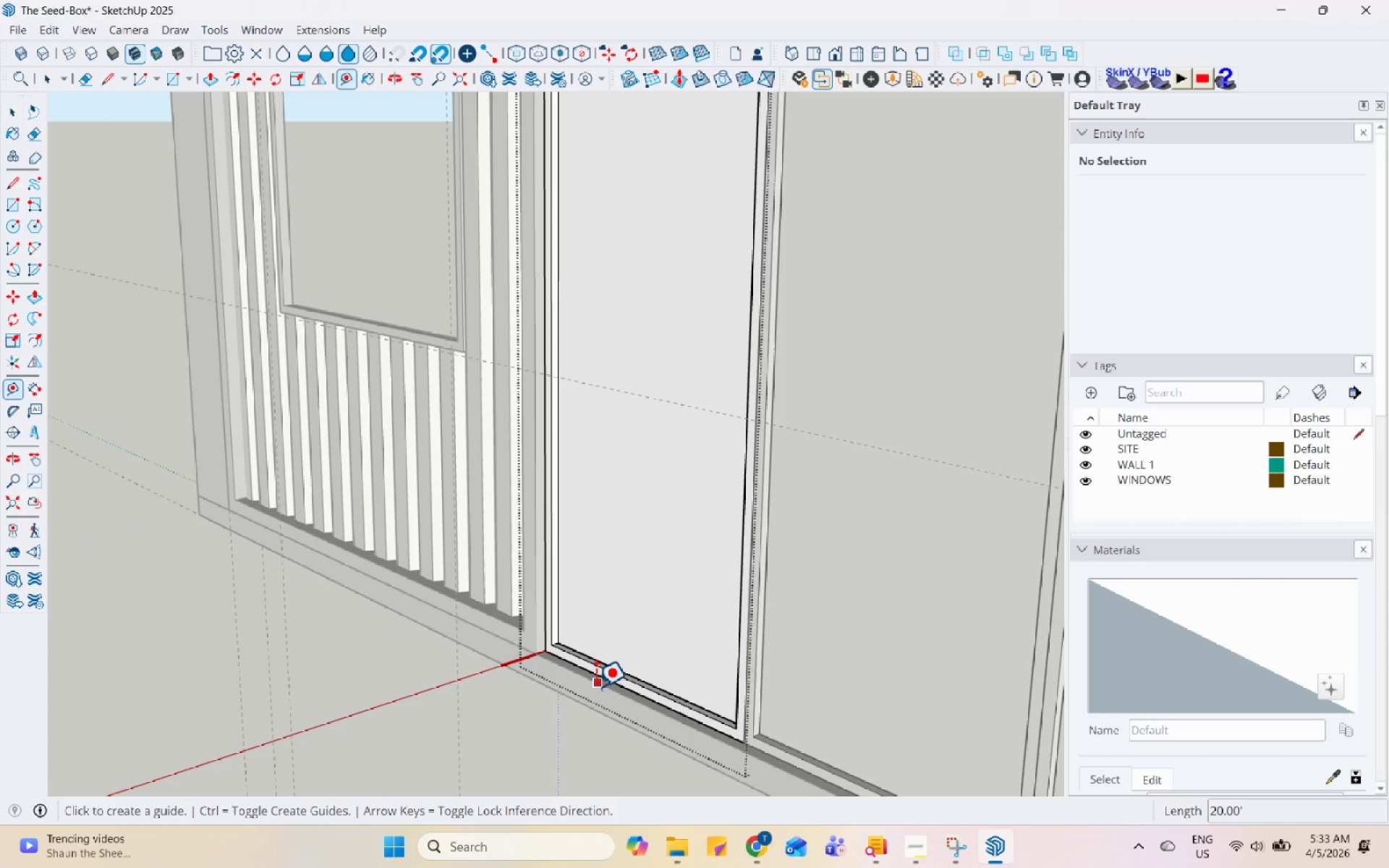 
key(Escape)
 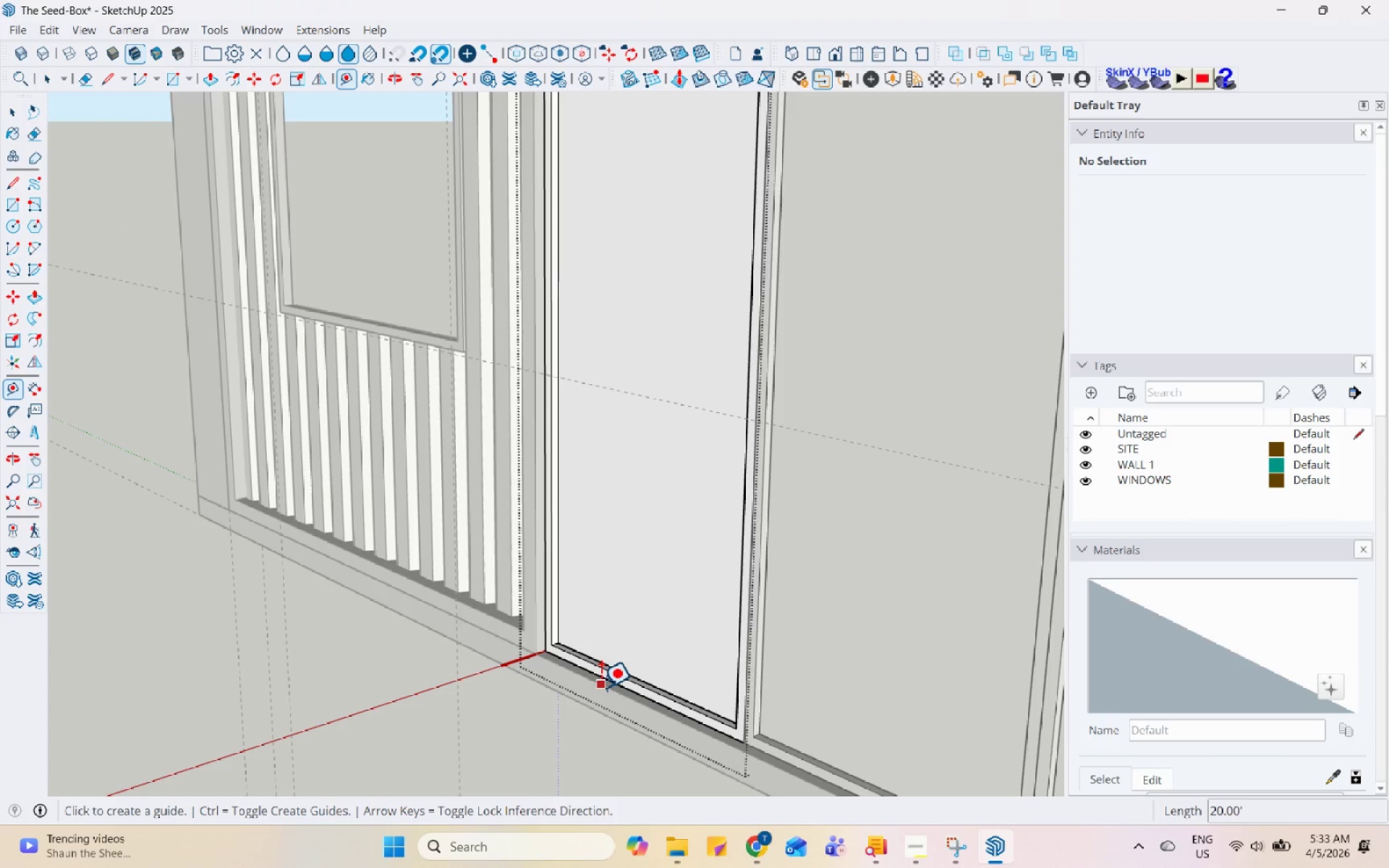 
key(Escape)
 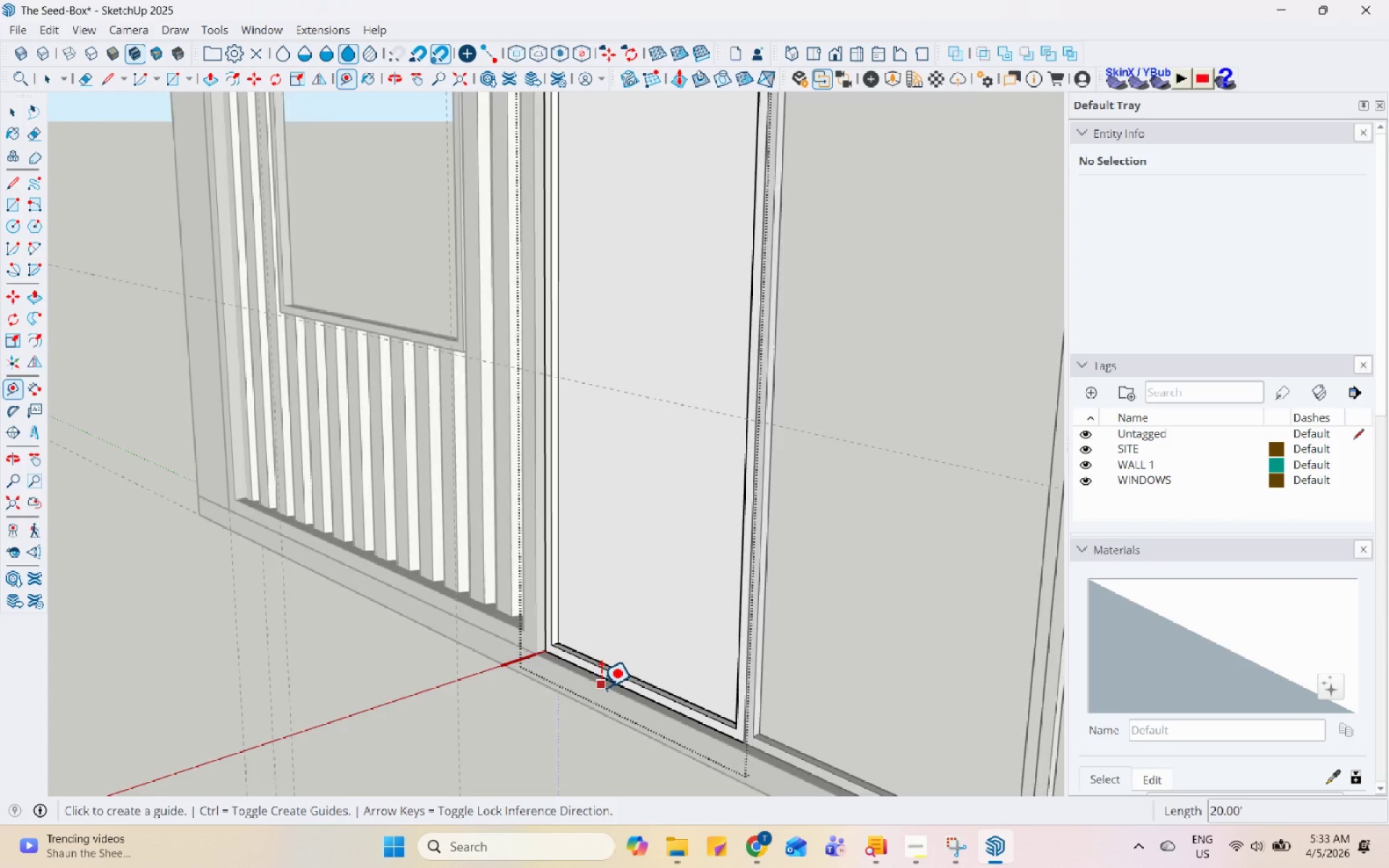 
key(Escape)
 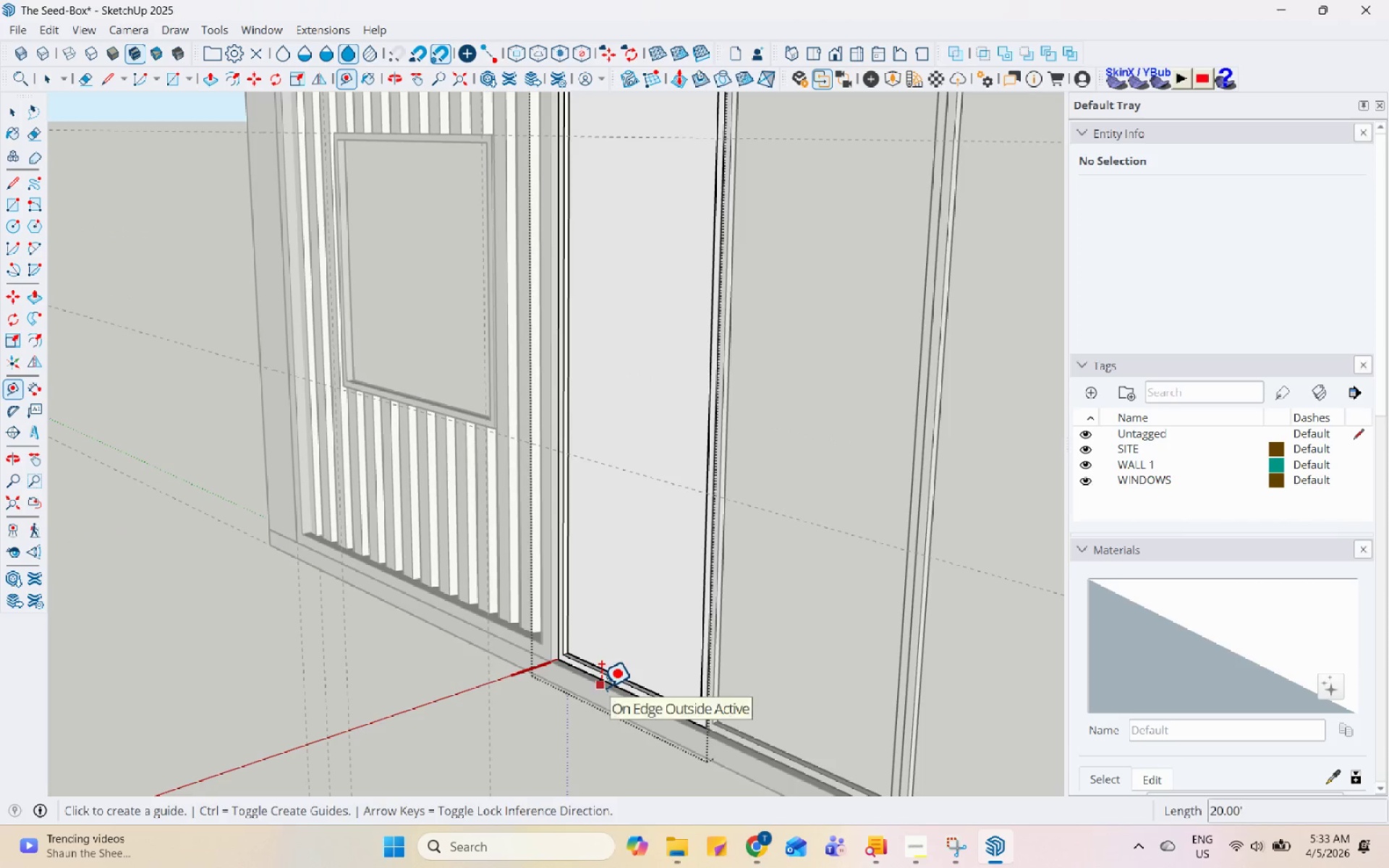 
key(Space)
 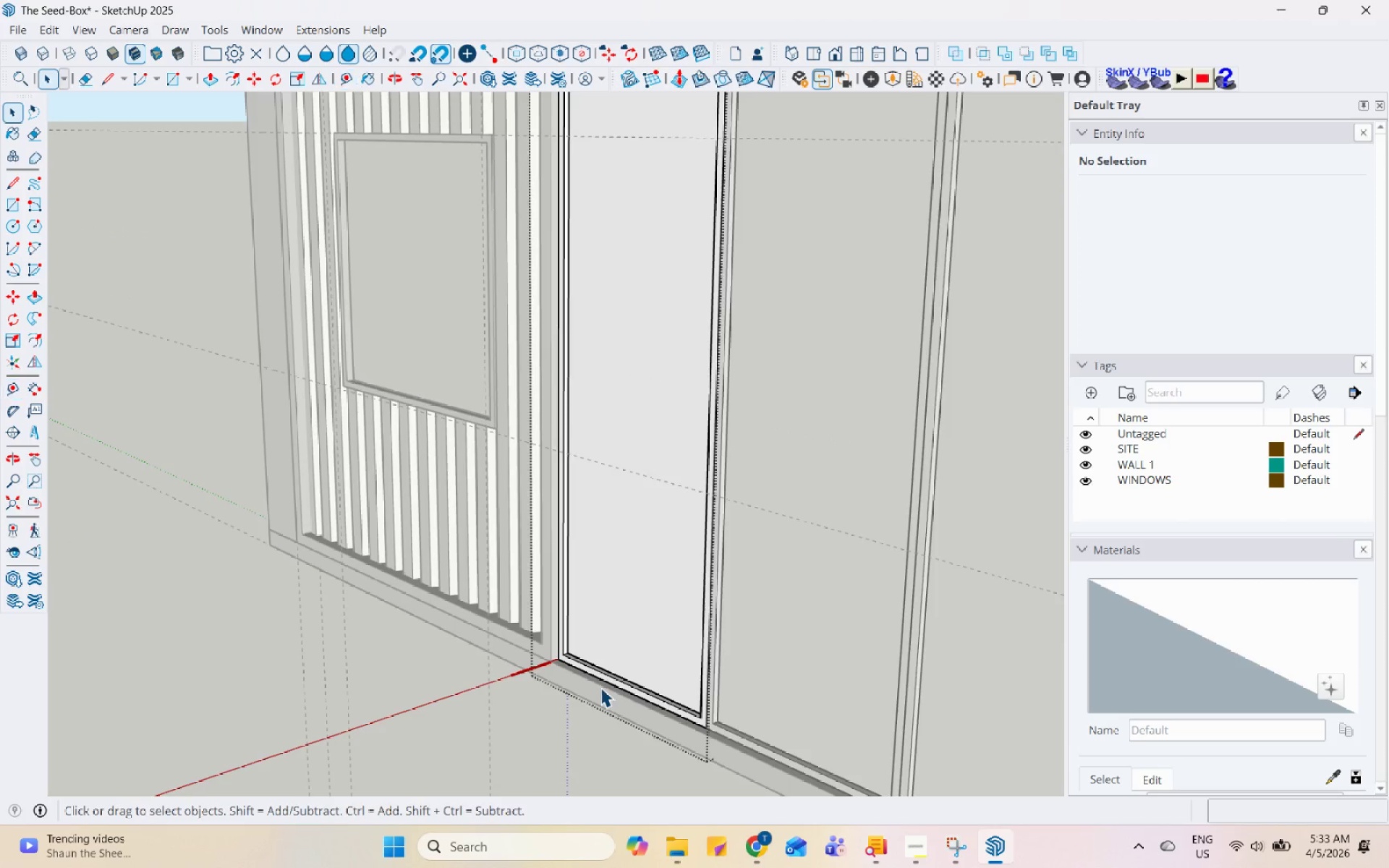 
scroll: coordinate [600, 687], scroll_direction: down, amount: 3.0
 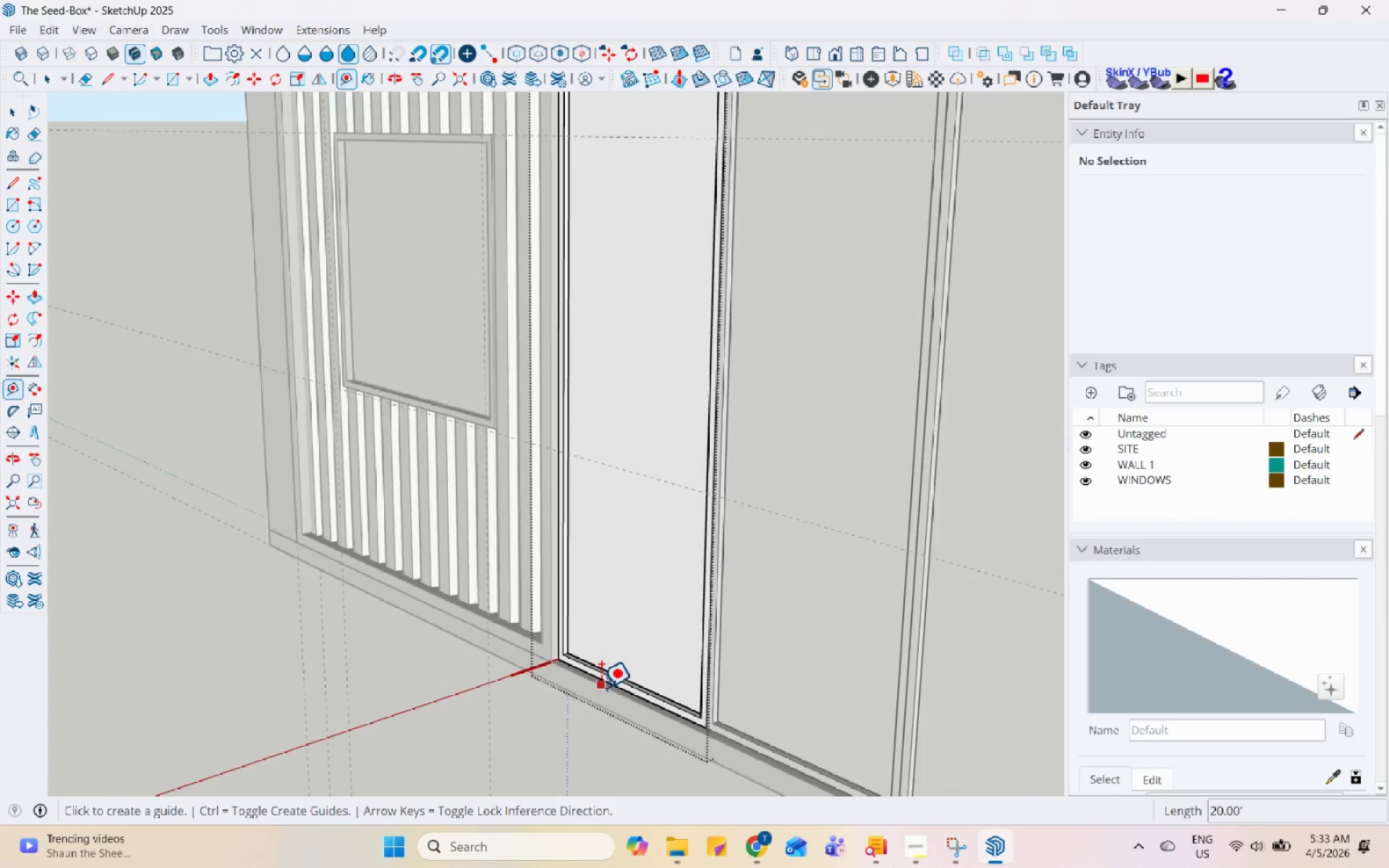 
key(Space)
 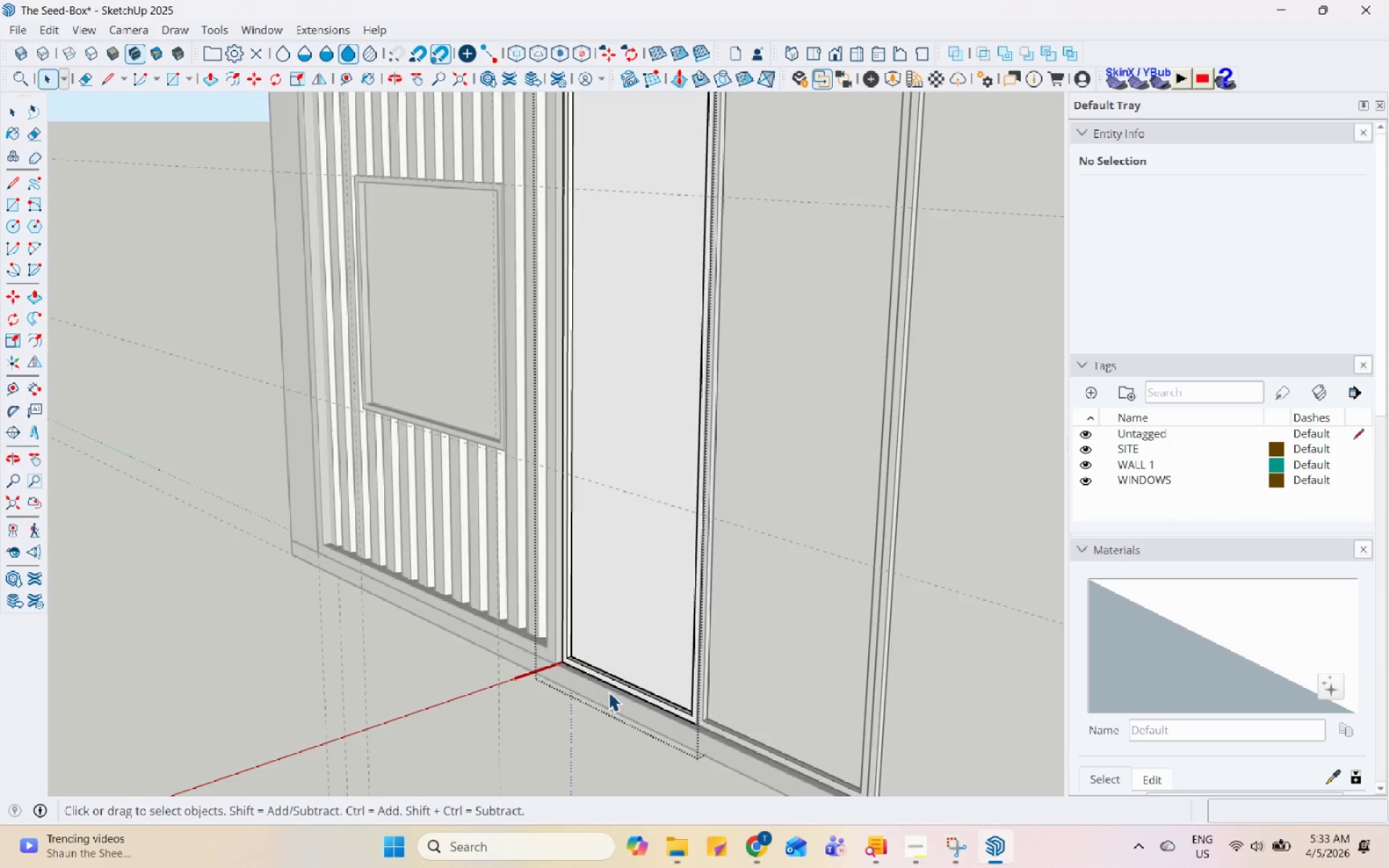 
double_click([611, 715])
 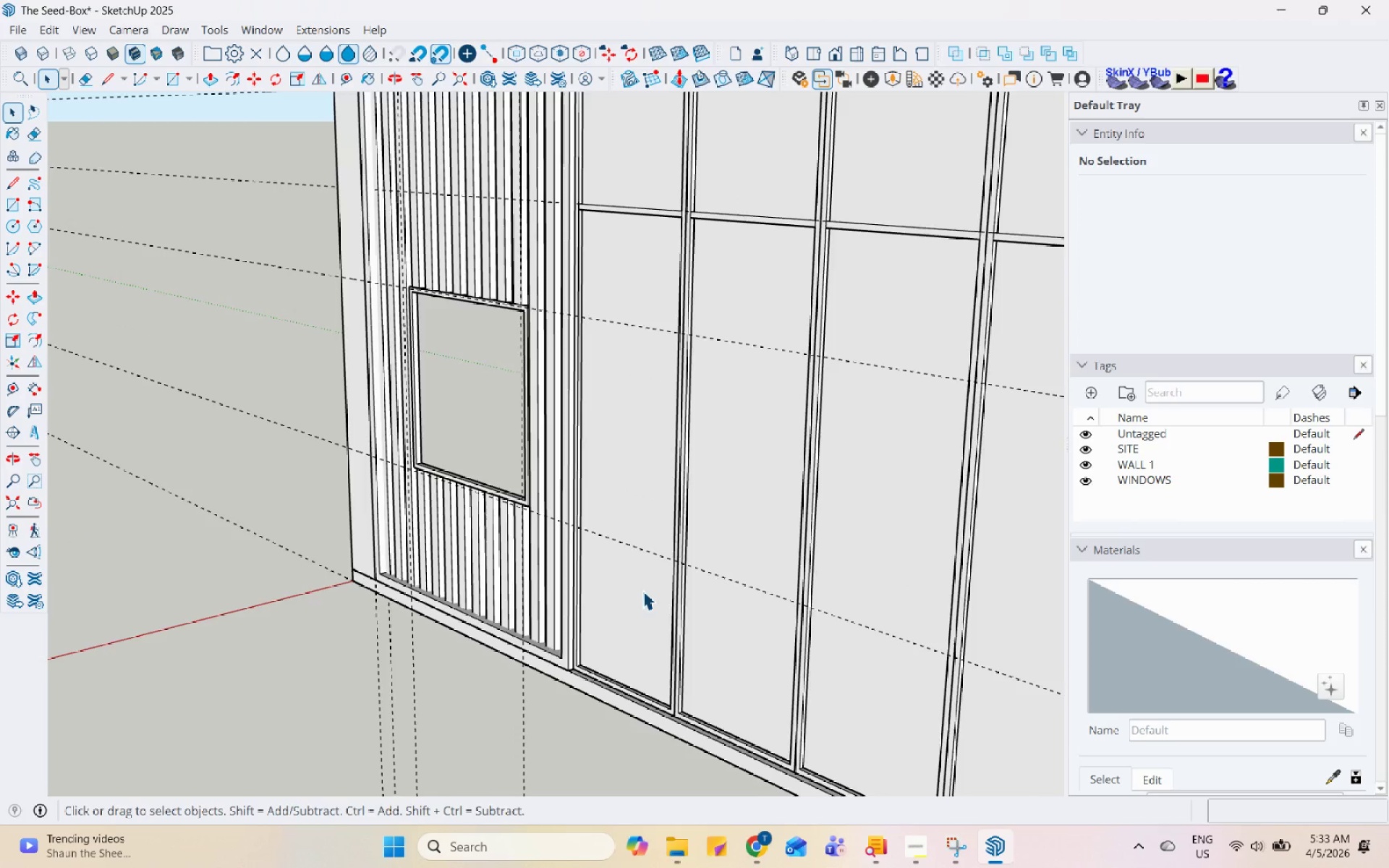 
scroll: coordinate [643, 578], scroll_direction: down, amount: 6.0
 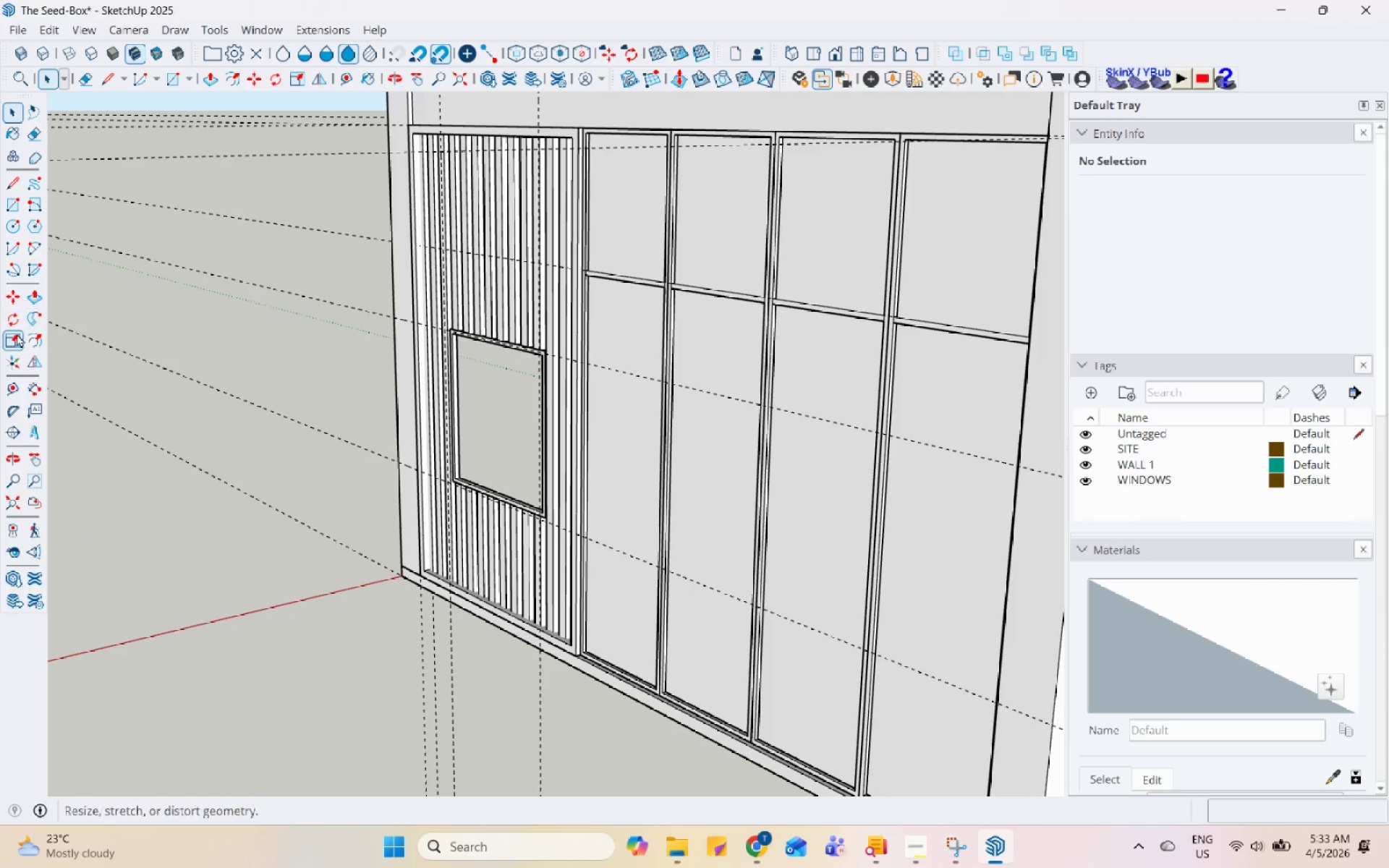 
left_click([22, 382])
 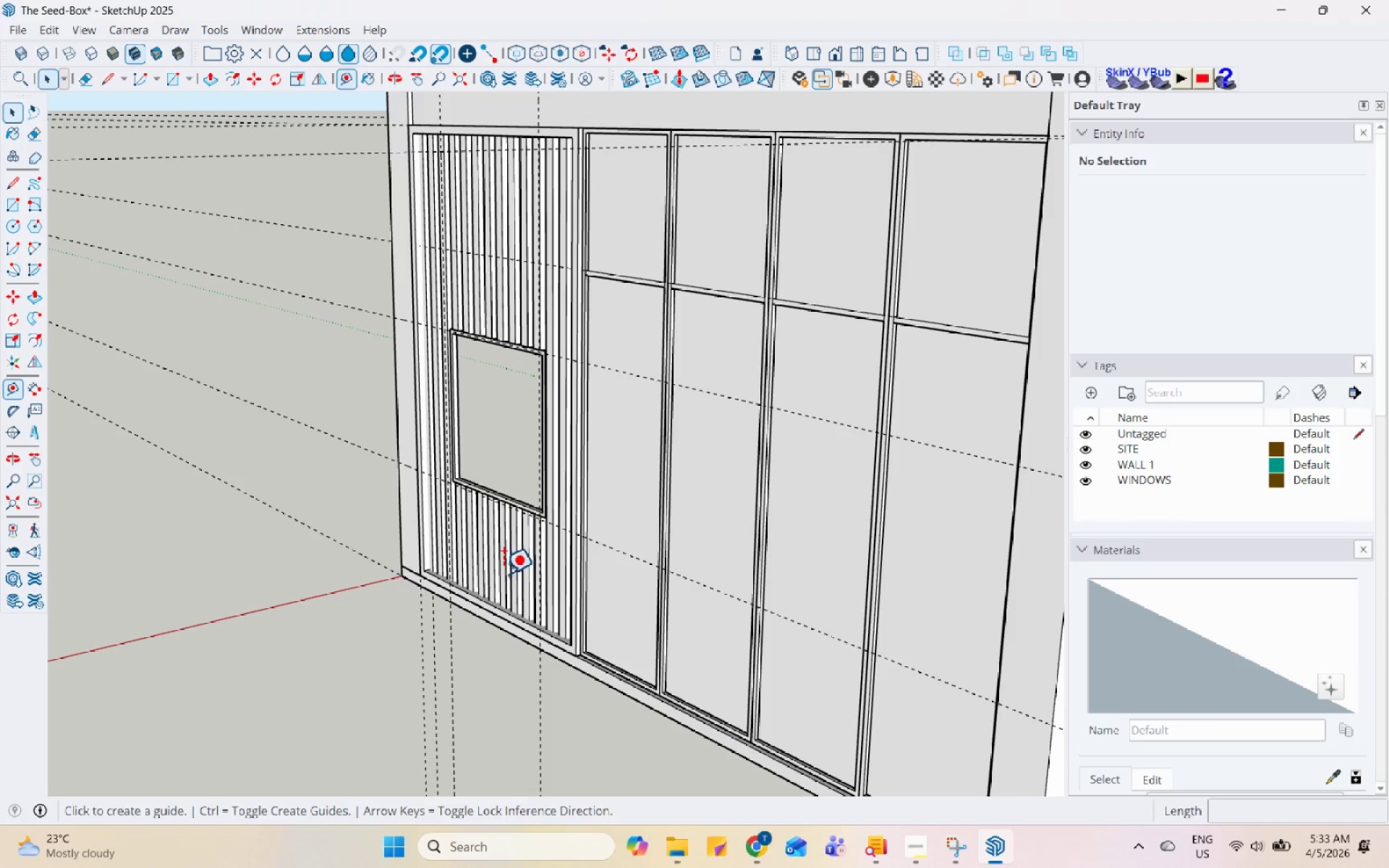 
scroll: coordinate [553, 671], scroll_direction: up, amount: 15.0
 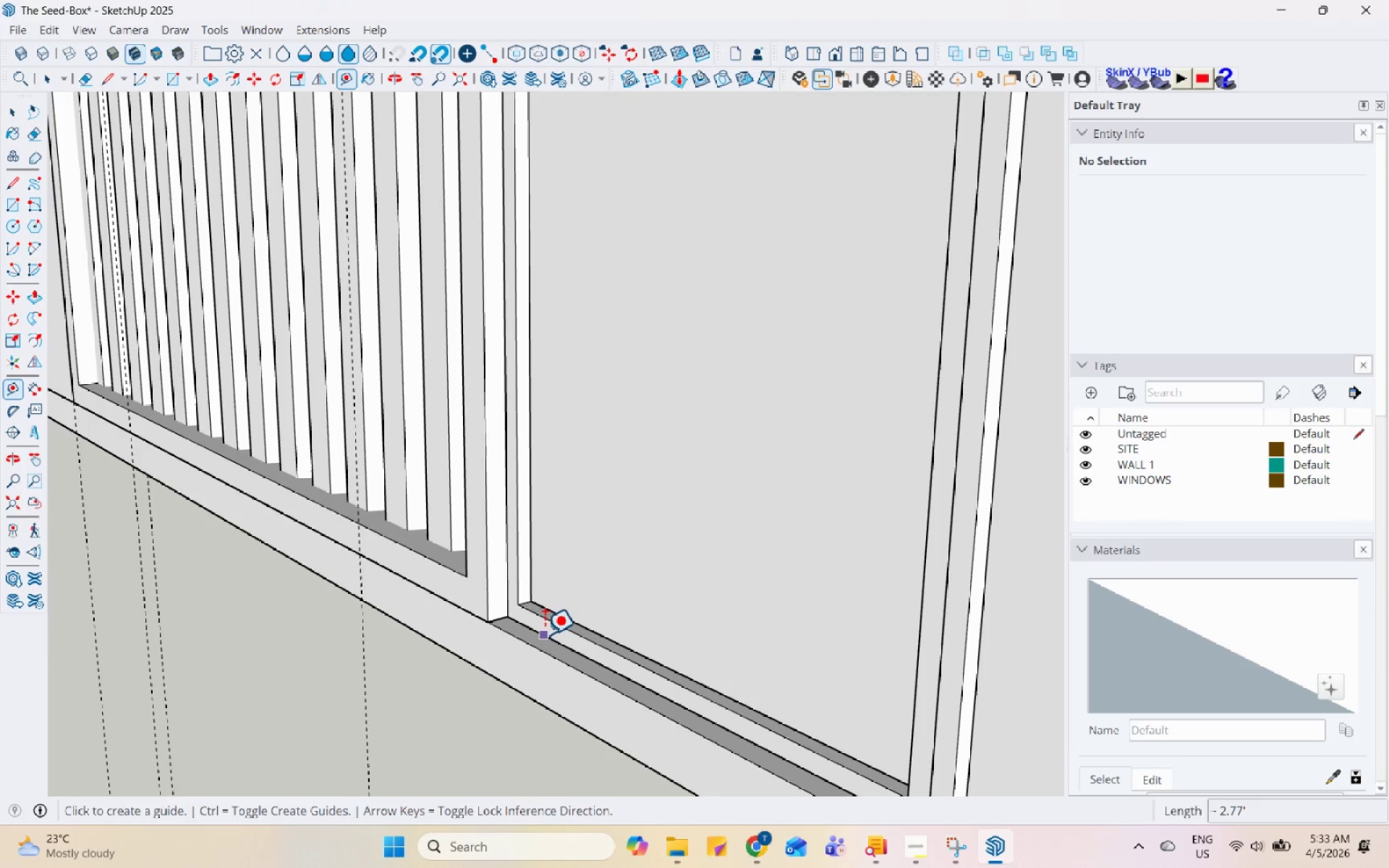 
left_click([544, 634])
 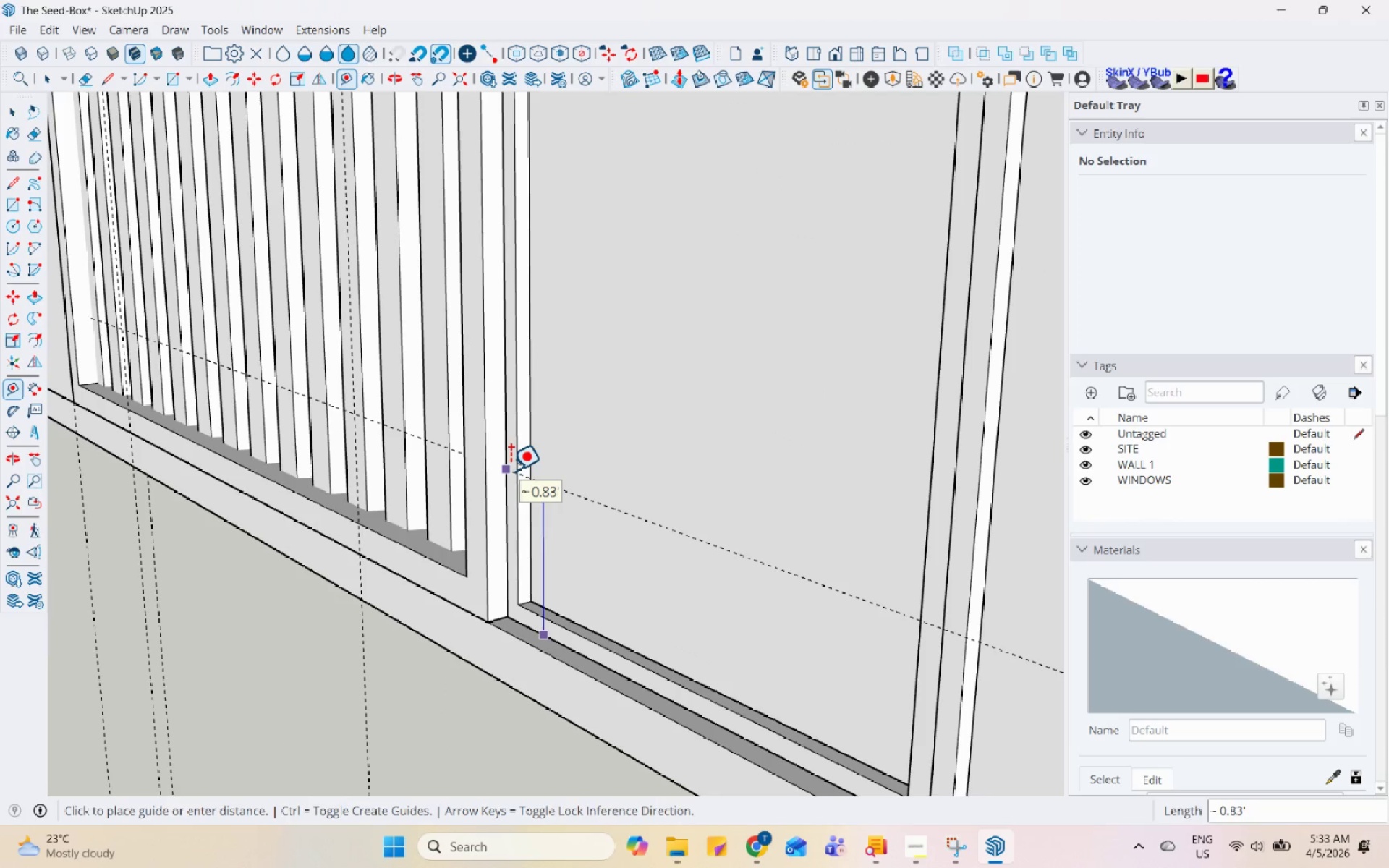 
key(Numpad3)
 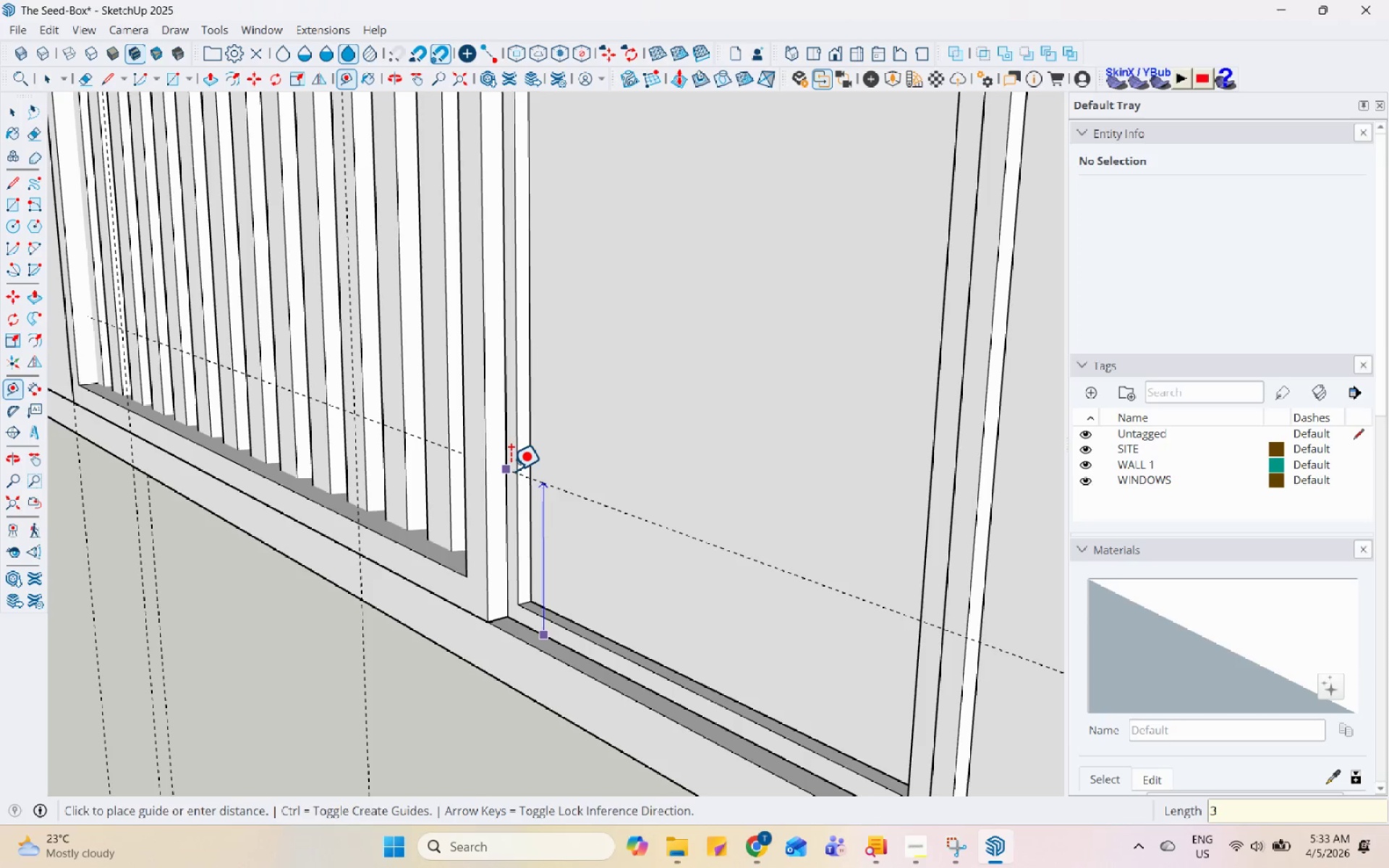 
key(Backspace)
 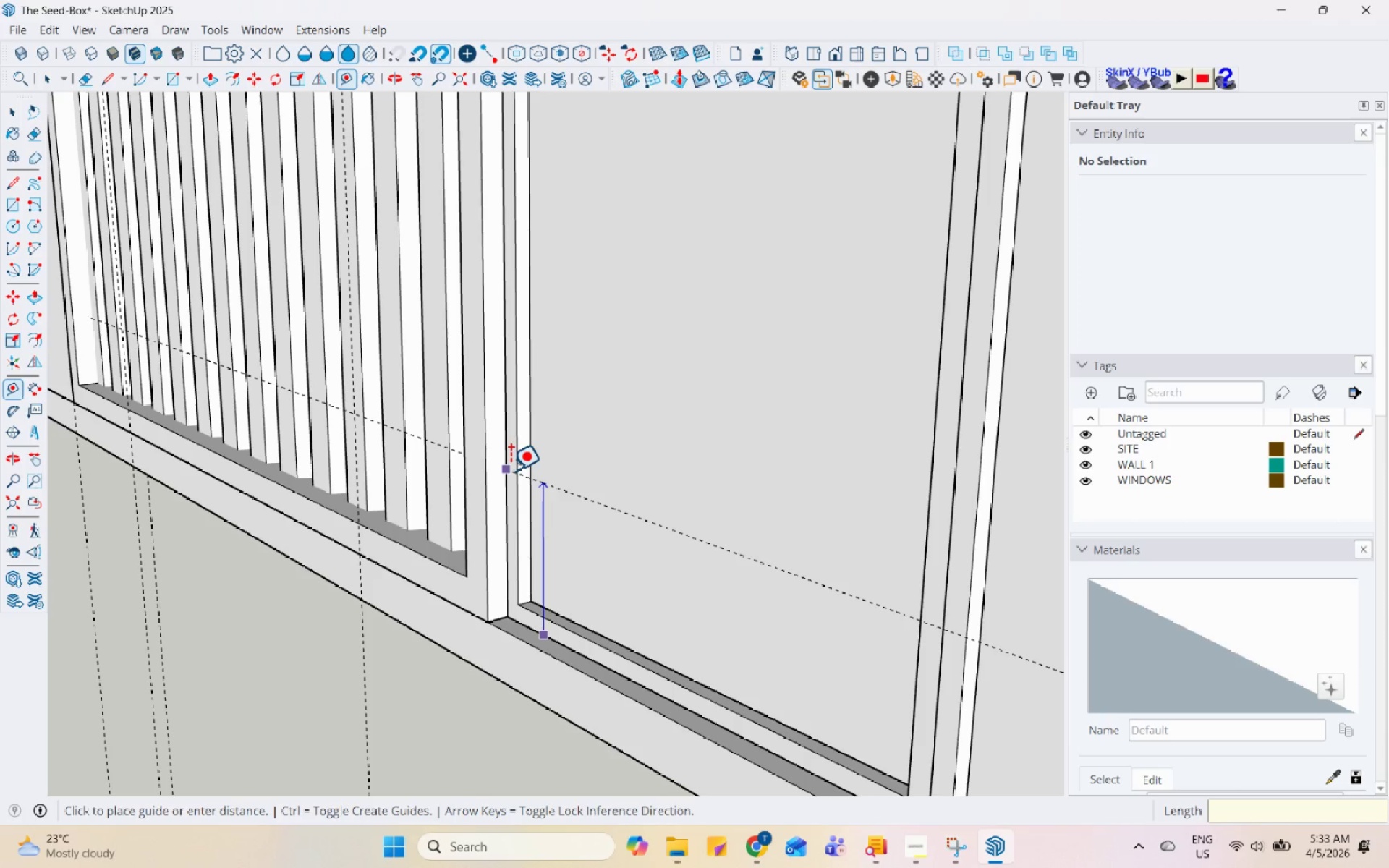 
key(Numpad6)
 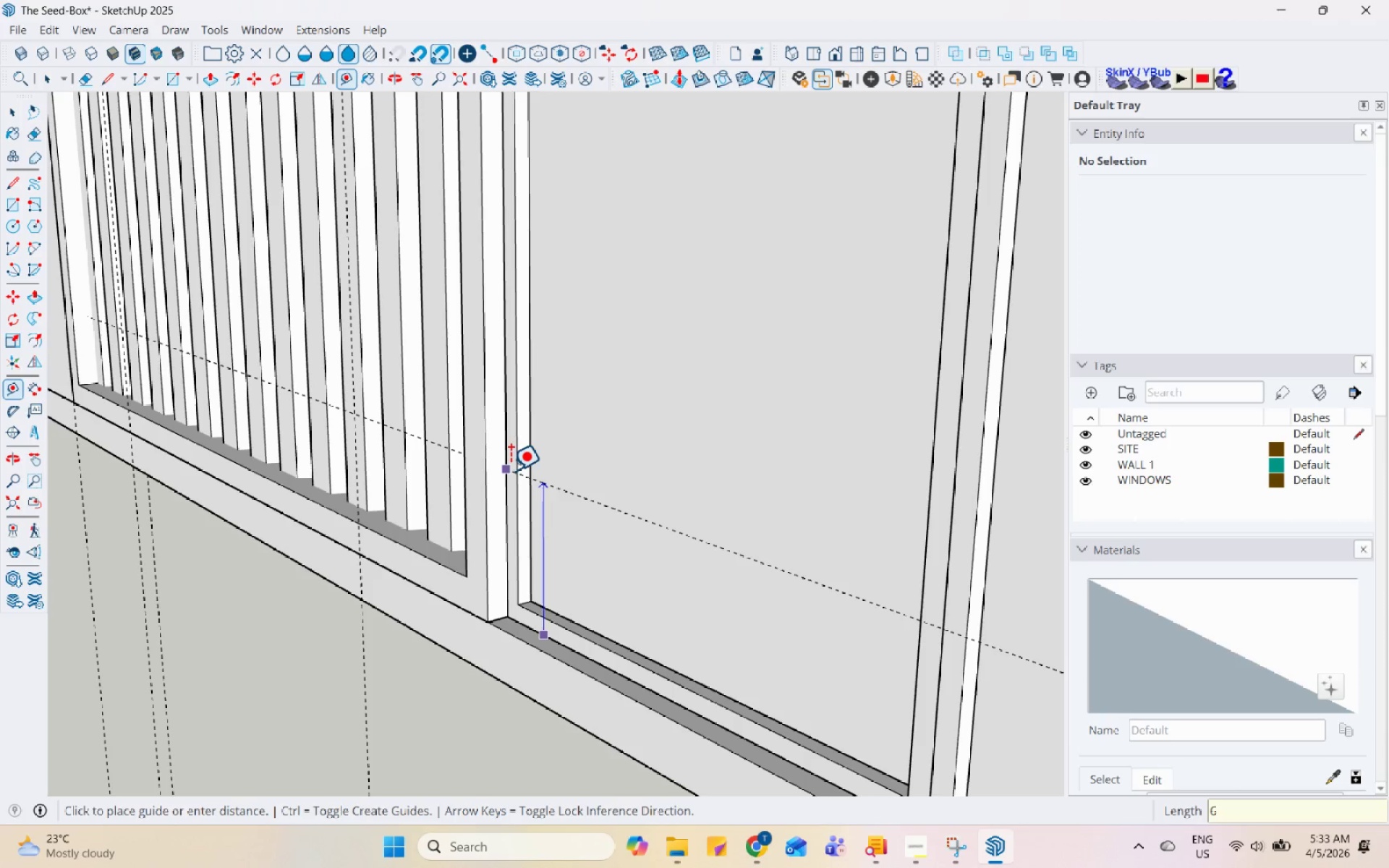 
key(NumpadDecimal)
 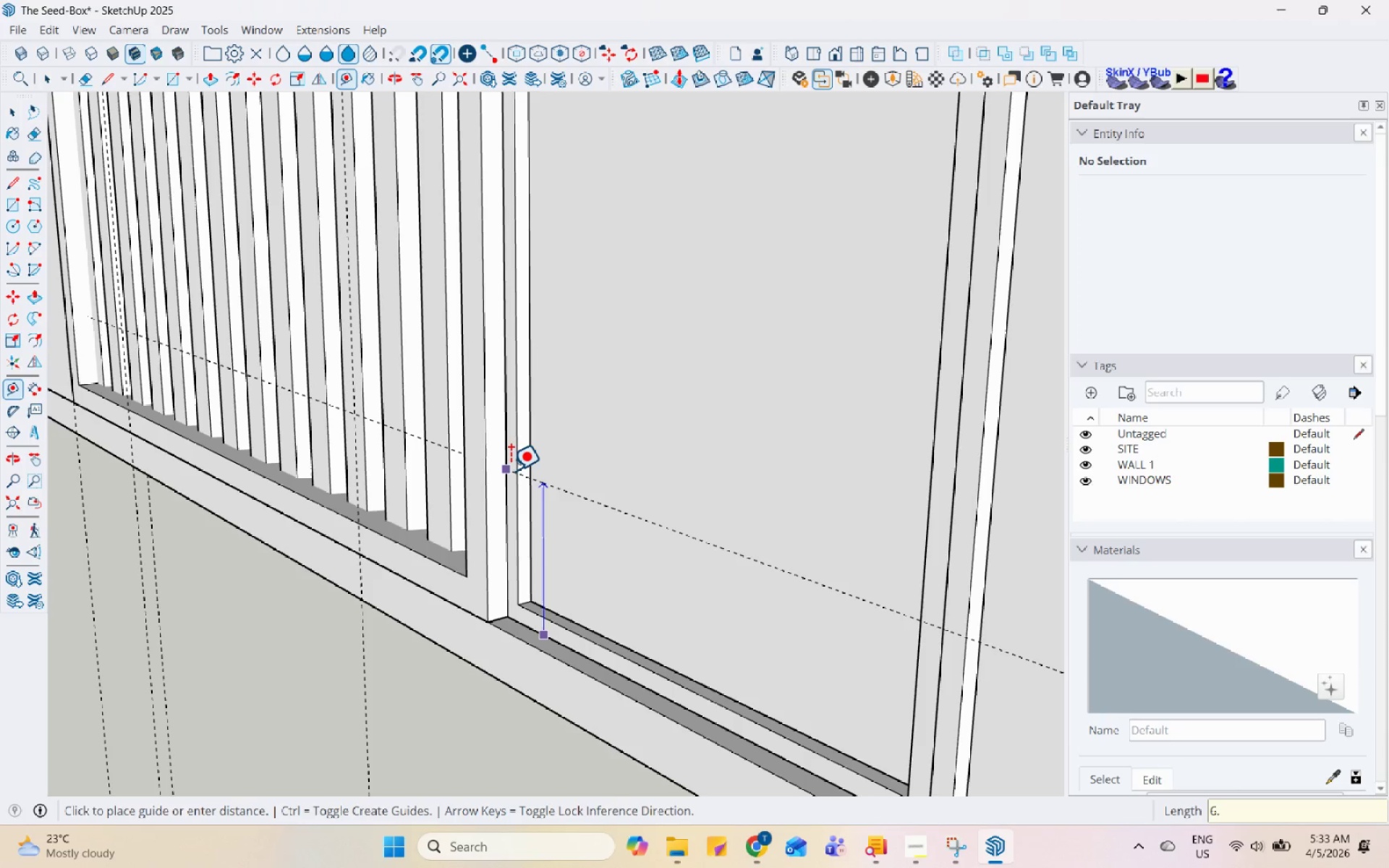 
key(Numpad8)
 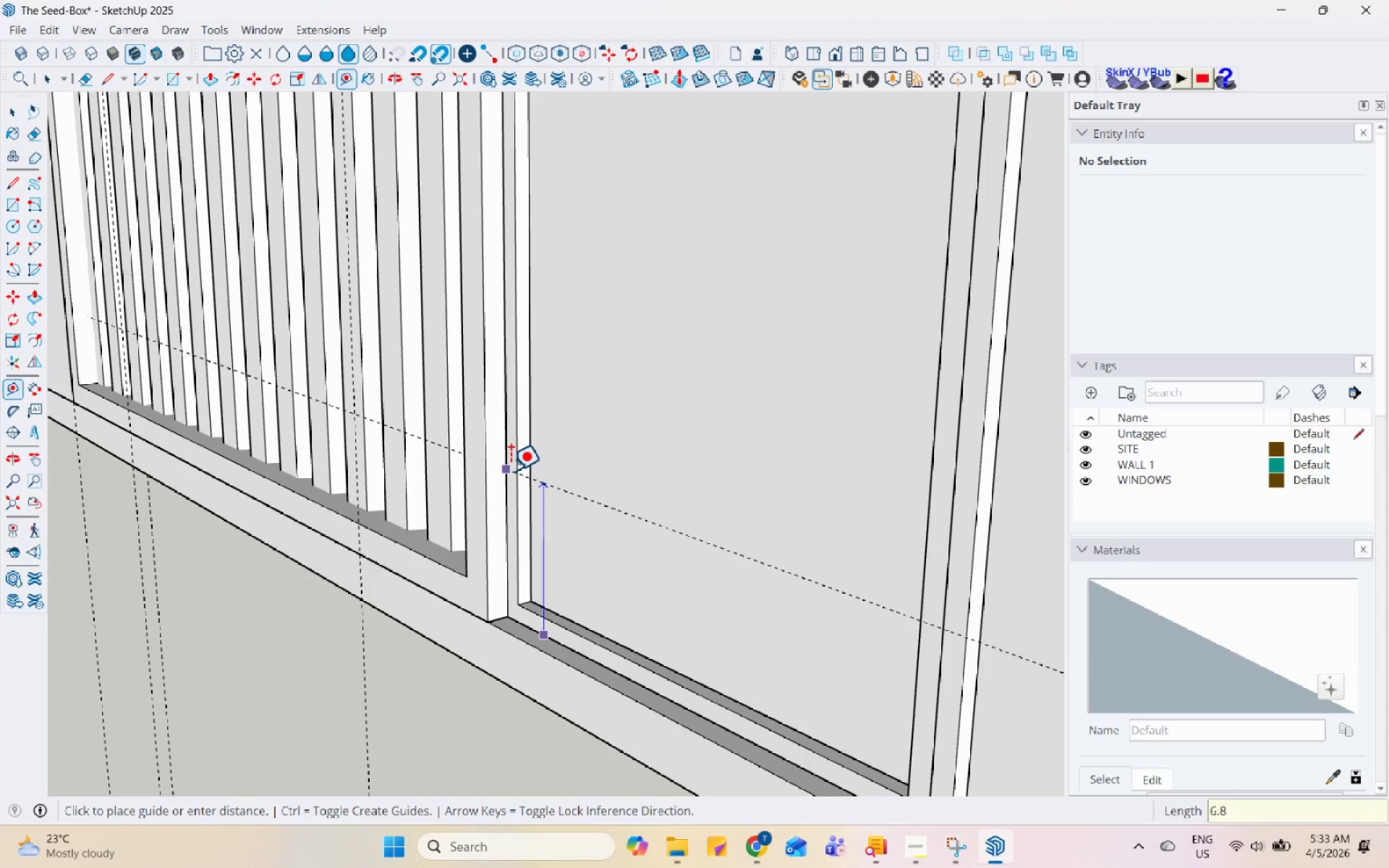 
key(Enter)
 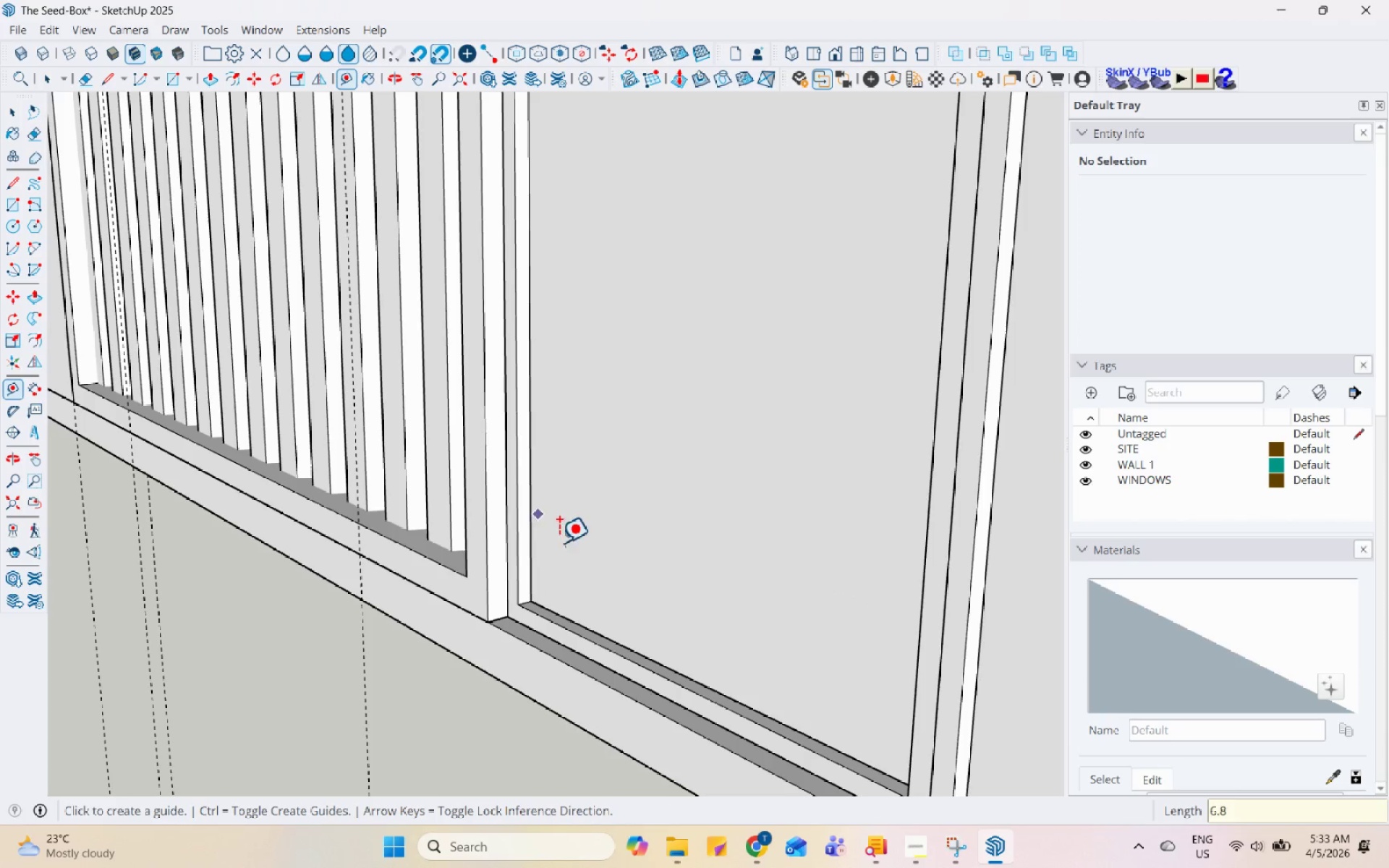 
scroll: coordinate [681, 542], scroll_direction: down, amount: 28.0
 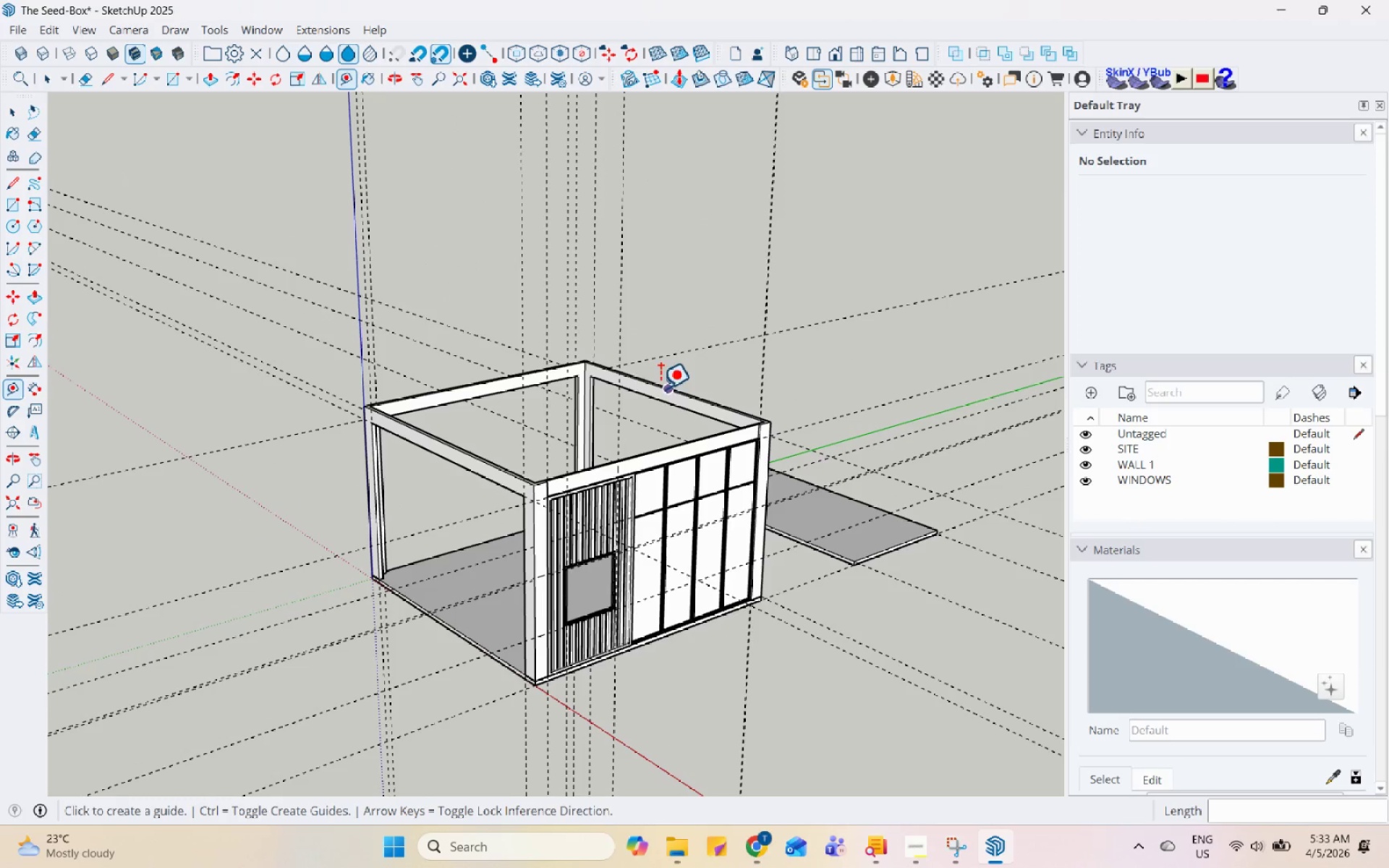 
scroll: coordinate [684, 537], scroll_direction: up, amount: 14.0
 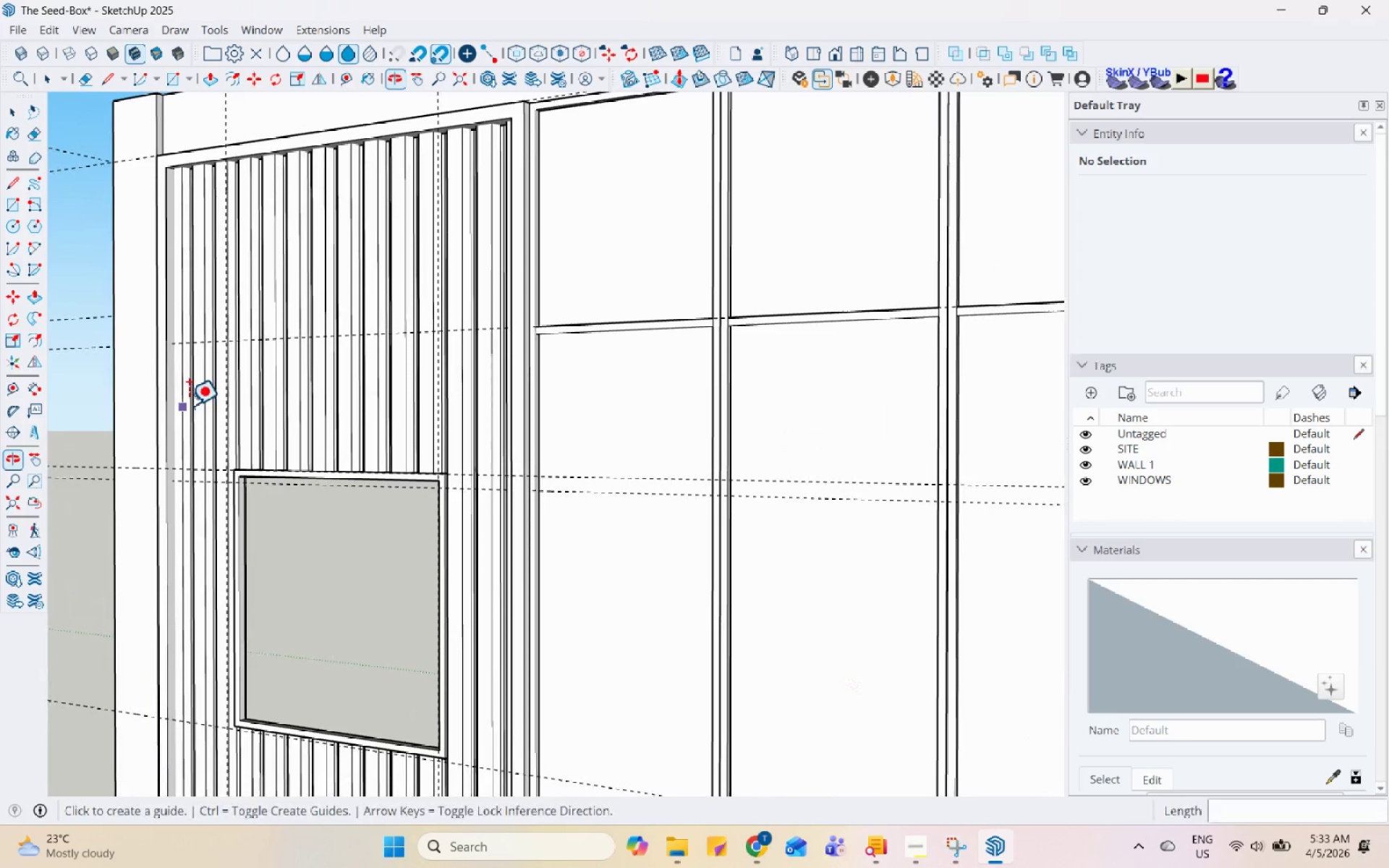 
scroll: coordinate [600, 404], scroll_direction: down, amount: 8.0
 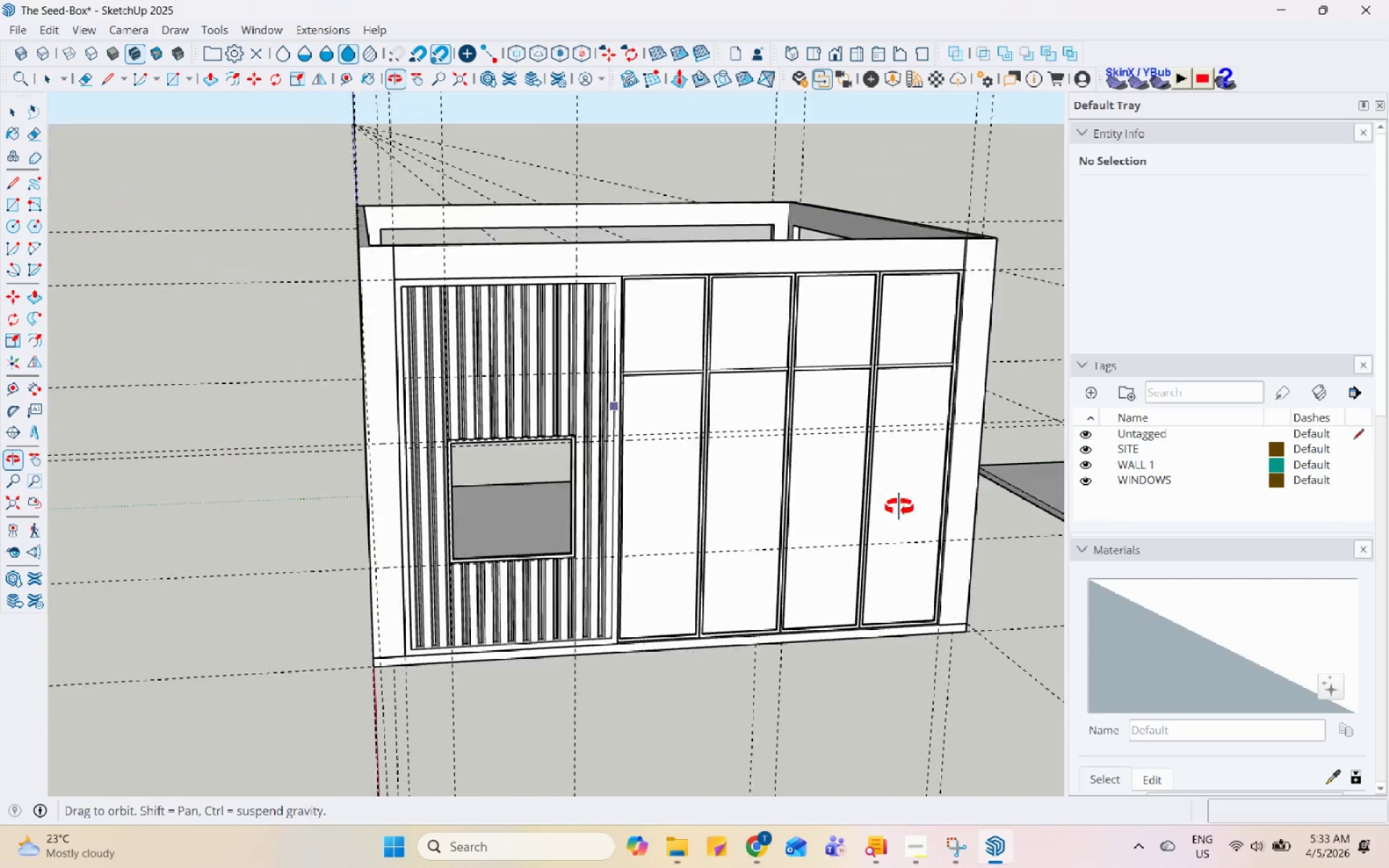 
scroll: coordinate [644, 444], scroll_direction: up, amount: 8.0
 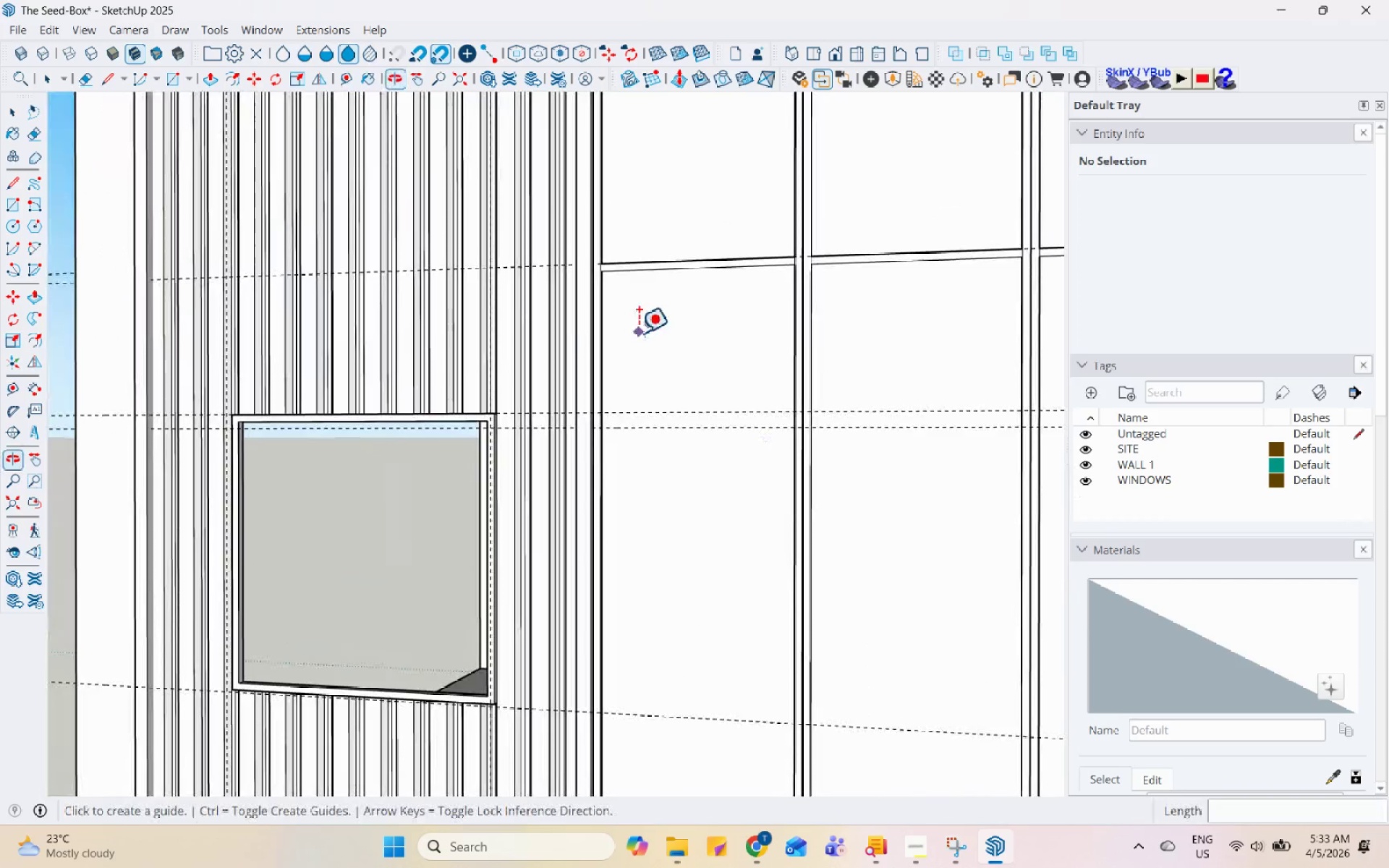 
scroll: coordinate [467, 371], scroll_direction: down, amount: 5.0
 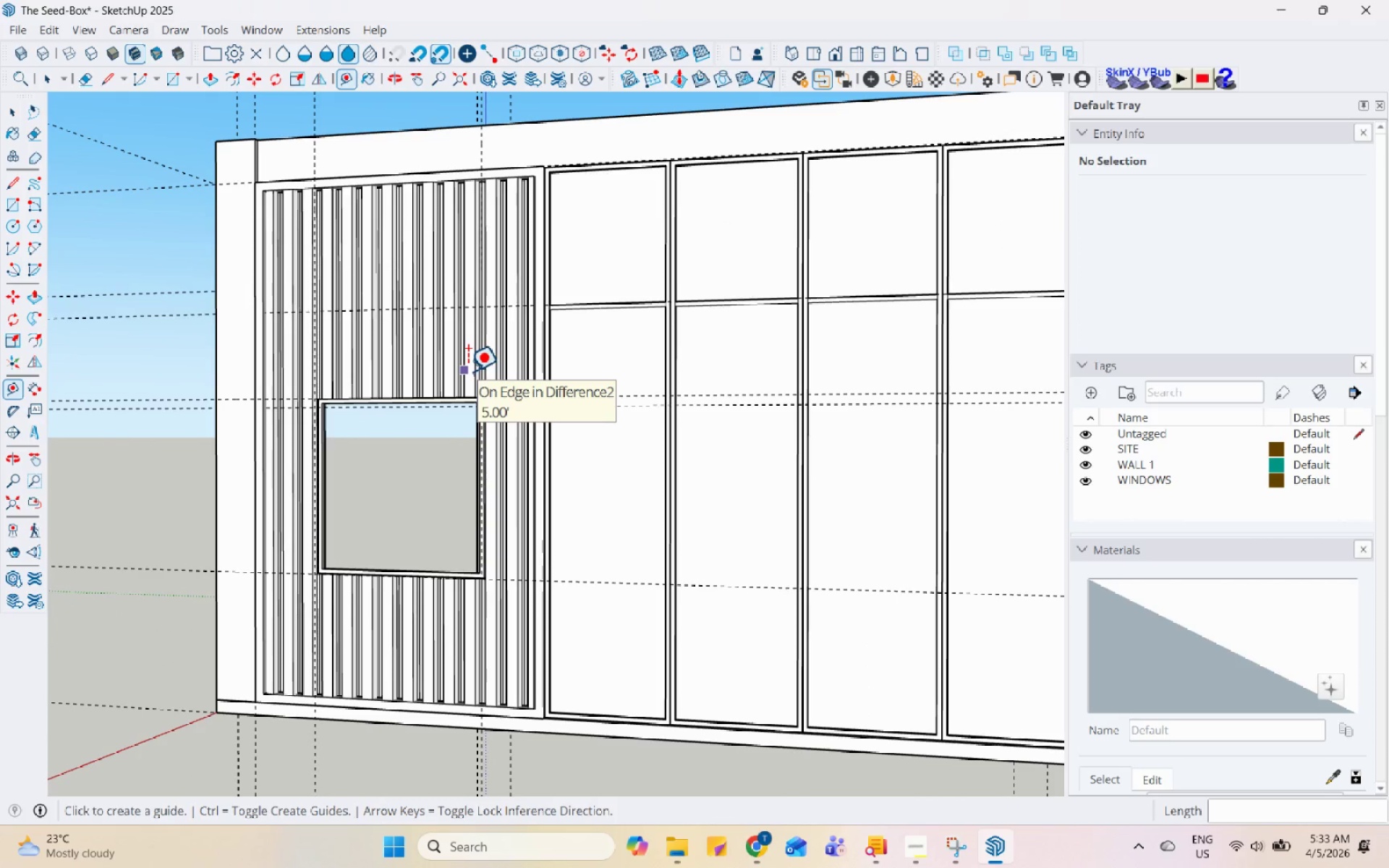 
scroll: coordinate [589, 422], scroll_direction: up, amount: 8.0
 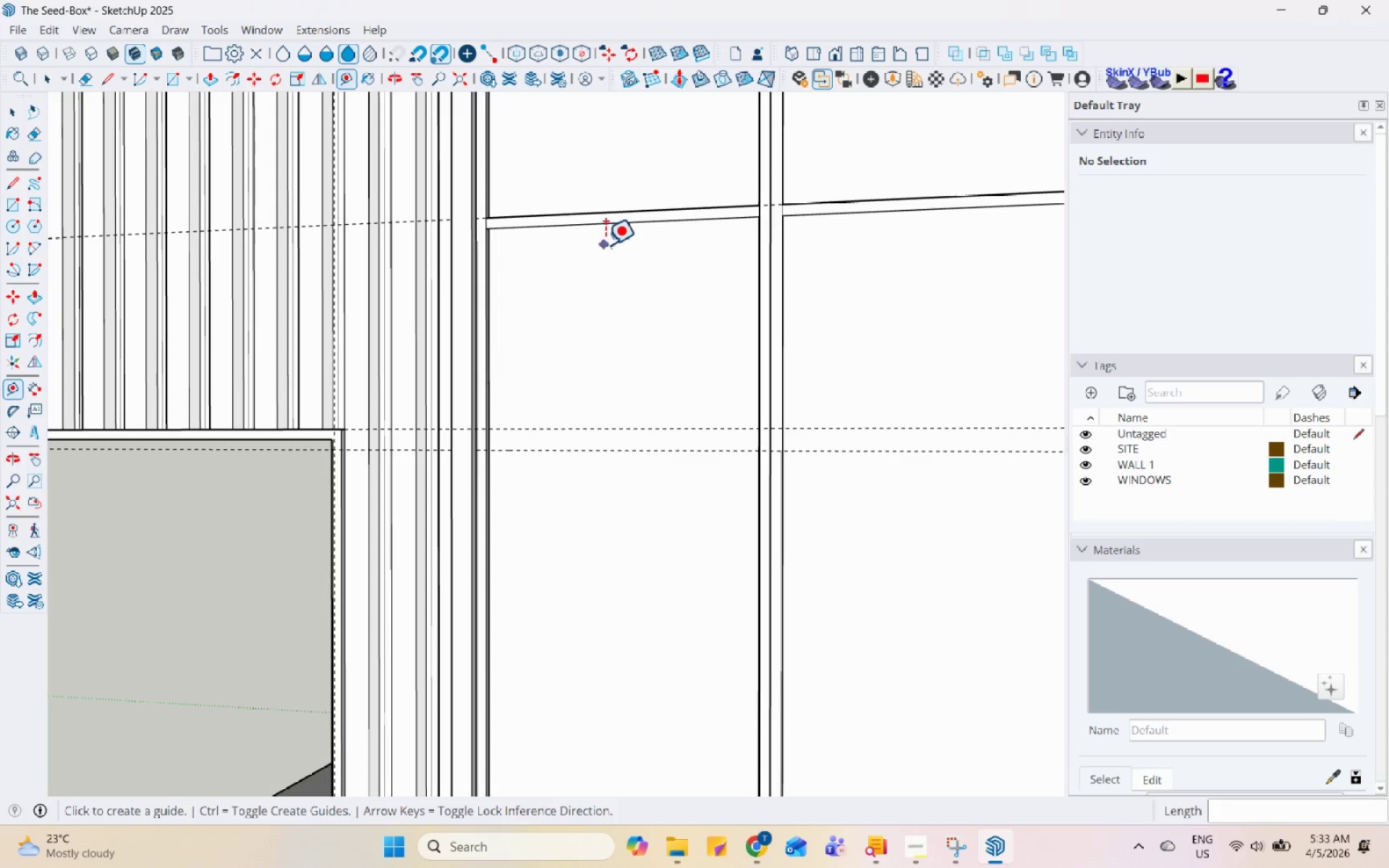 
key(Space)
 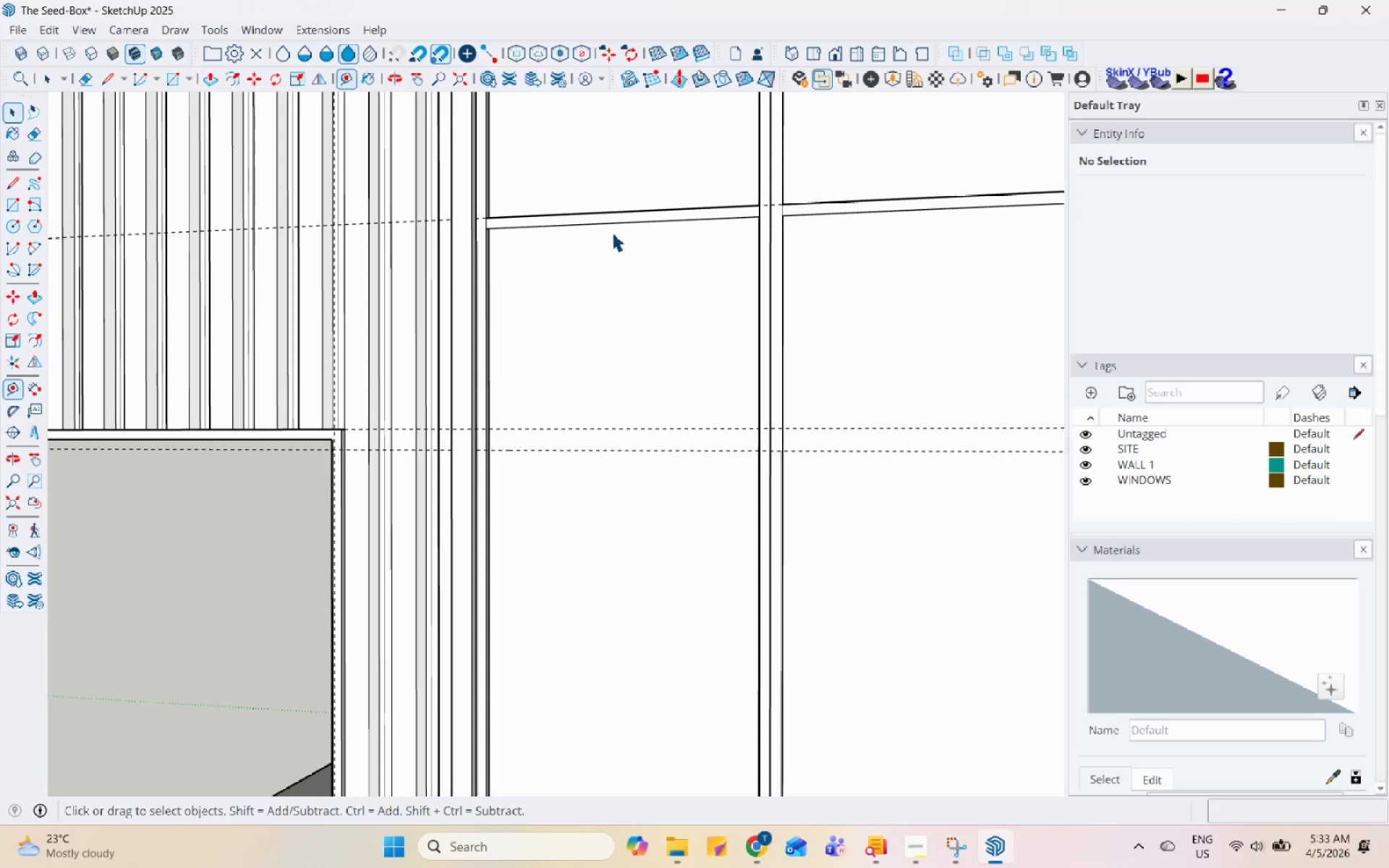 
left_click([612, 231])
 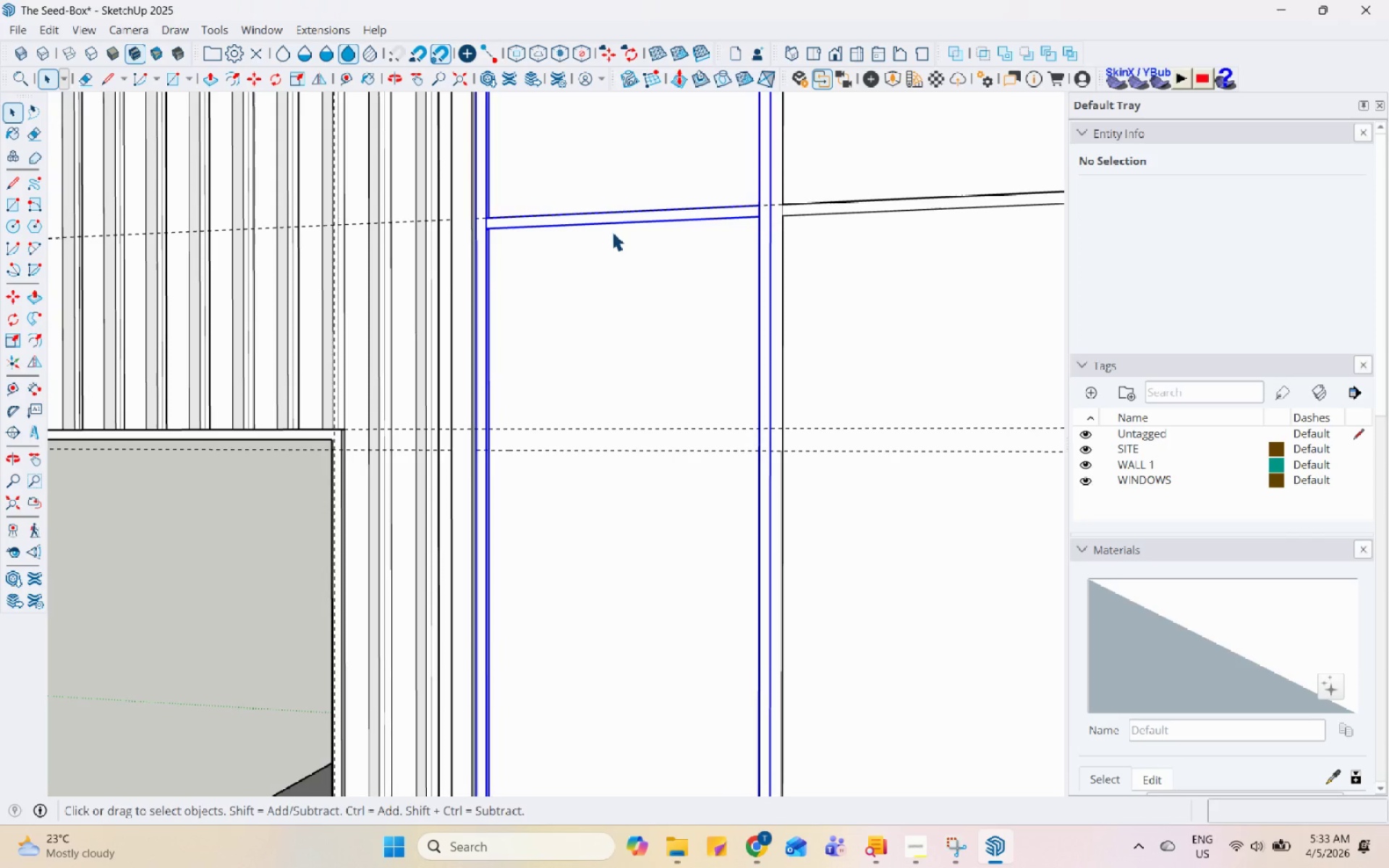 
right_click([612, 231])
 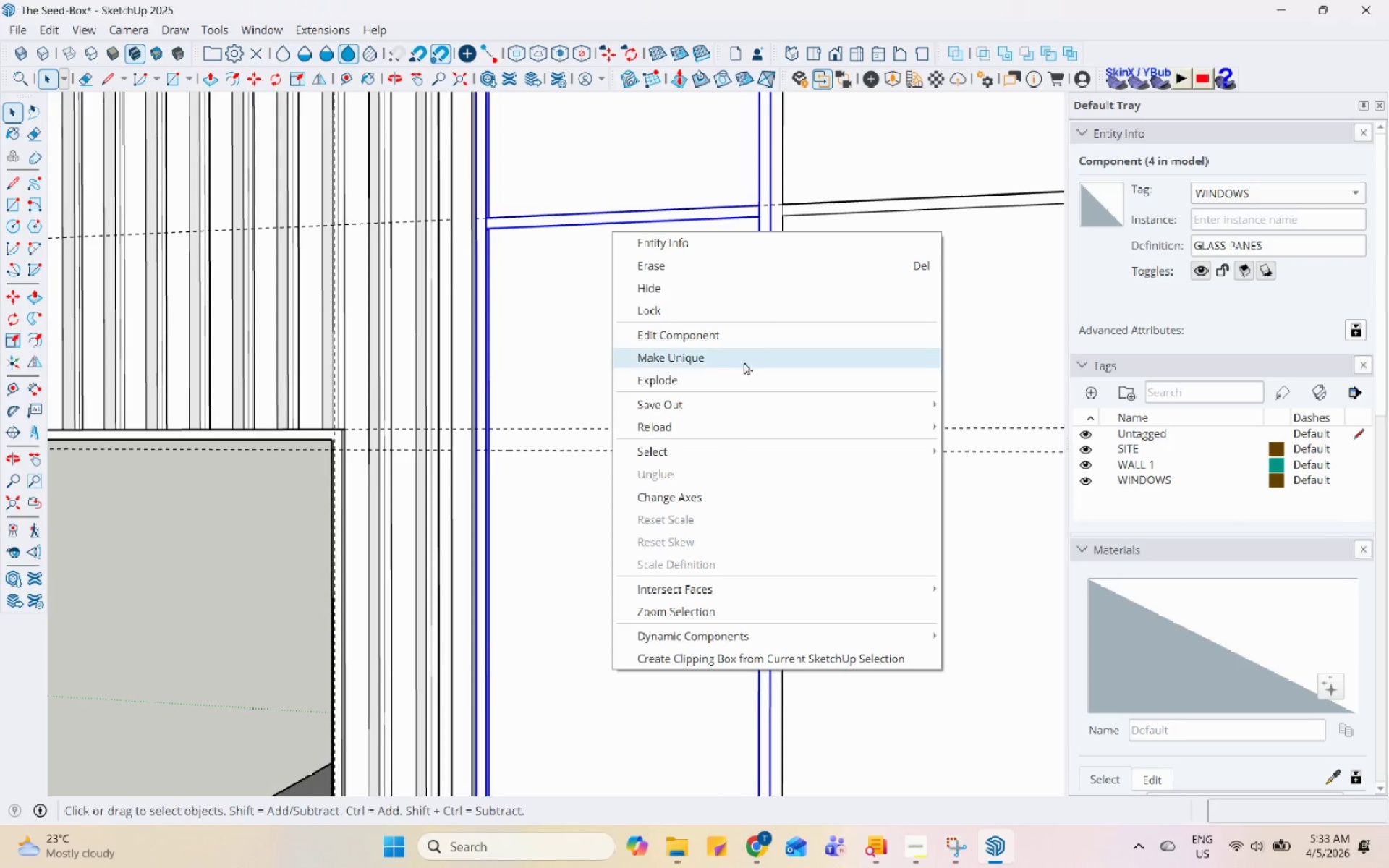 
left_click([751, 352])
 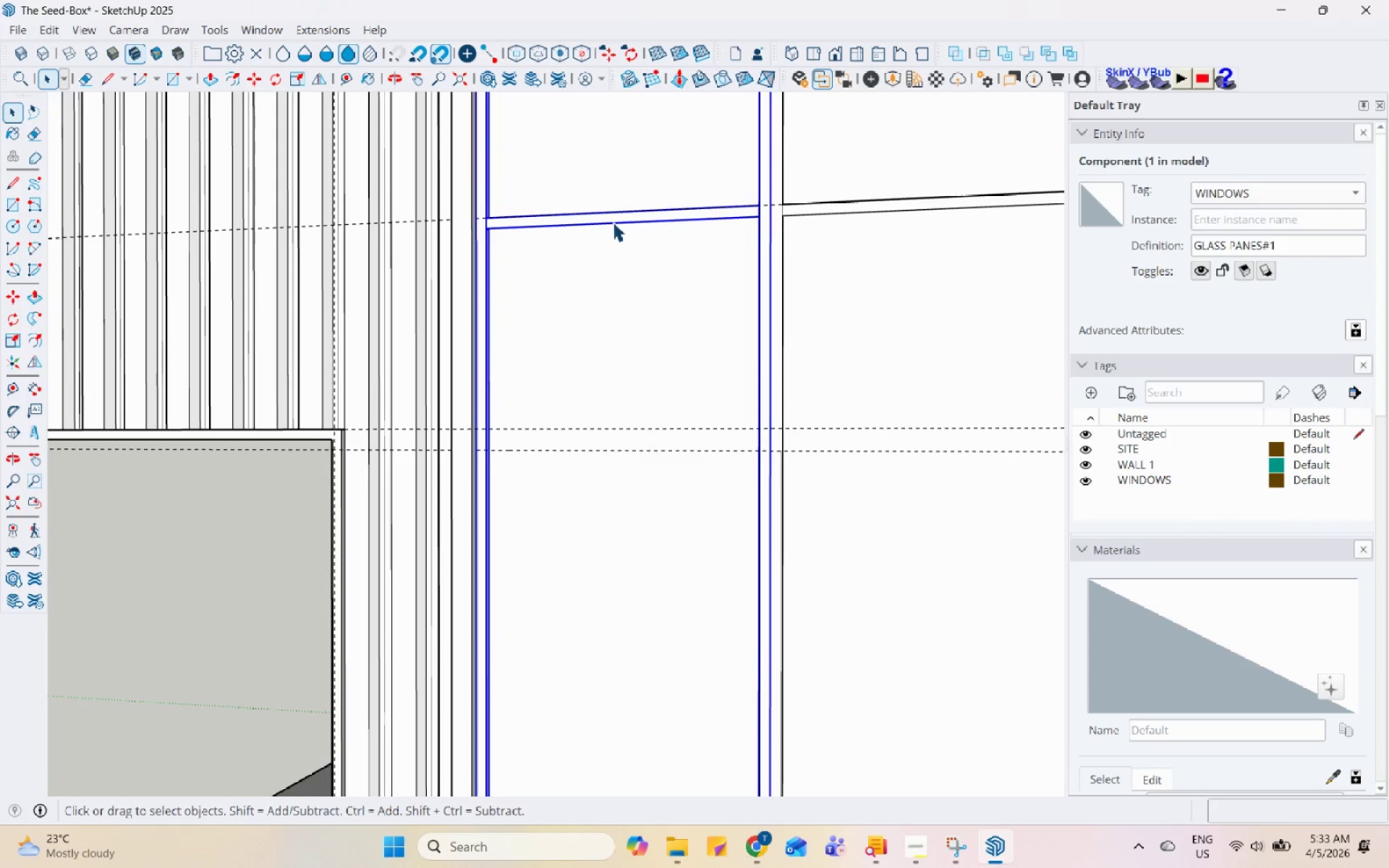 
double_click([613, 222])
 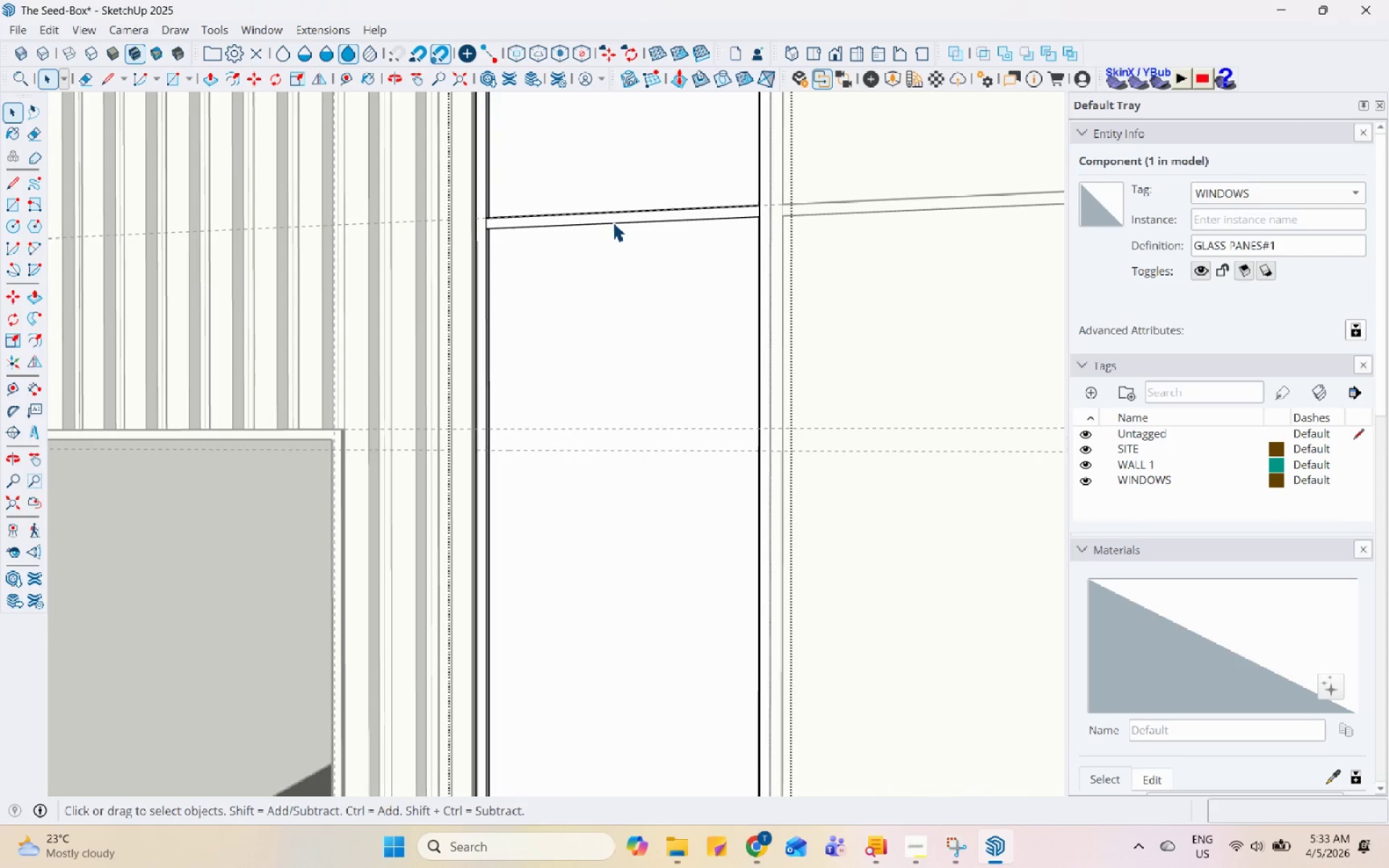 
triple_click([613, 222])
 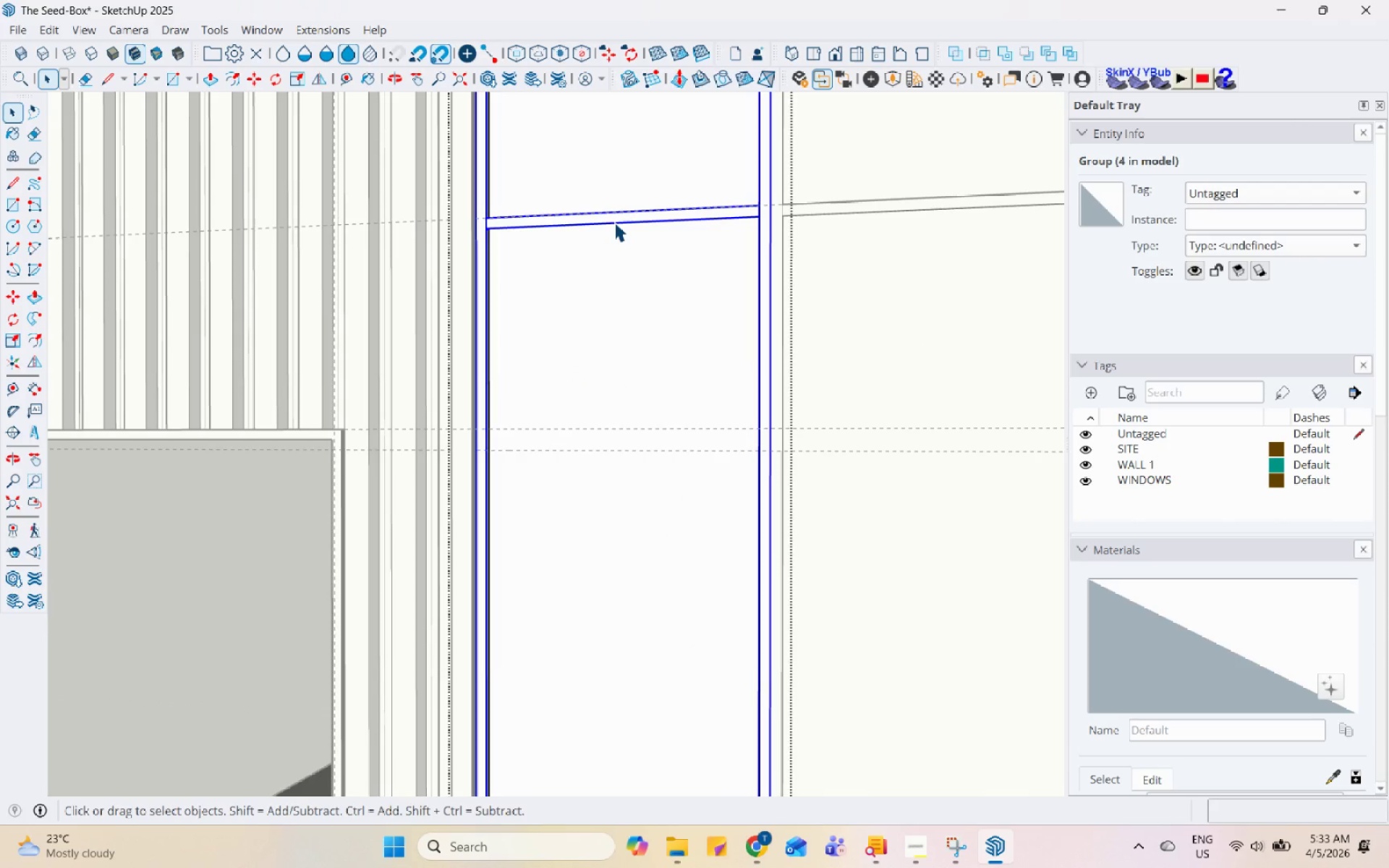 
double_click([614, 222])
 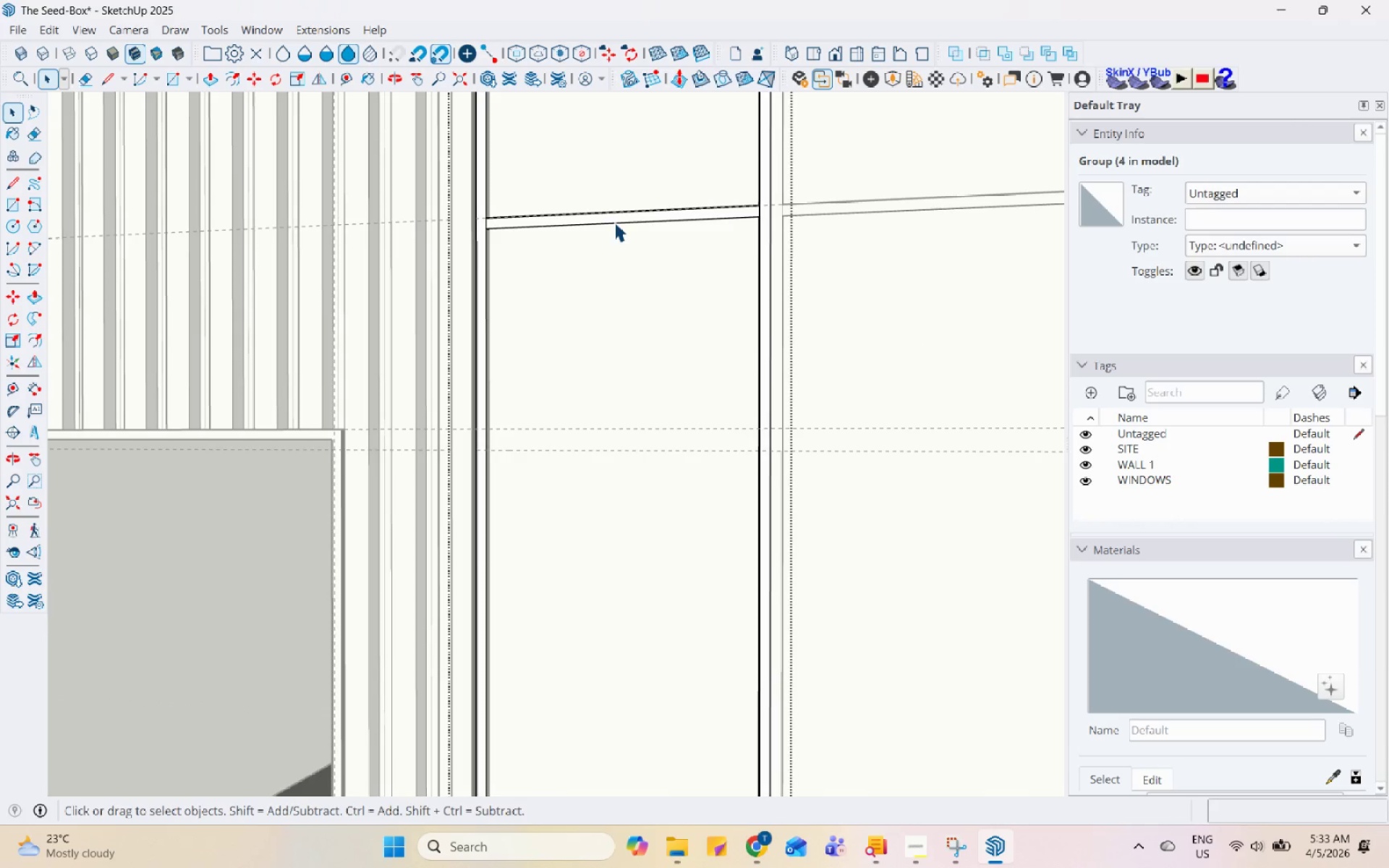 
triple_click([614, 222])
 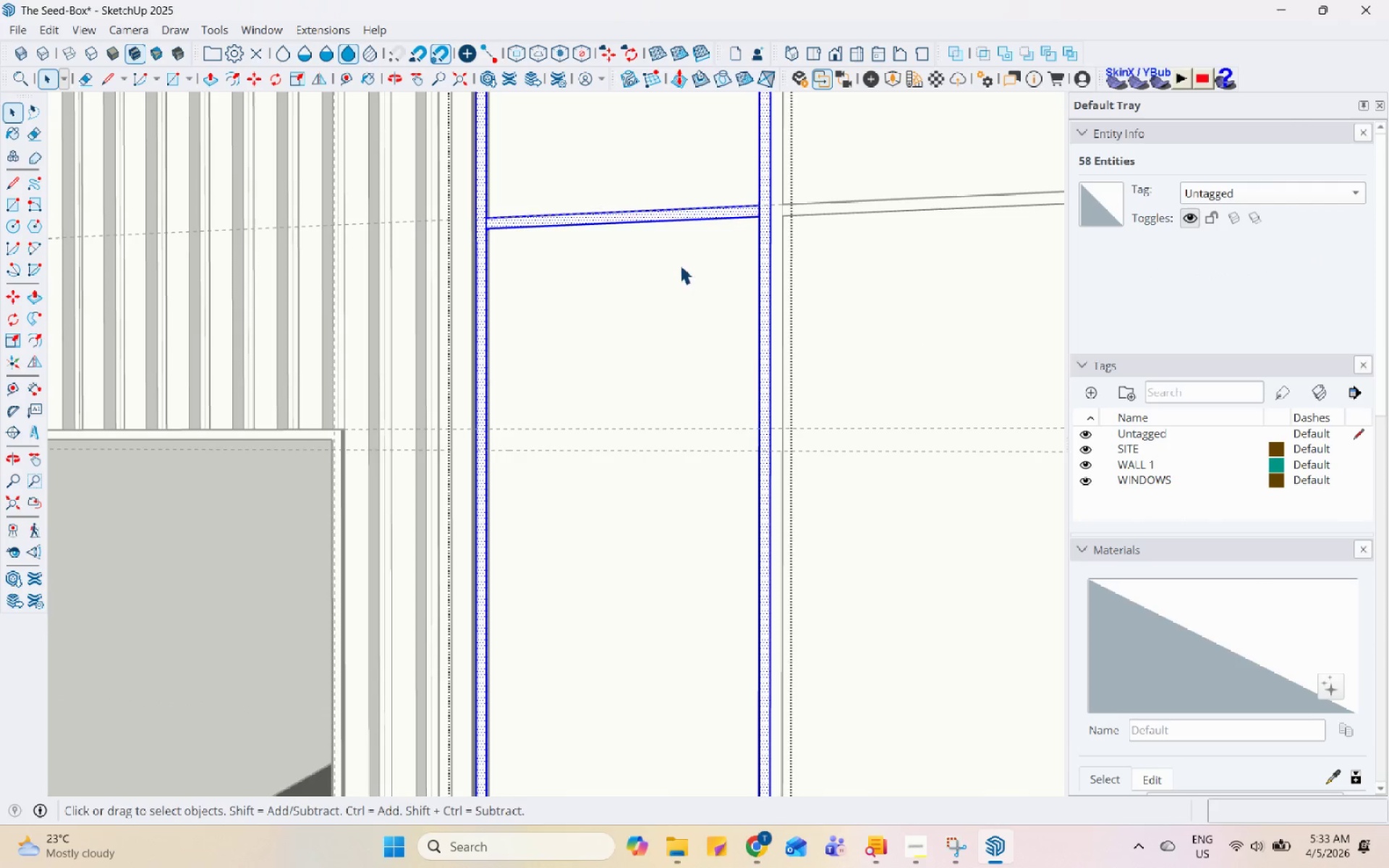 
left_click_drag(start_coordinate=[683, 266], to_coordinate=[593, 171])
 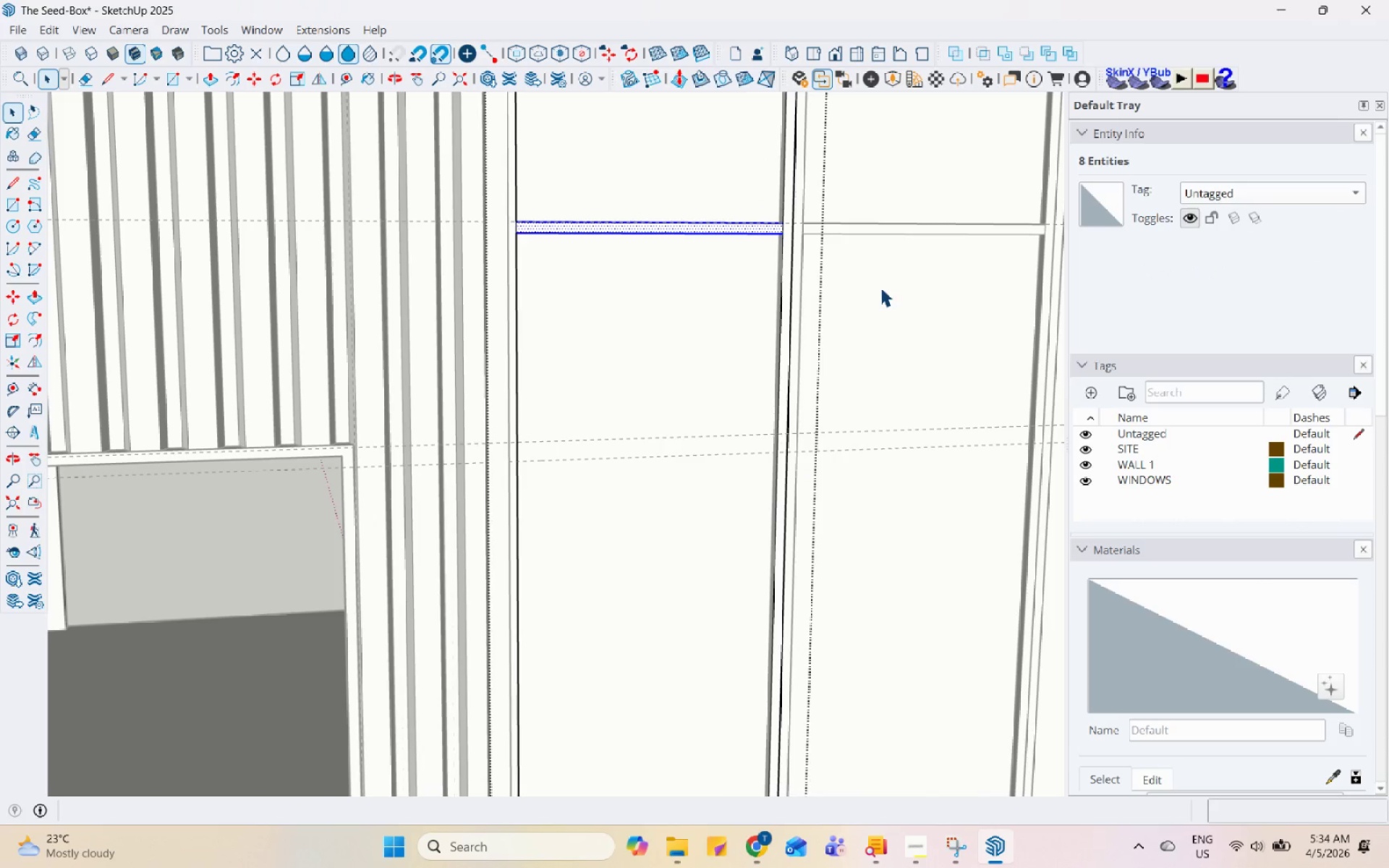 
key(M)
 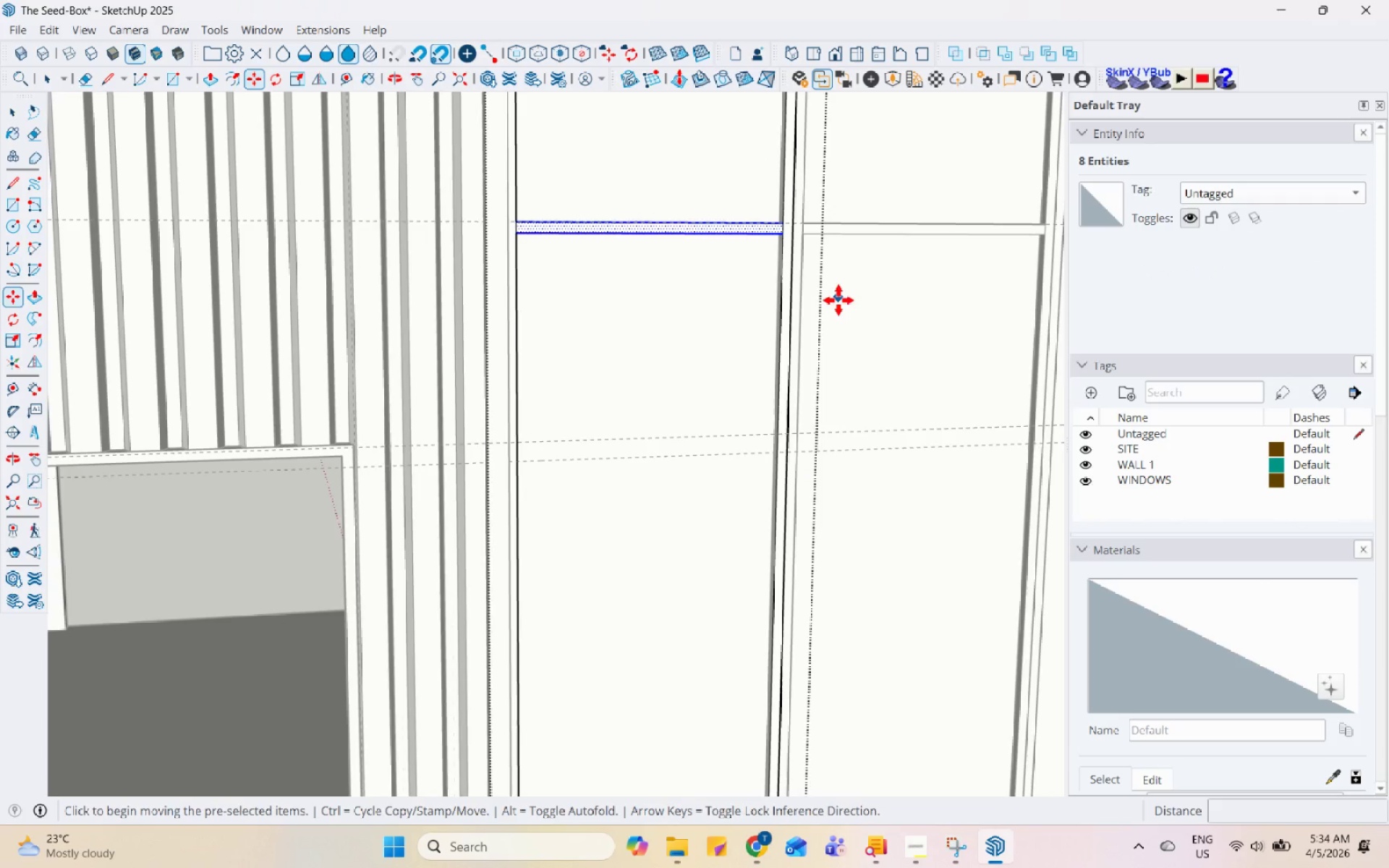 
scroll: coordinate [821, 396], scroll_direction: up, amount: 3.0
 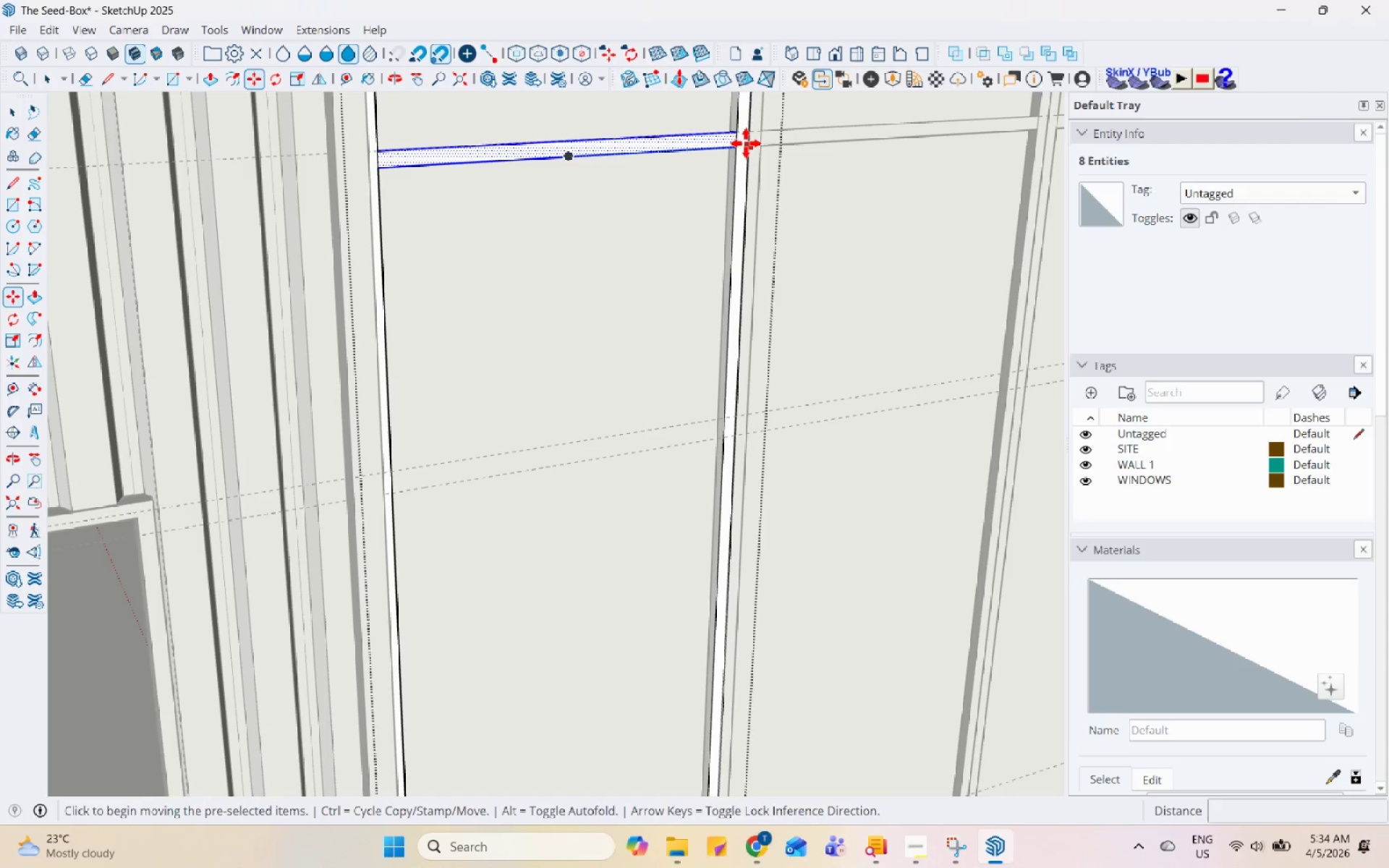 
key(Control+ControlLeft)
 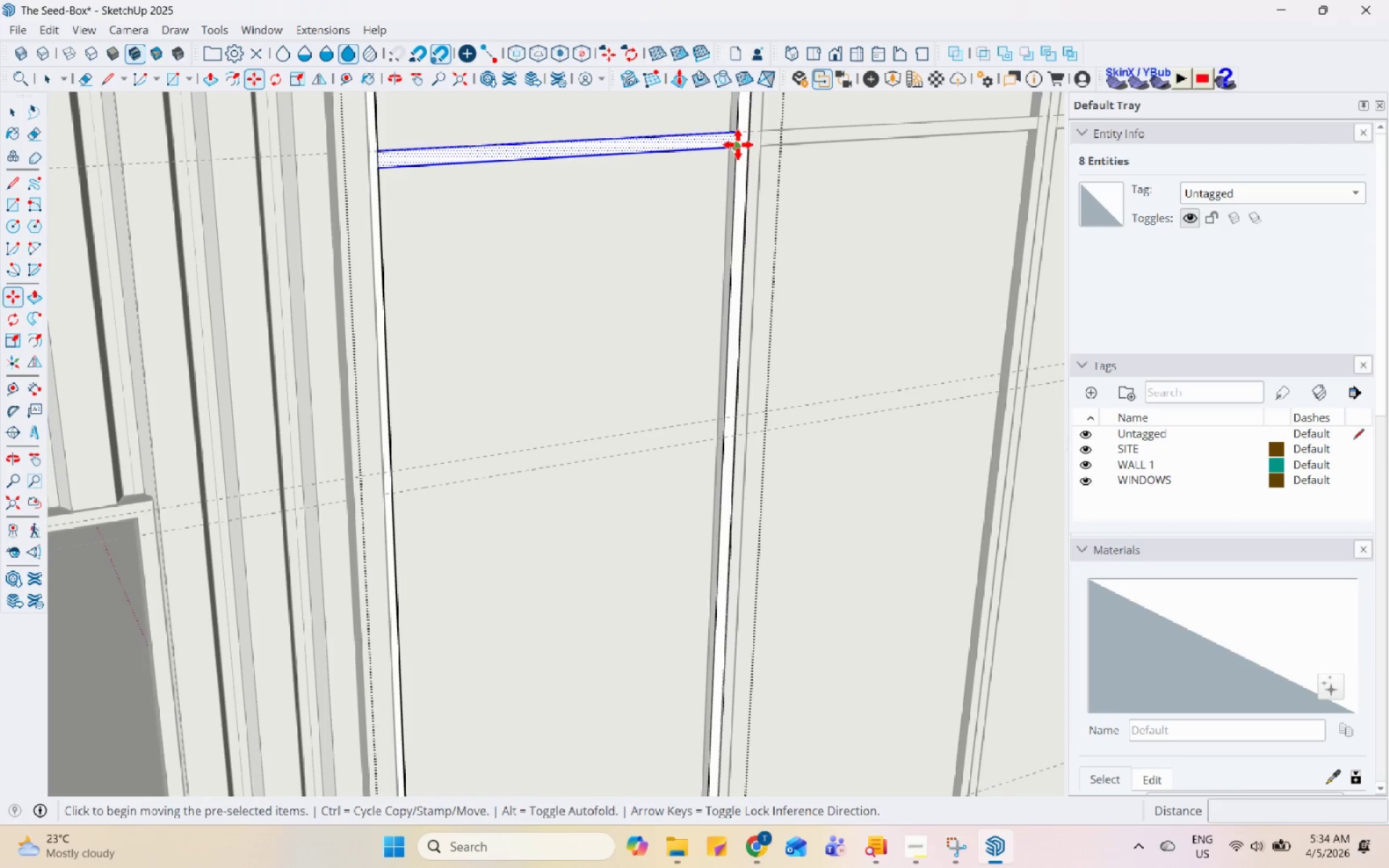 
left_click([738, 145])
 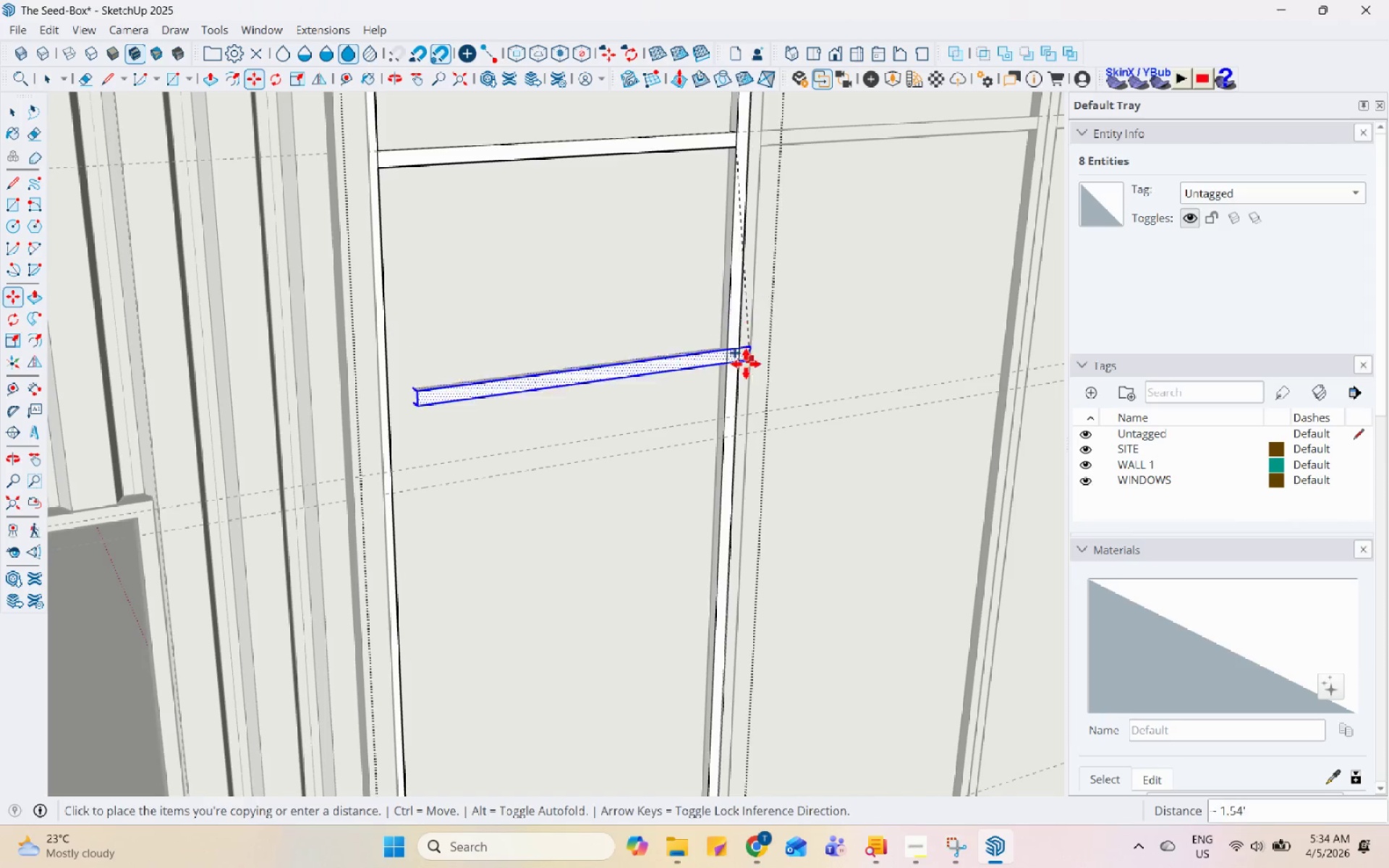 
scroll: coordinate [726, 427], scroll_direction: up, amount: 7.0
 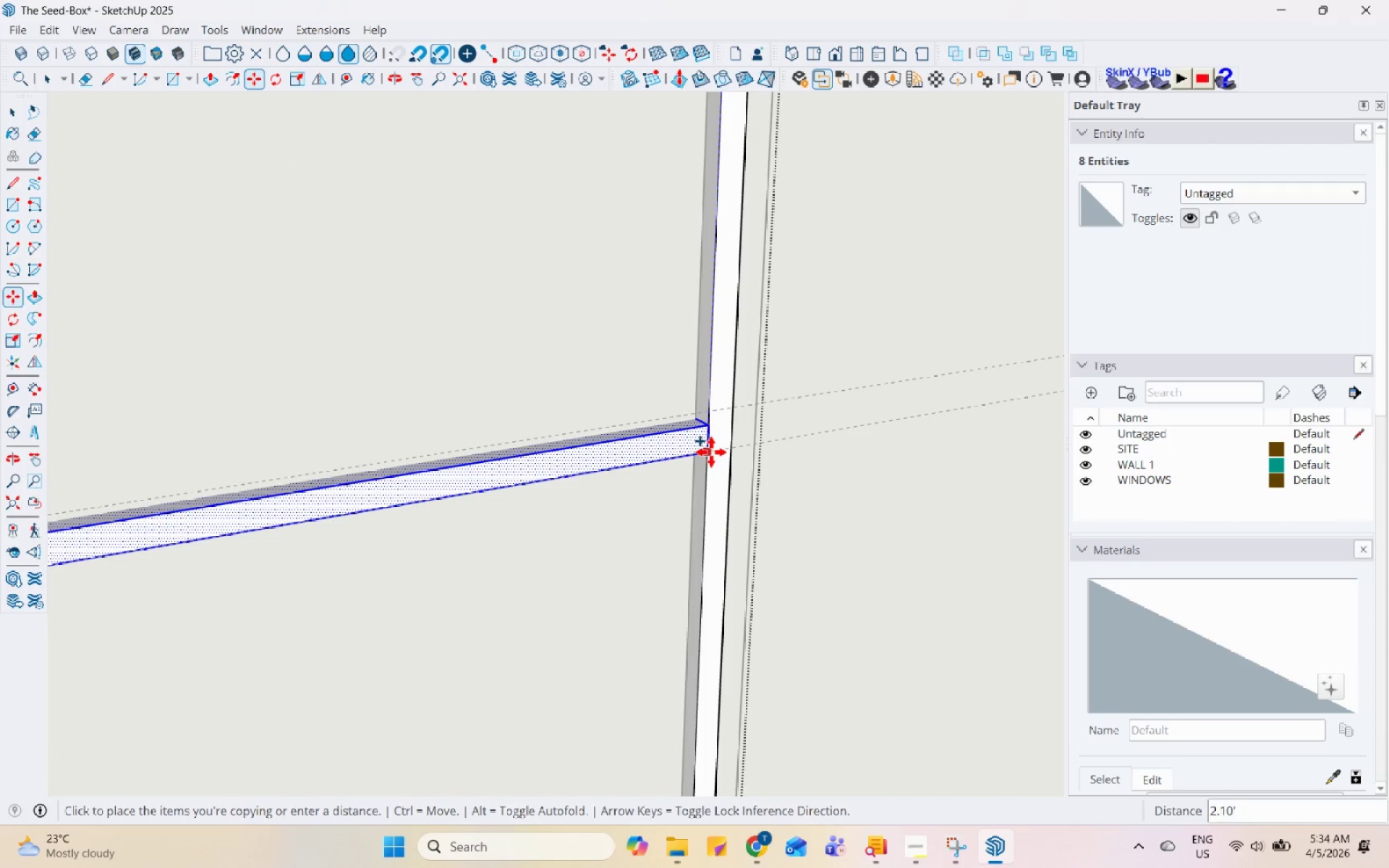 
left_click([713, 453])
 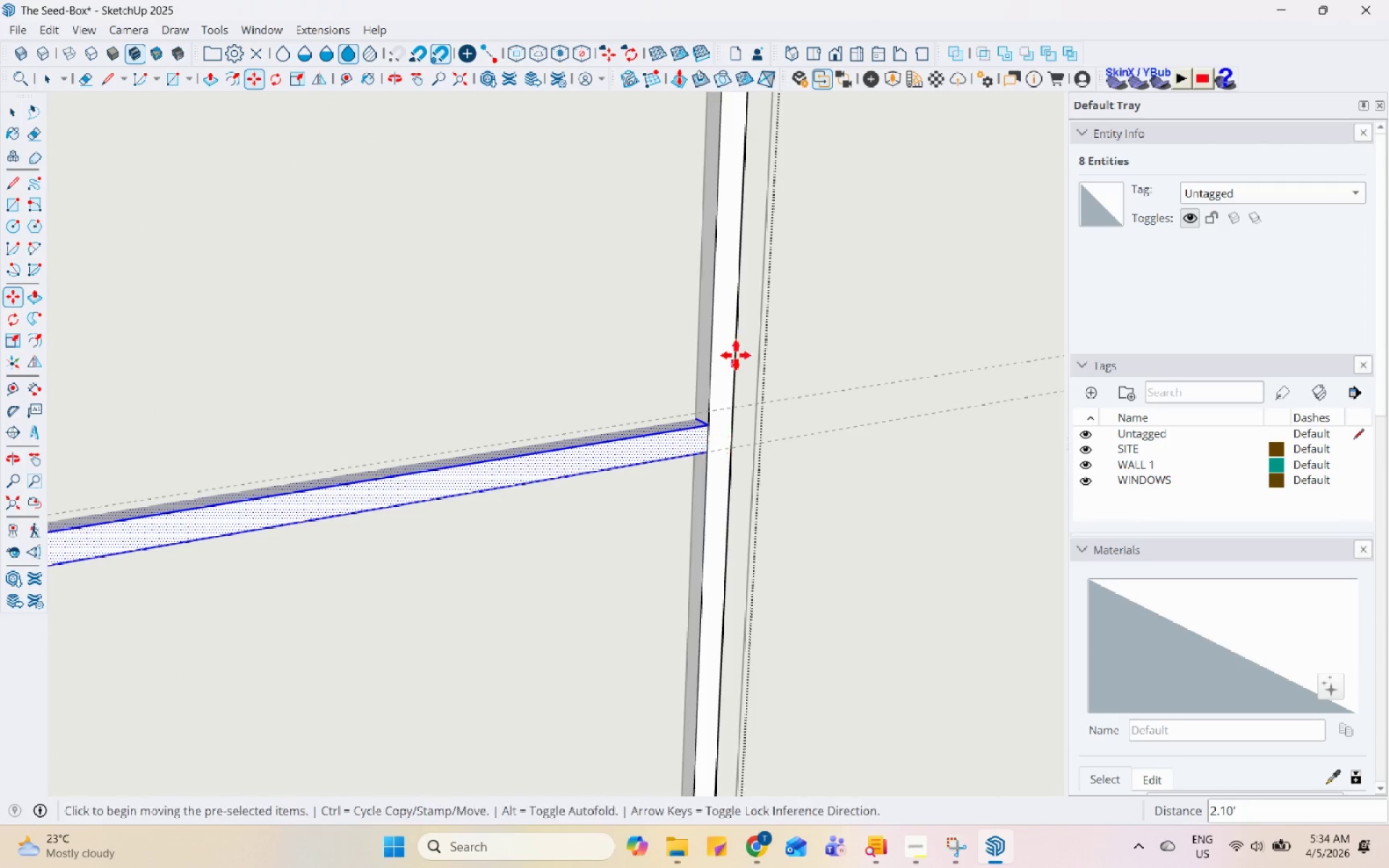 
key(Space)
 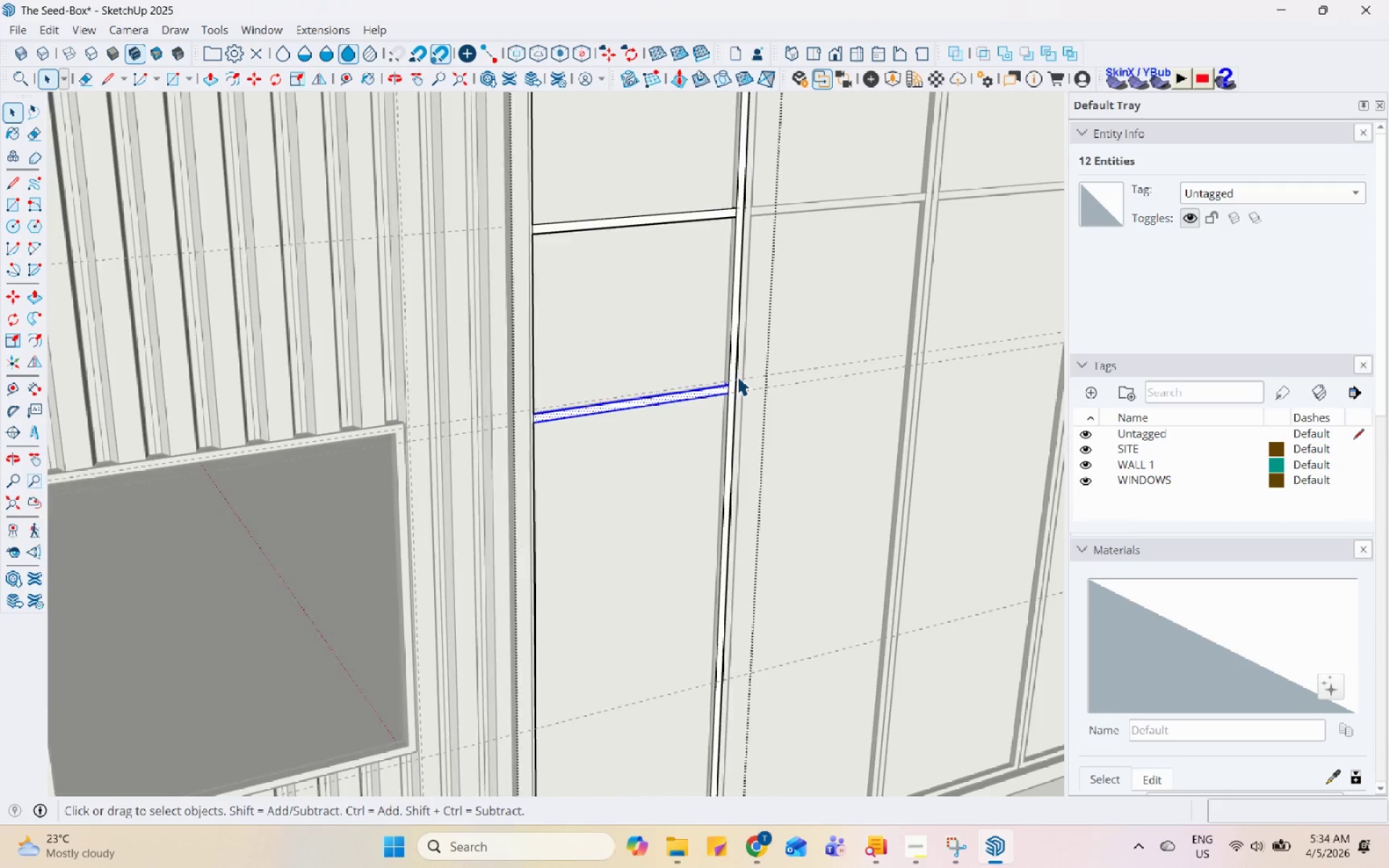 
key(Escape)
 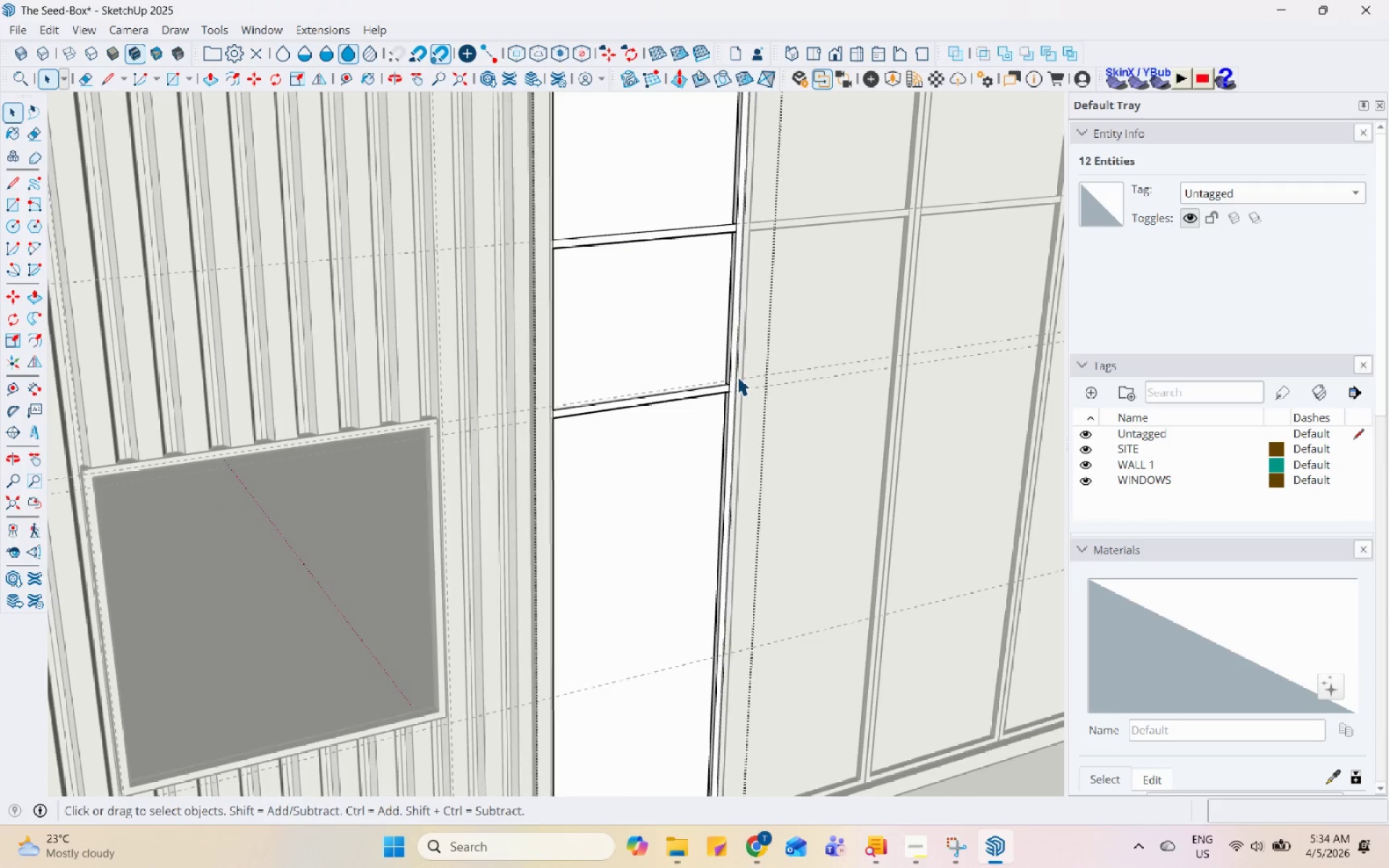 
key(Escape)
 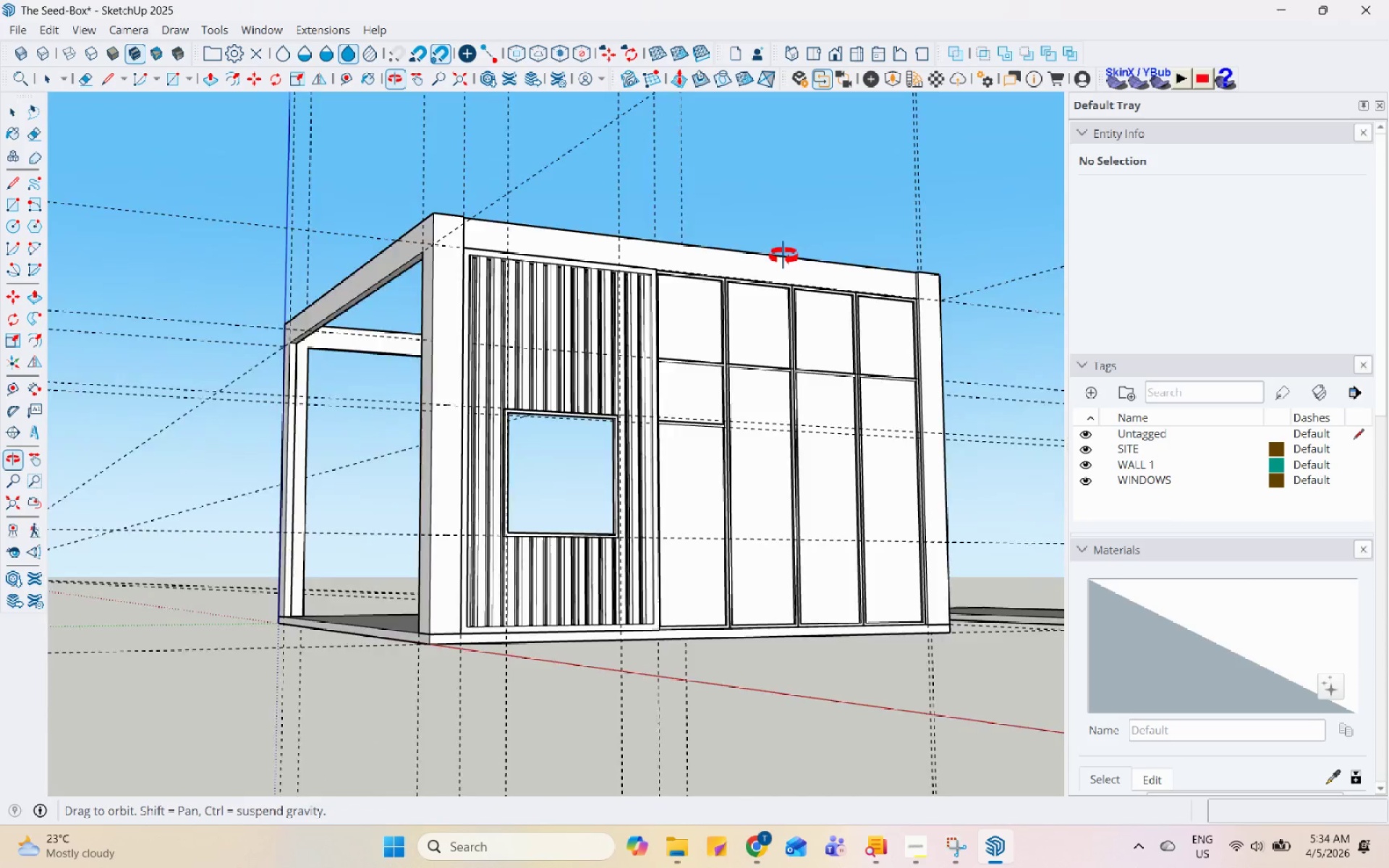 
scroll: coordinate [703, 461], scroll_direction: down, amount: 24.0
 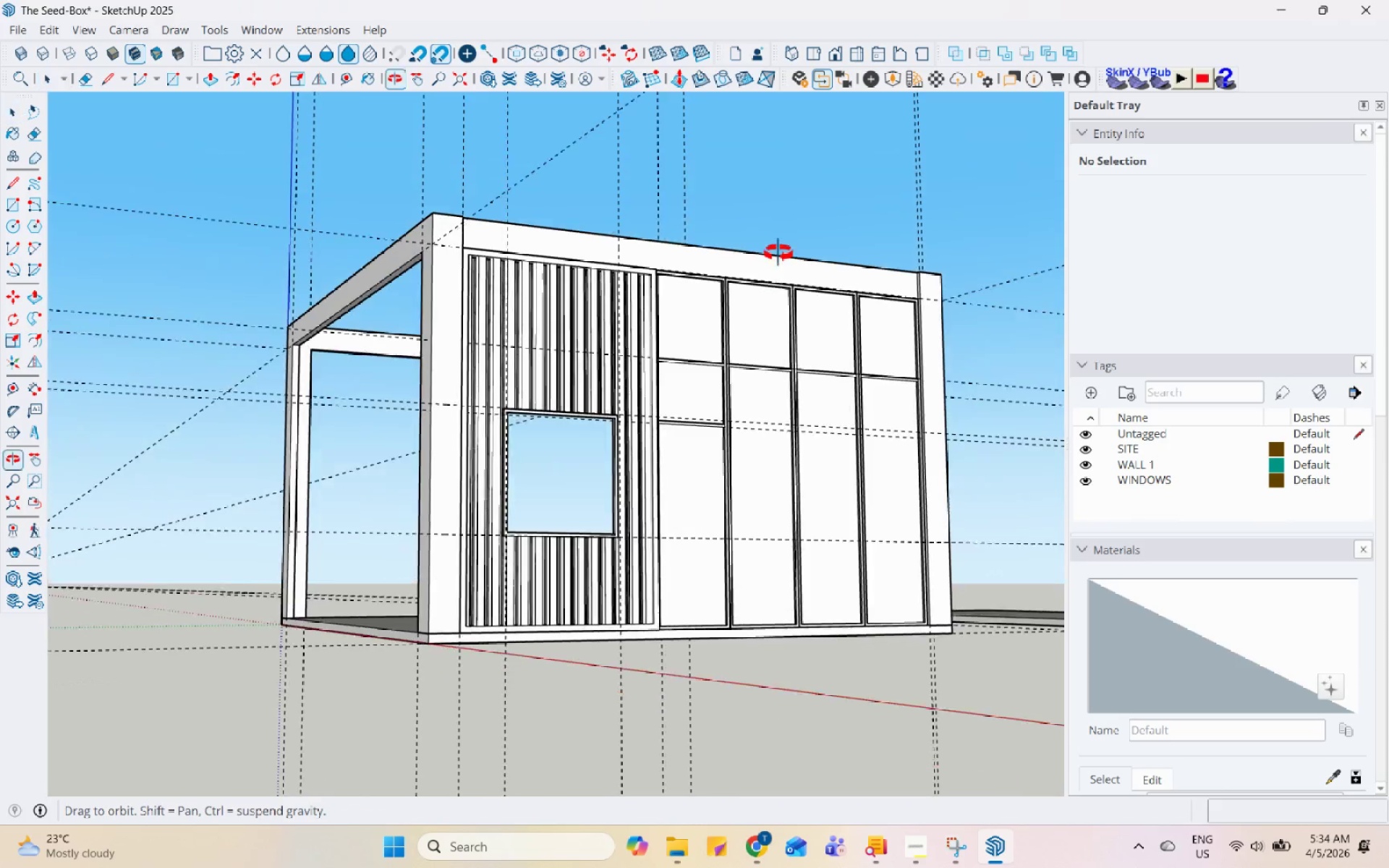 
left_click([681, 466])
 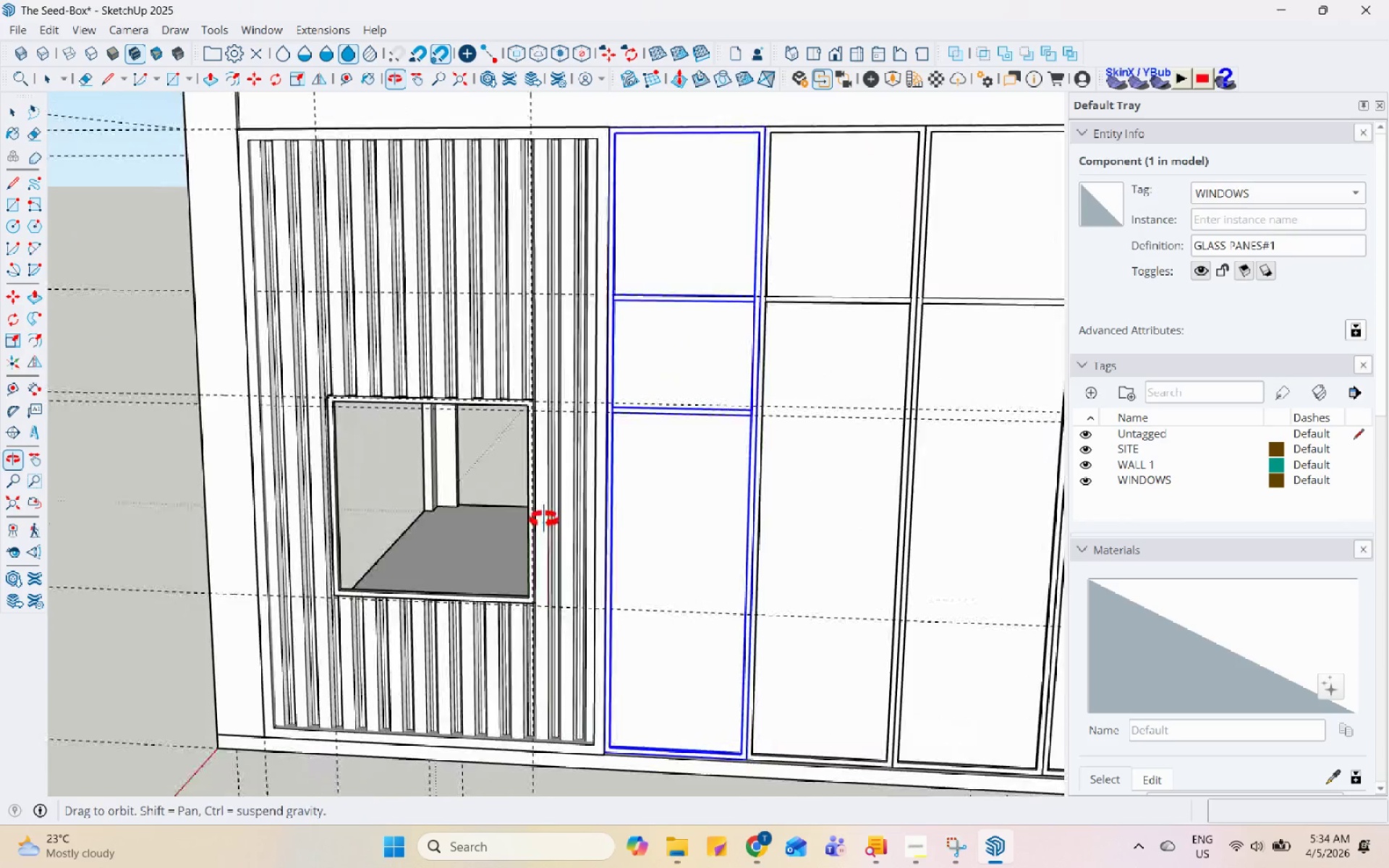 
scroll: coordinate [681, 466], scroll_direction: up, amount: 5.0
 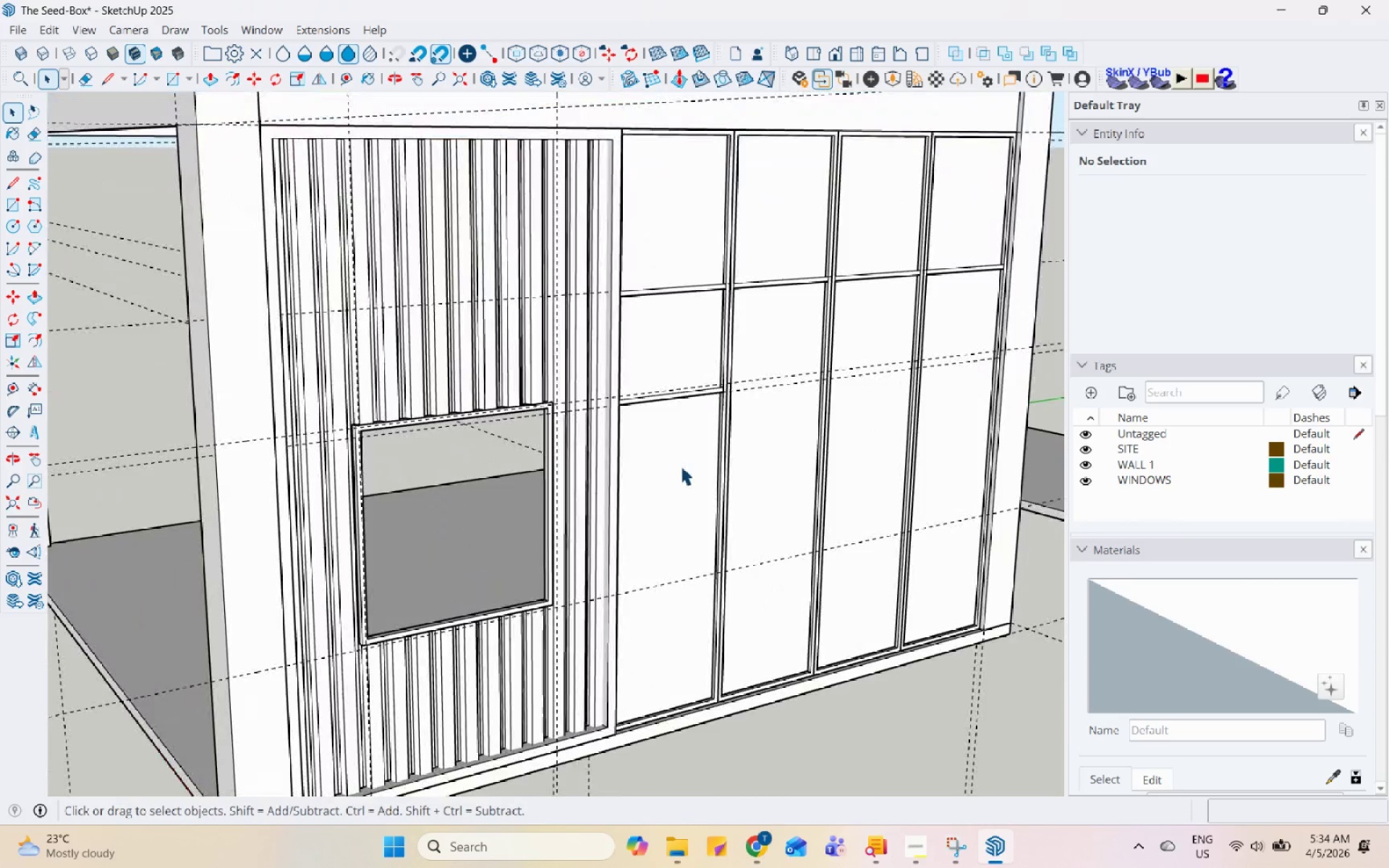 
double_click([684, 492])
 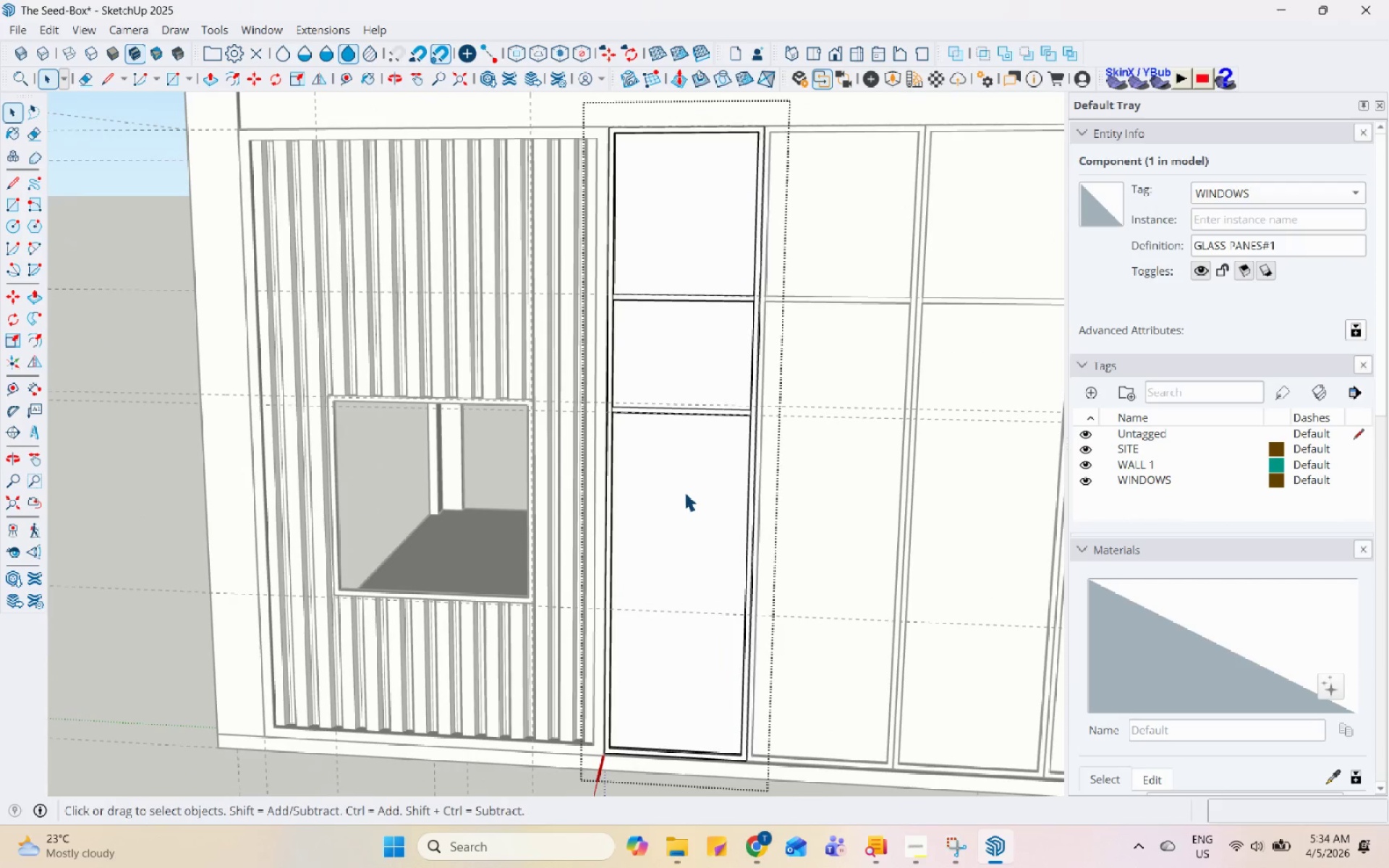 
triple_click([684, 492])
 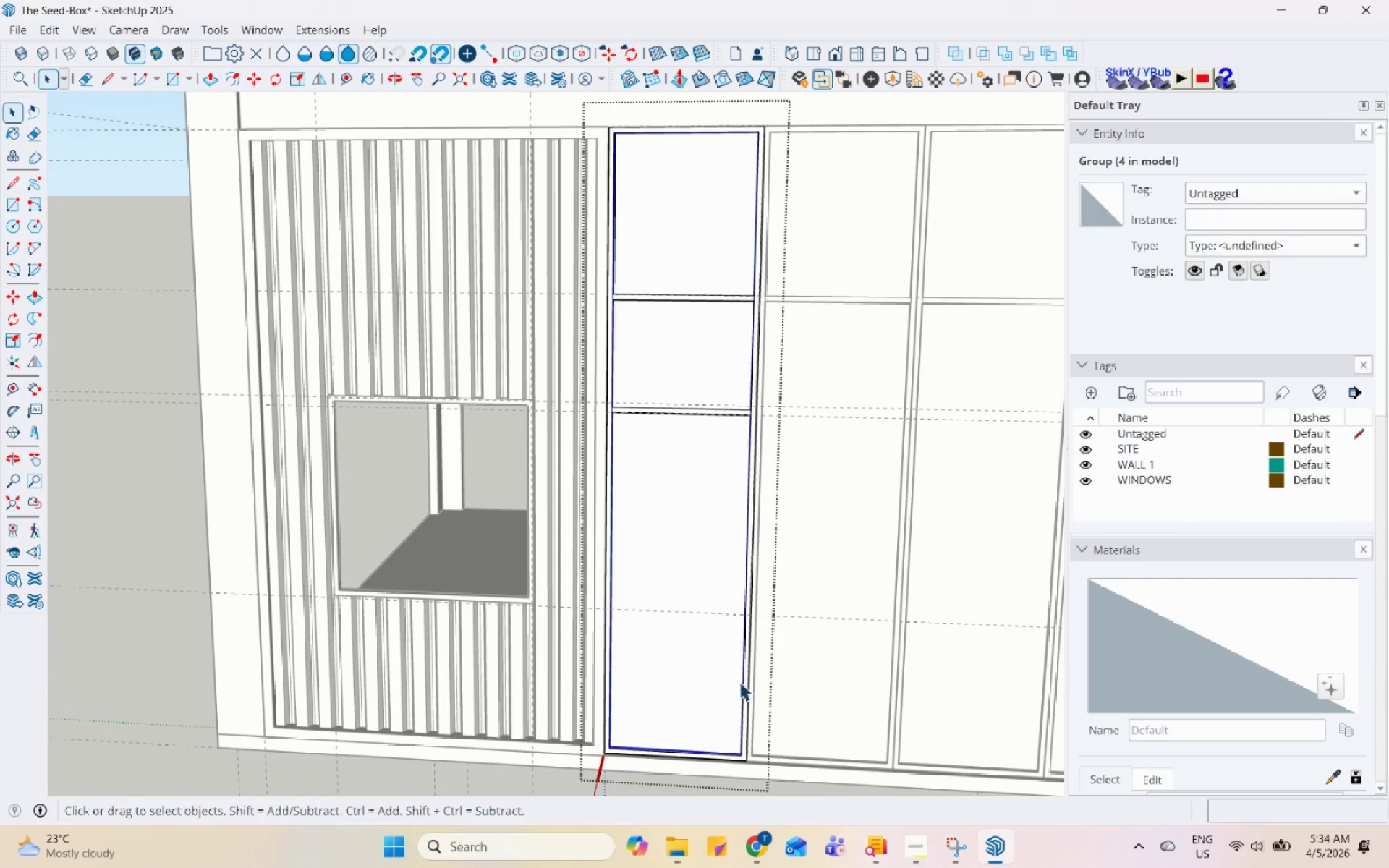 
key(Escape)
 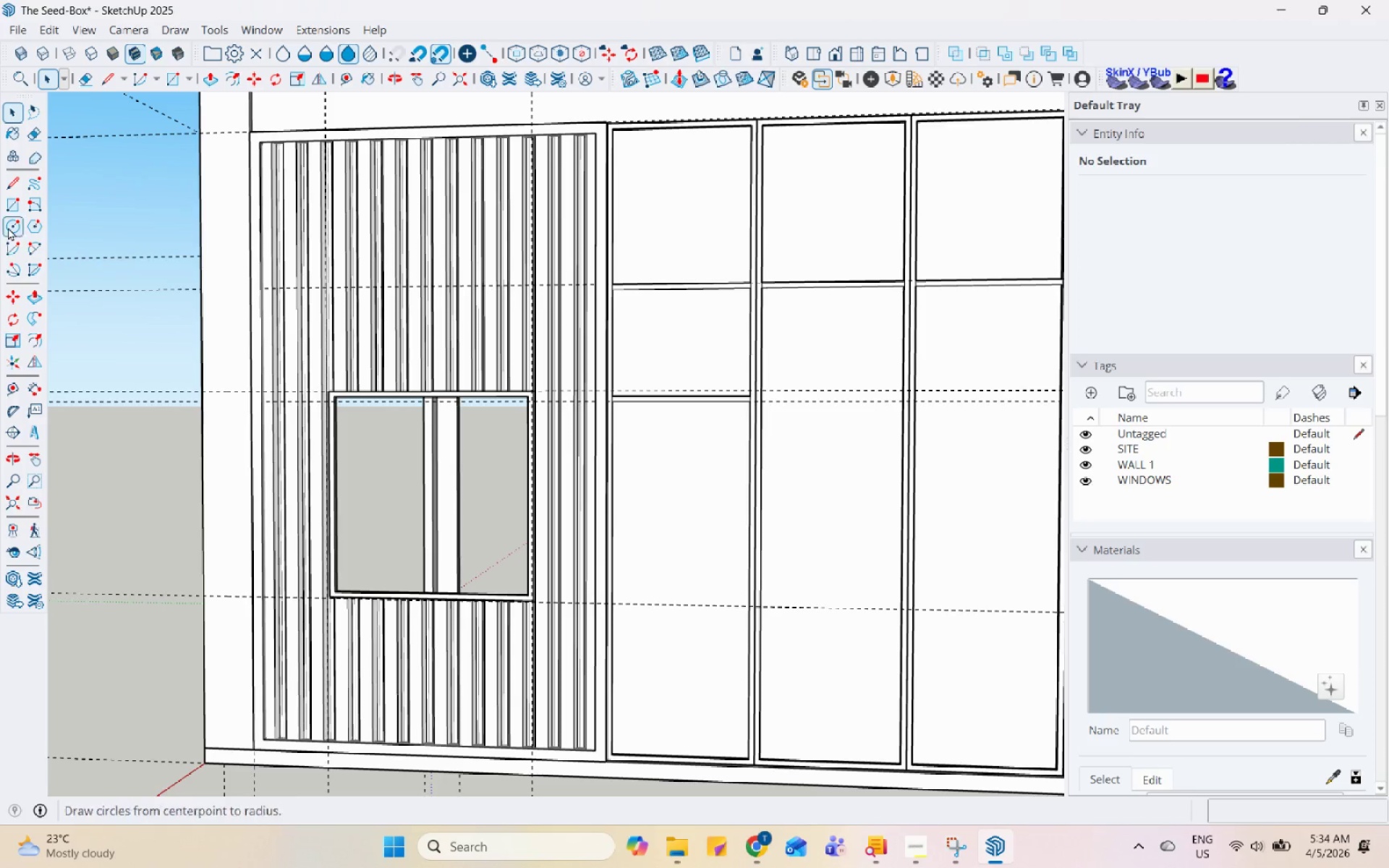 
left_click([13, 208])
 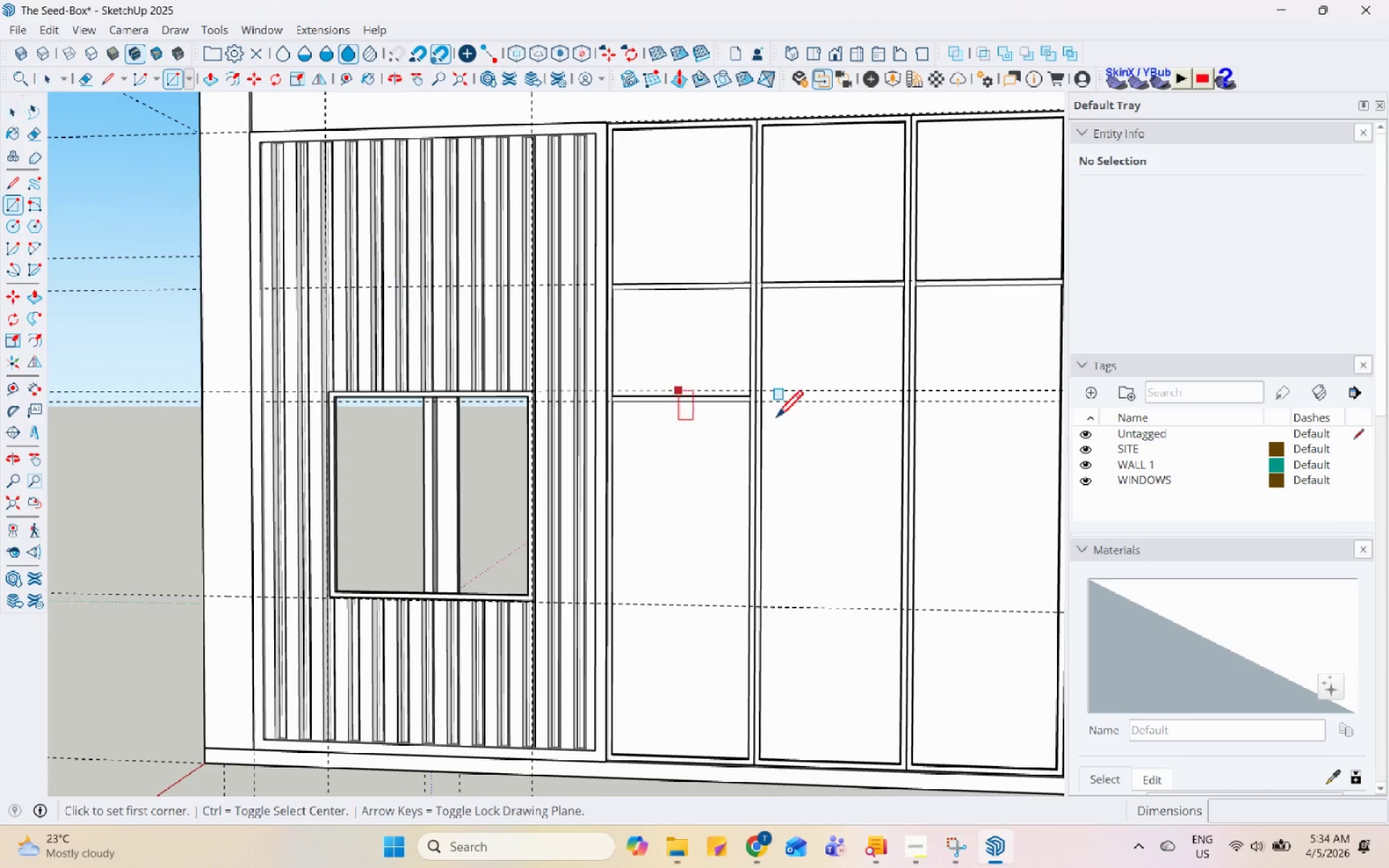 
scroll: coordinate [498, 368], scroll_direction: up, amount: 12.0
 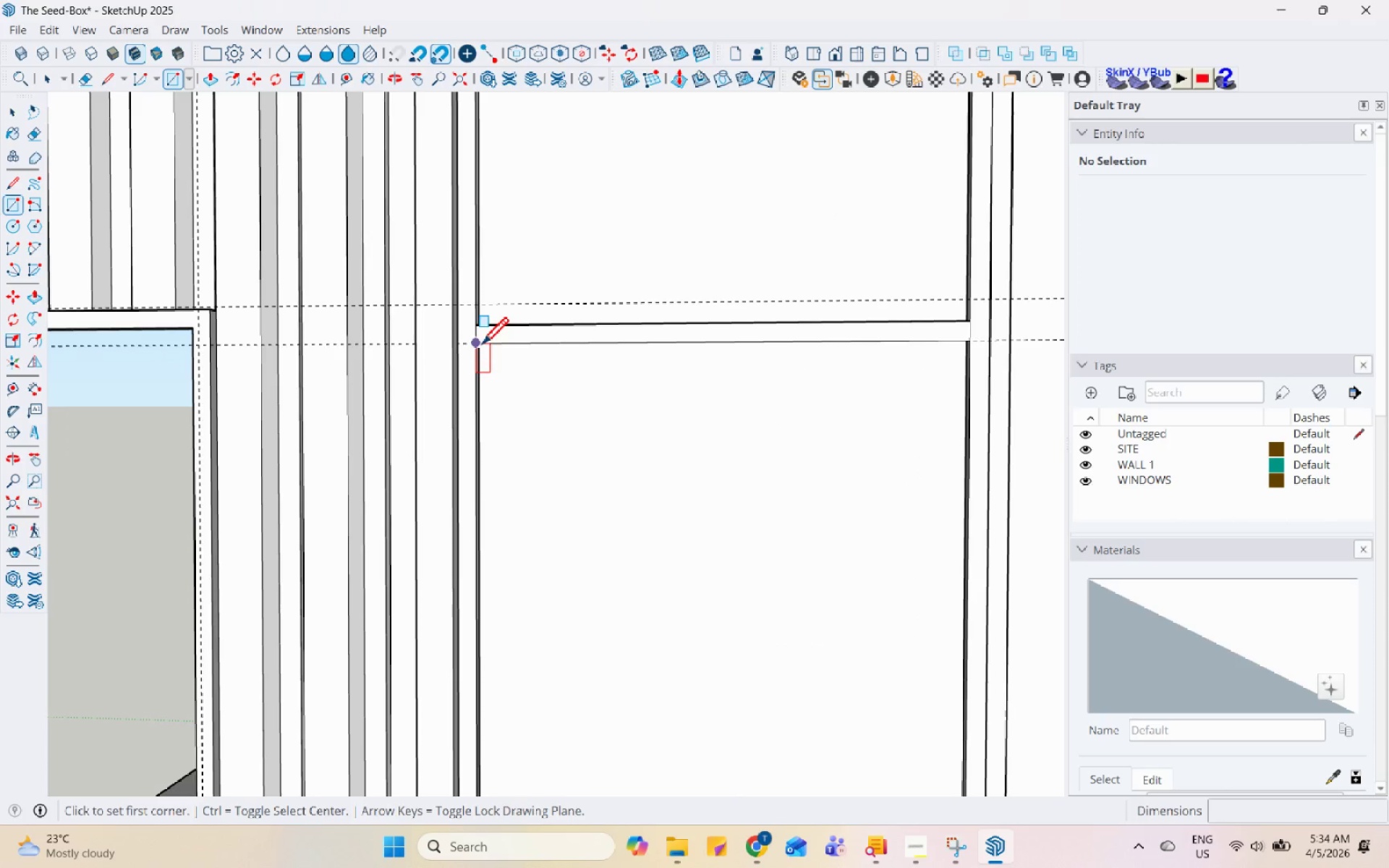 
left_click([481, 346])
 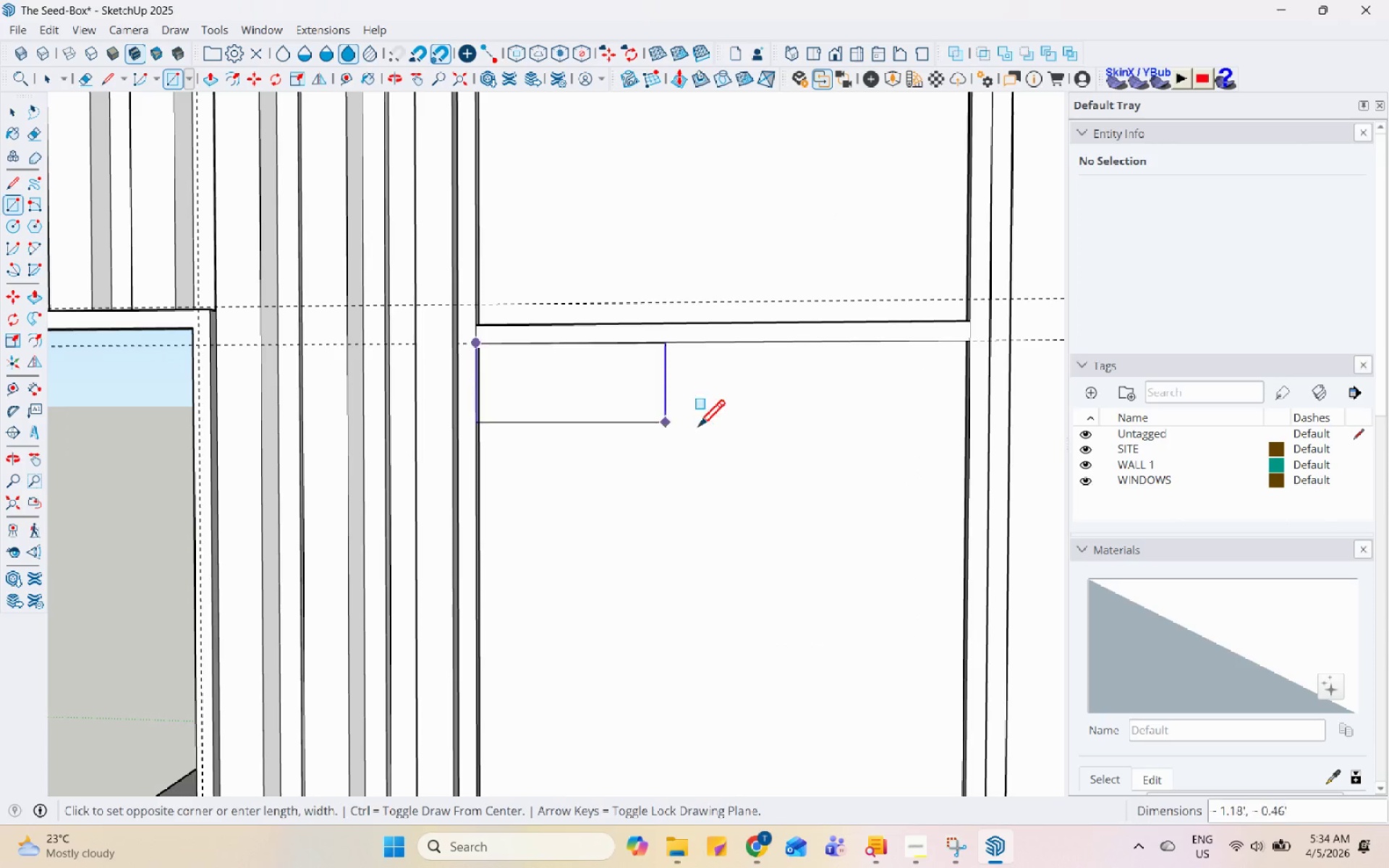 
scroll: coordinate [838, 414], scroll_direction: down, amount: 13.0
 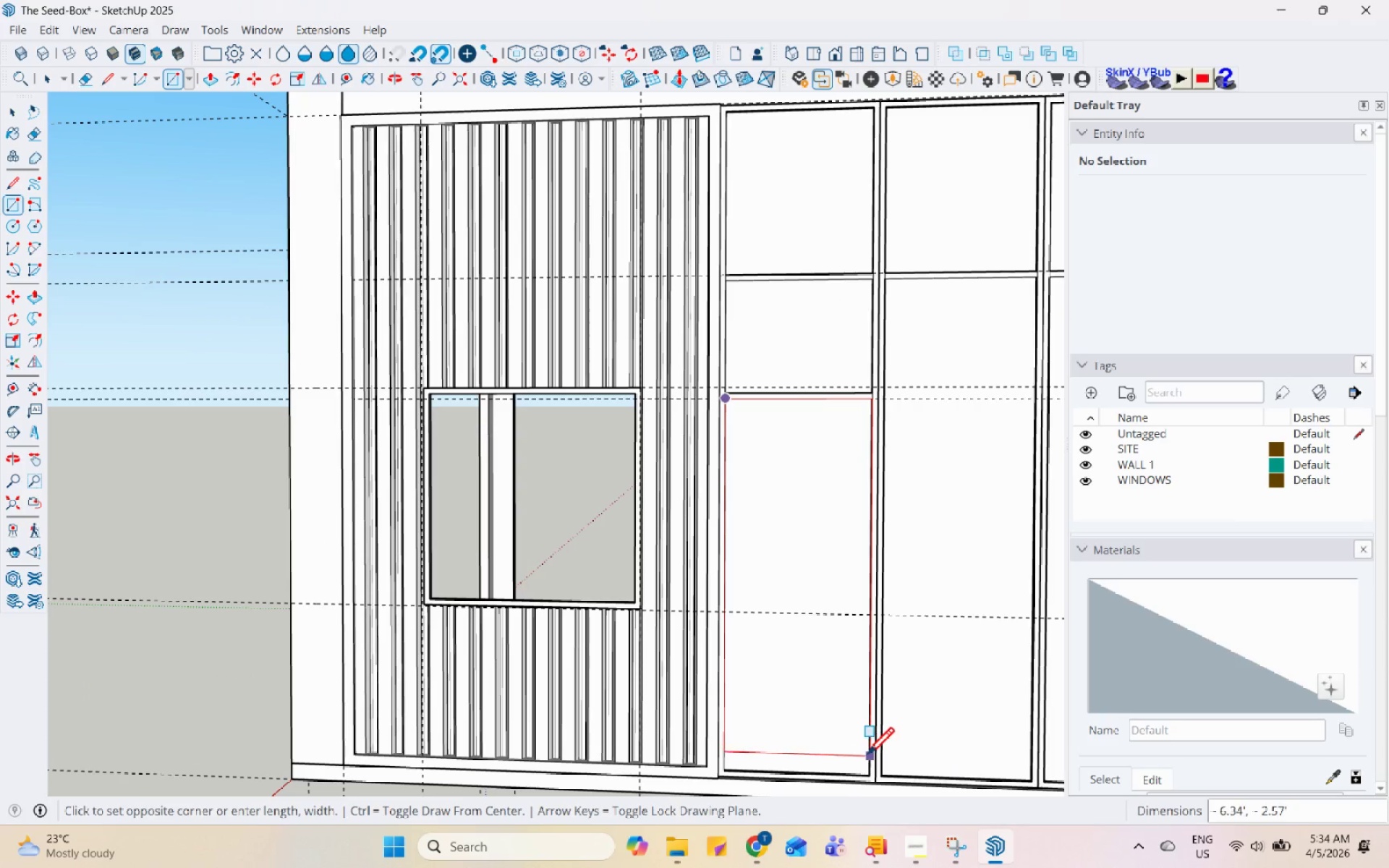 
scroll: coordinate [865, 760], scroll_direction: up, amount: 5.0
 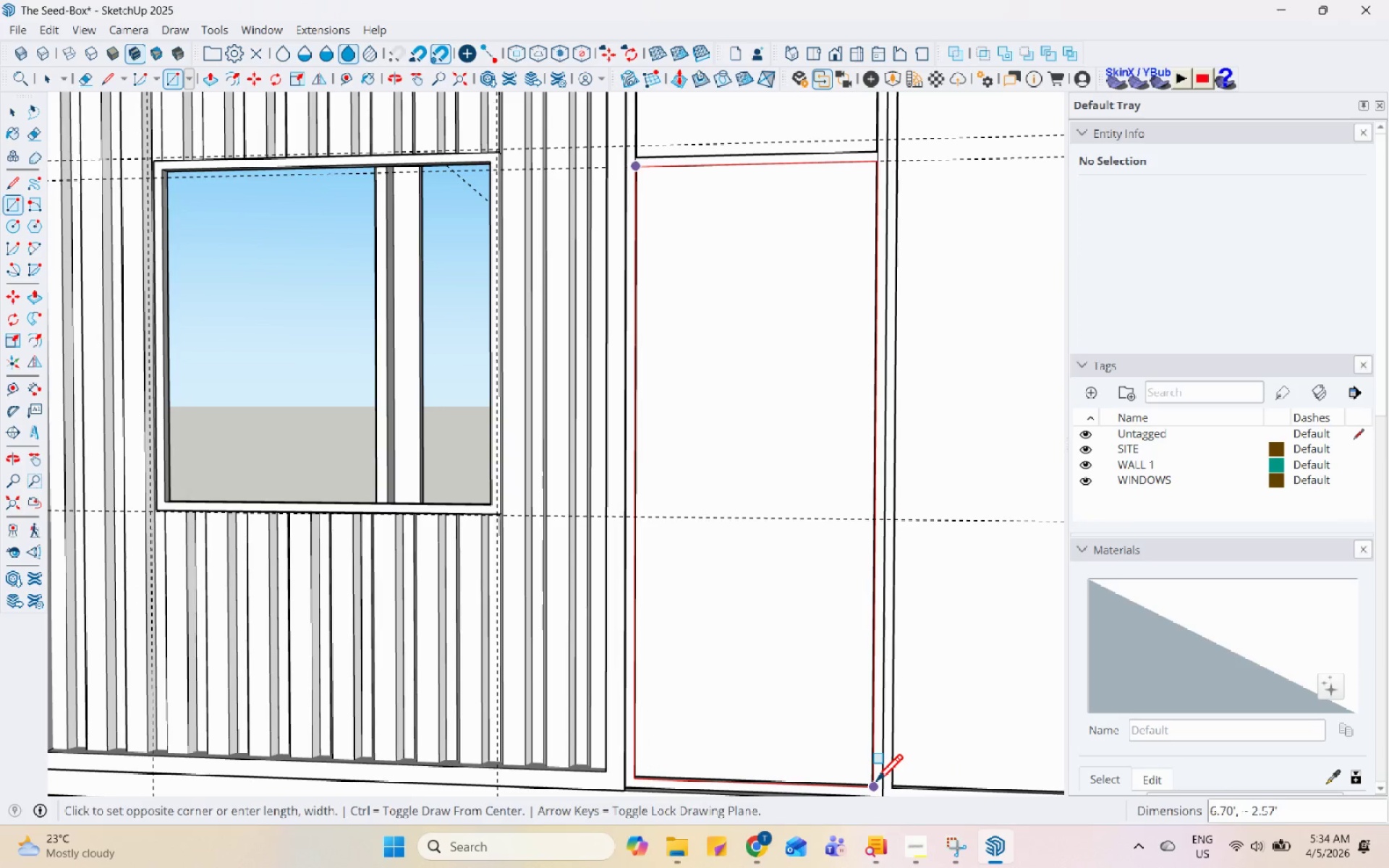 
left_click([875, 783])
 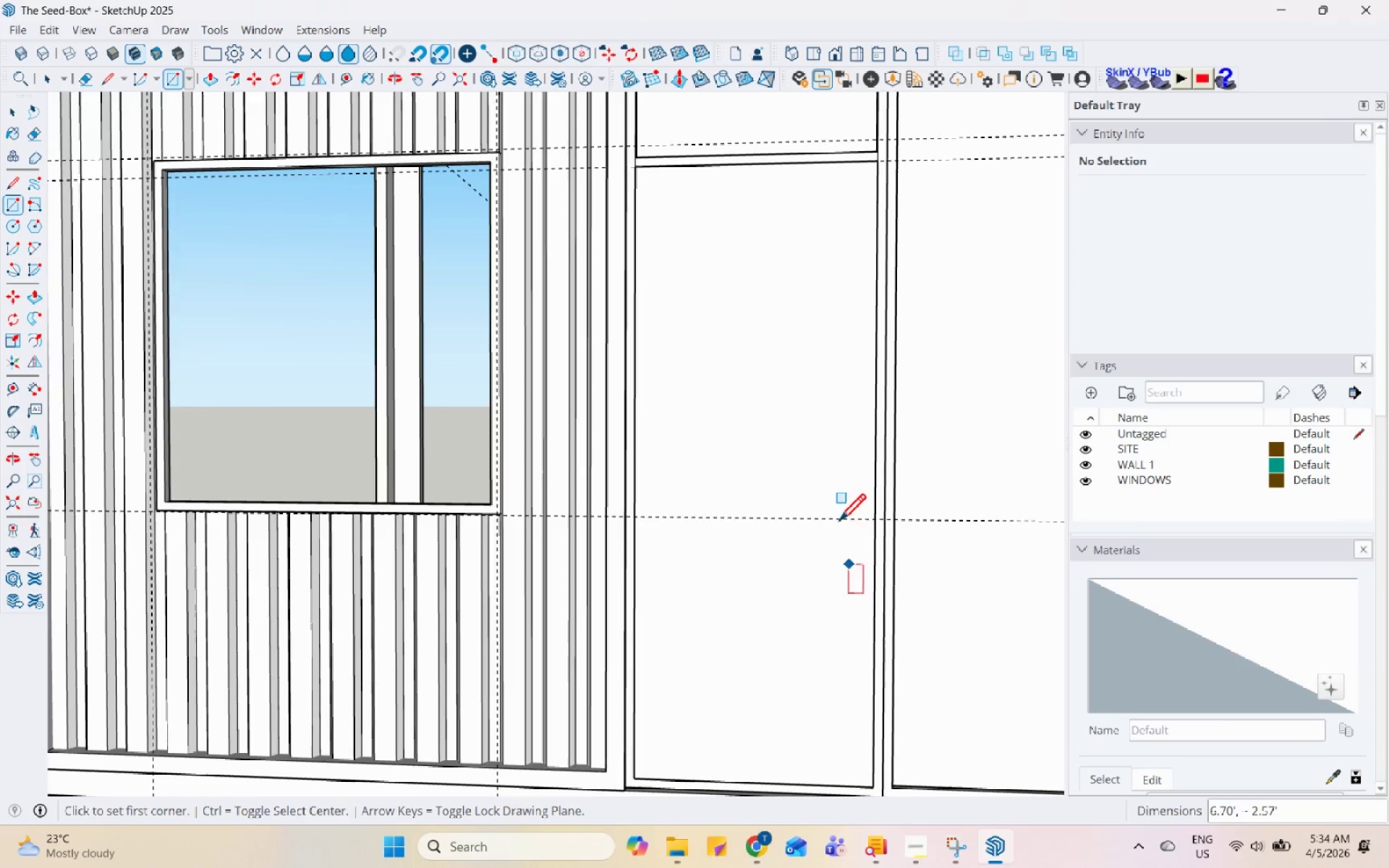 
key(Space)
 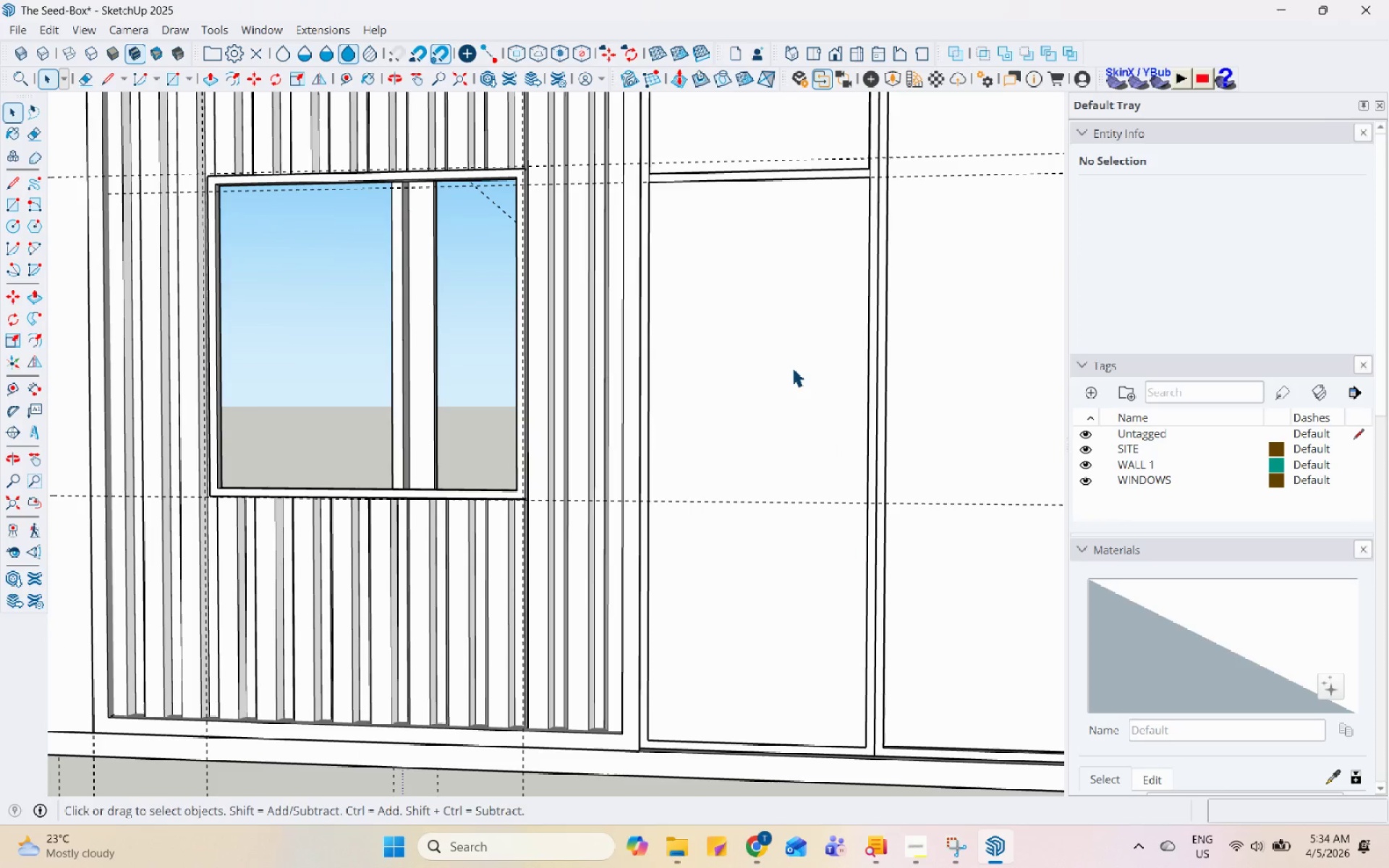 
left_click([792, 367])
 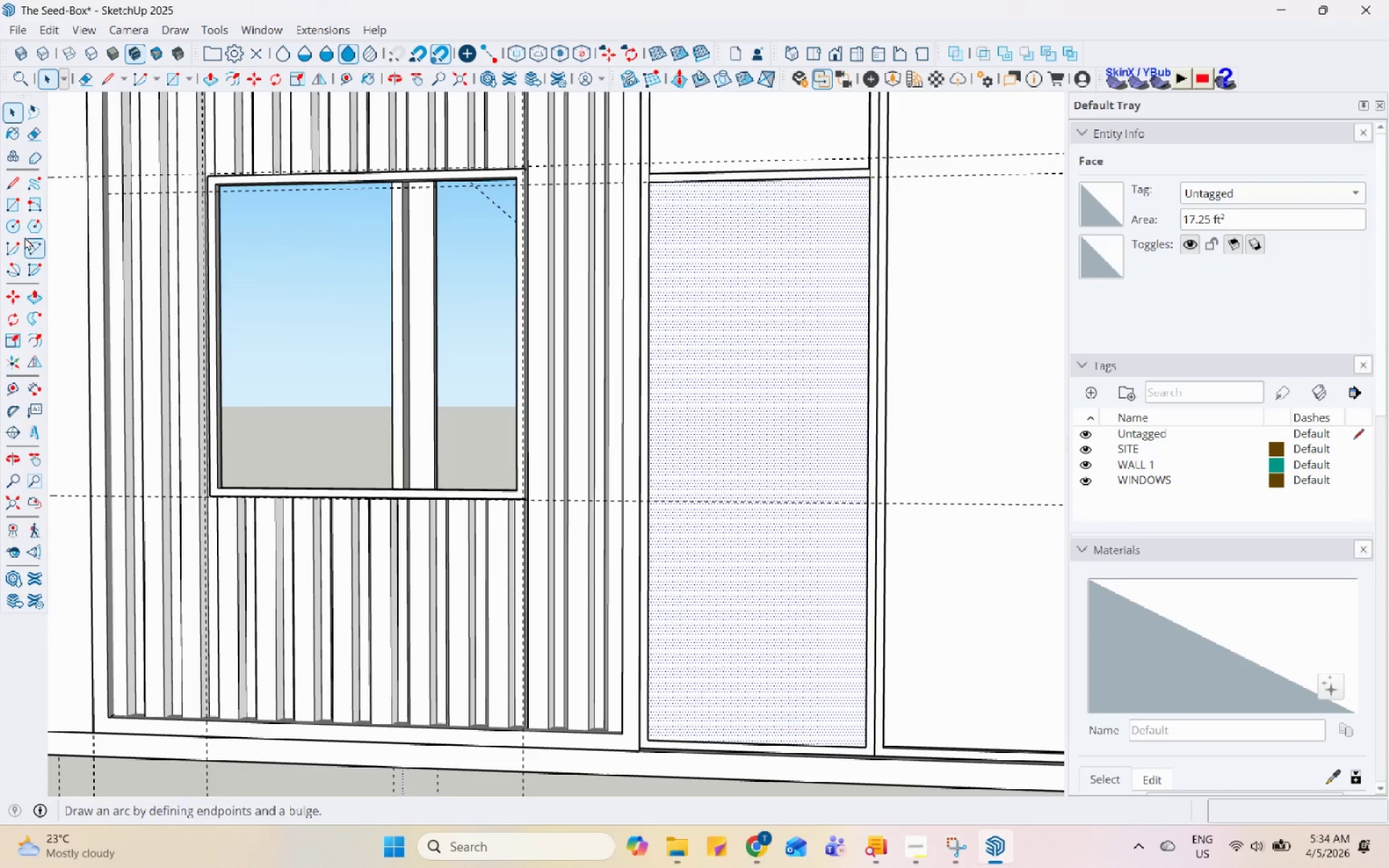 
scroll: coordinate [791, 341], scroll_direction: down, amount: 1.0
 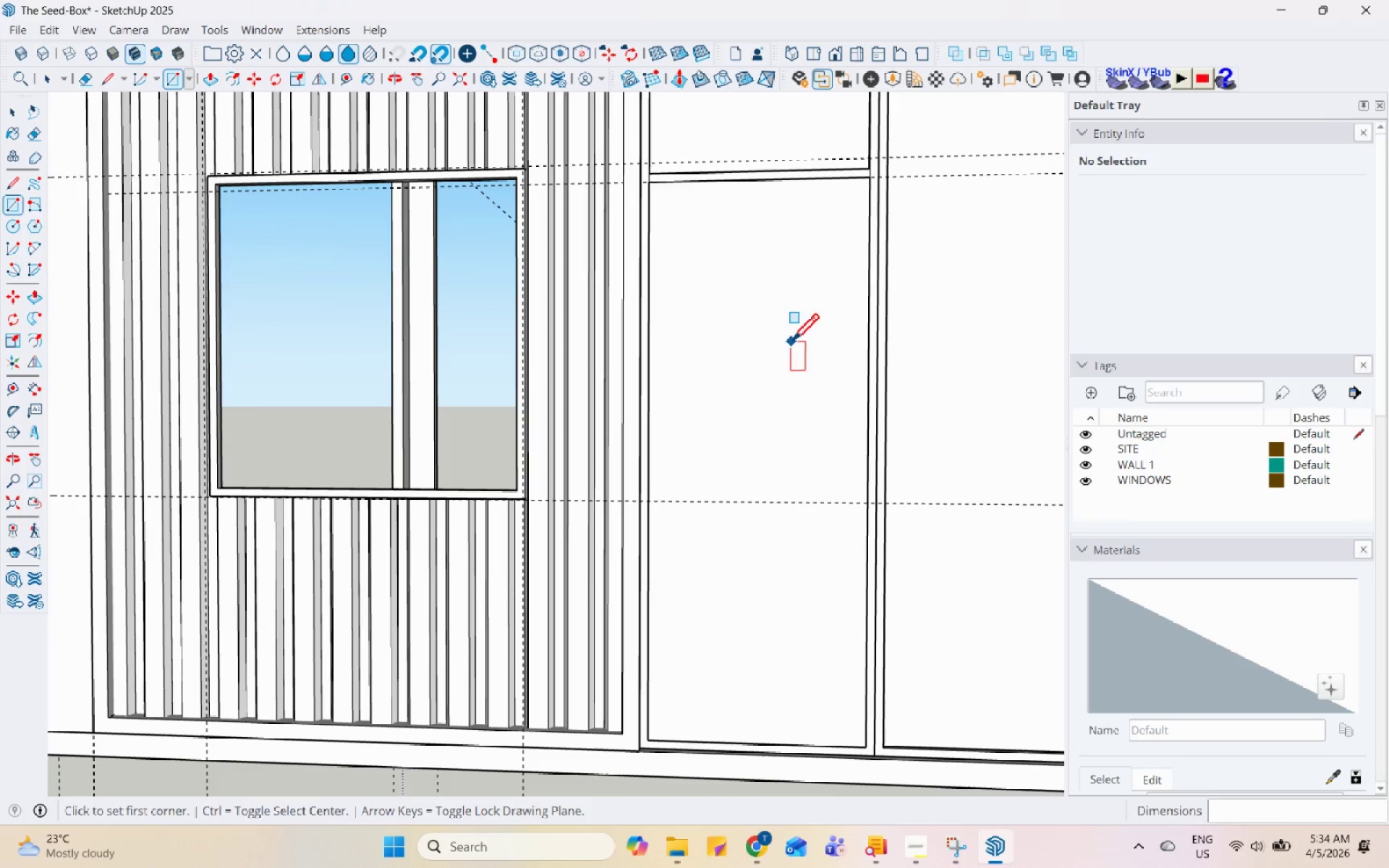 
left_click([16, 188])
 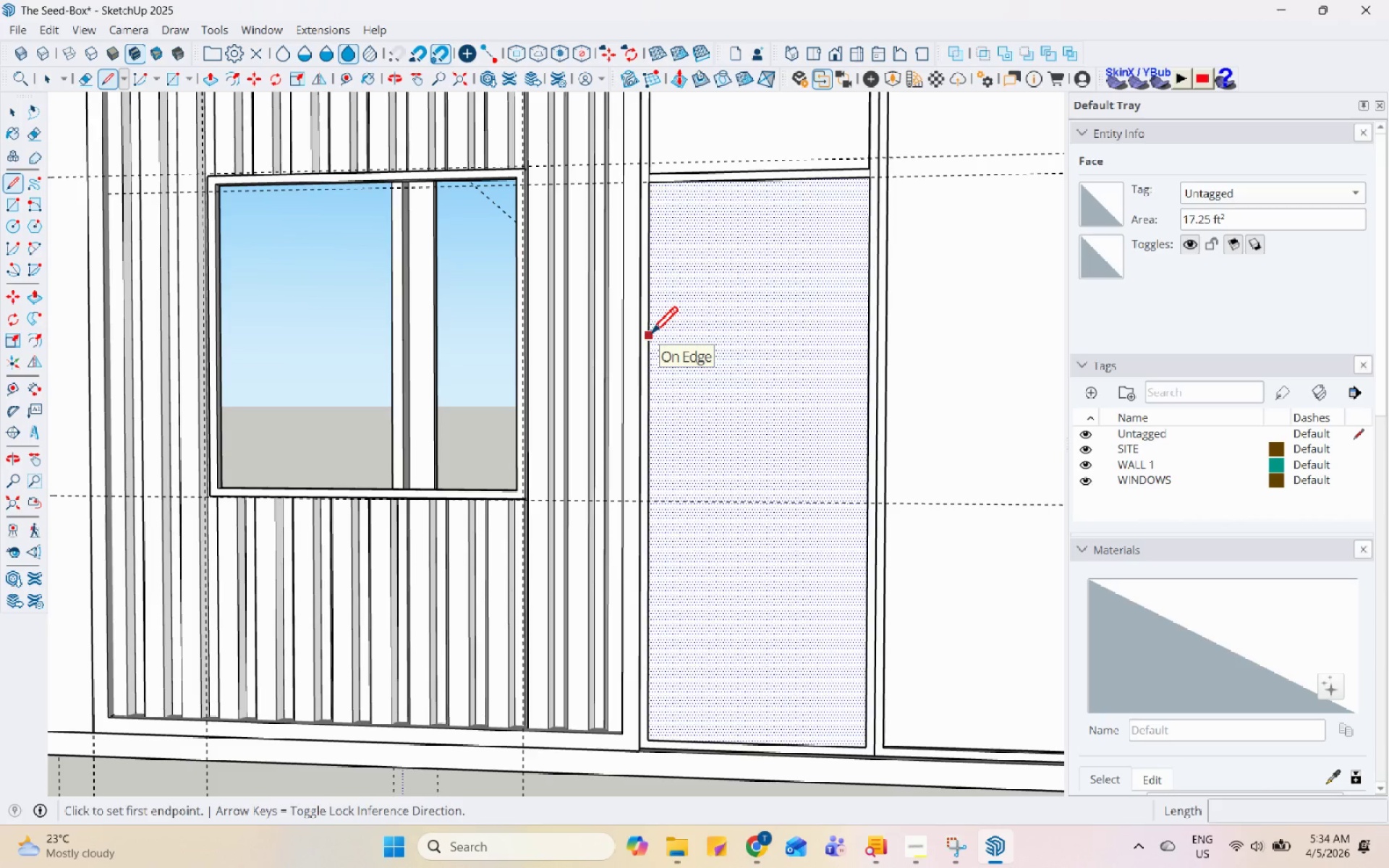 
key(Space)
 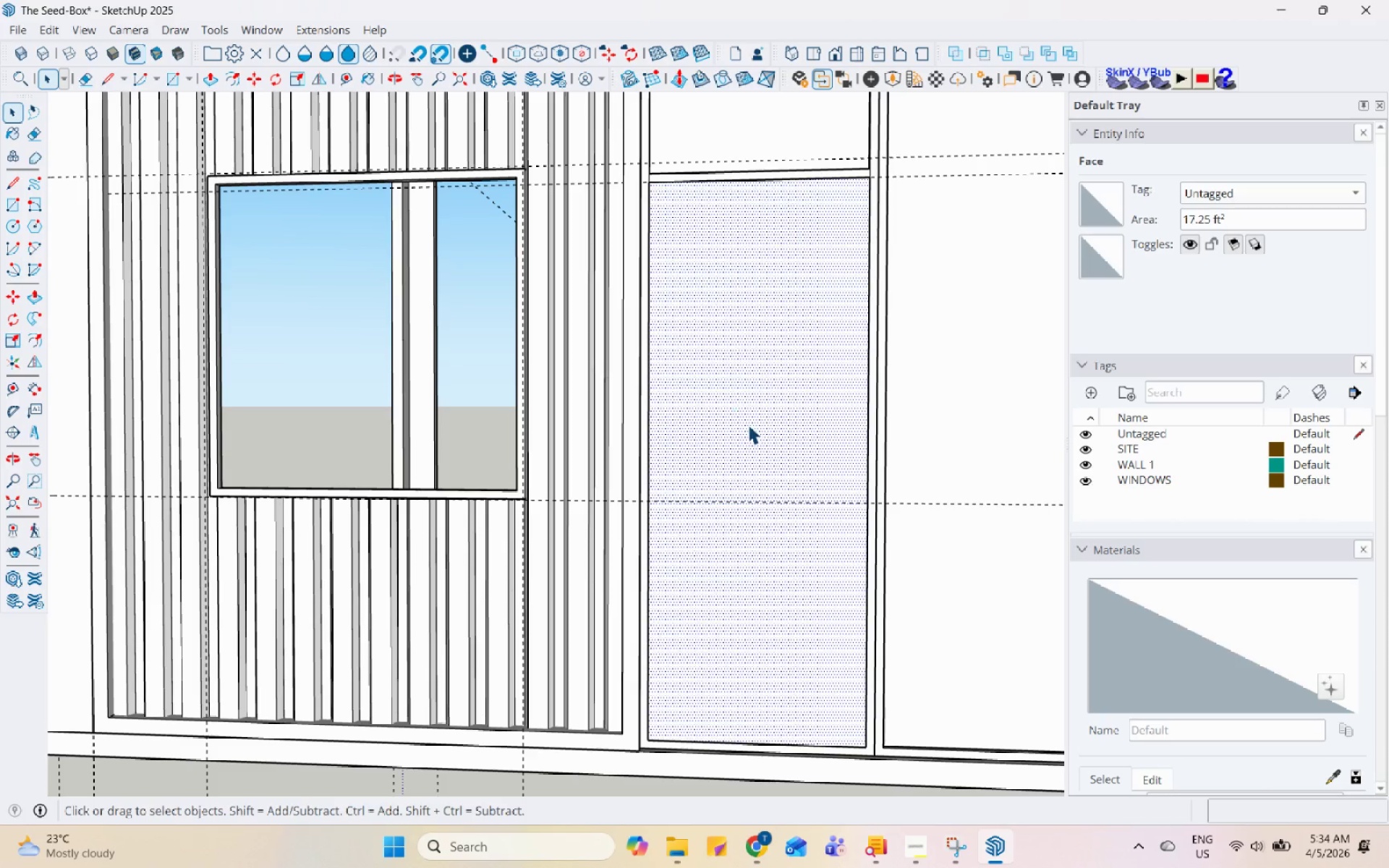 
left_click([748, 425])
 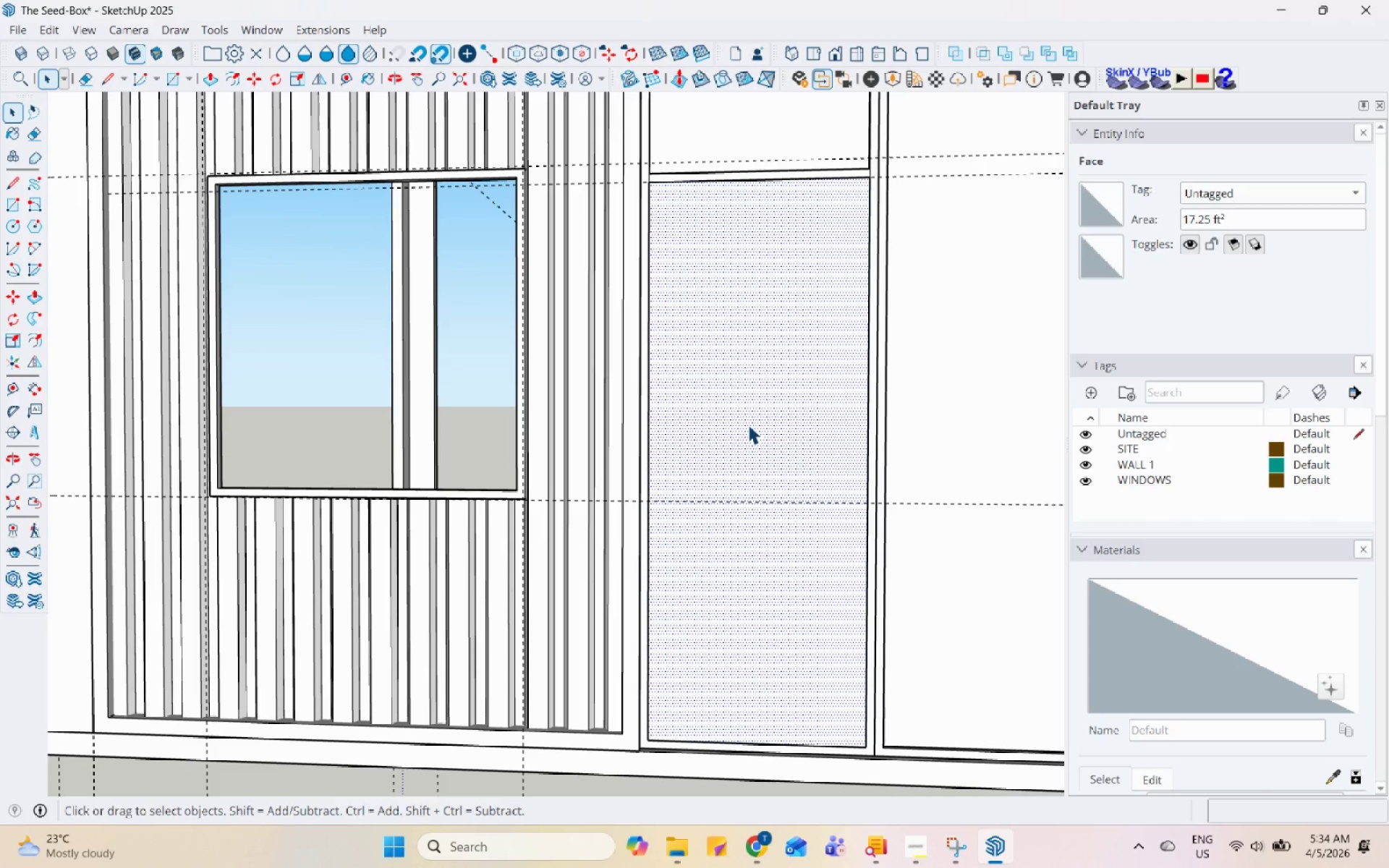 
right_click([748, 425])
 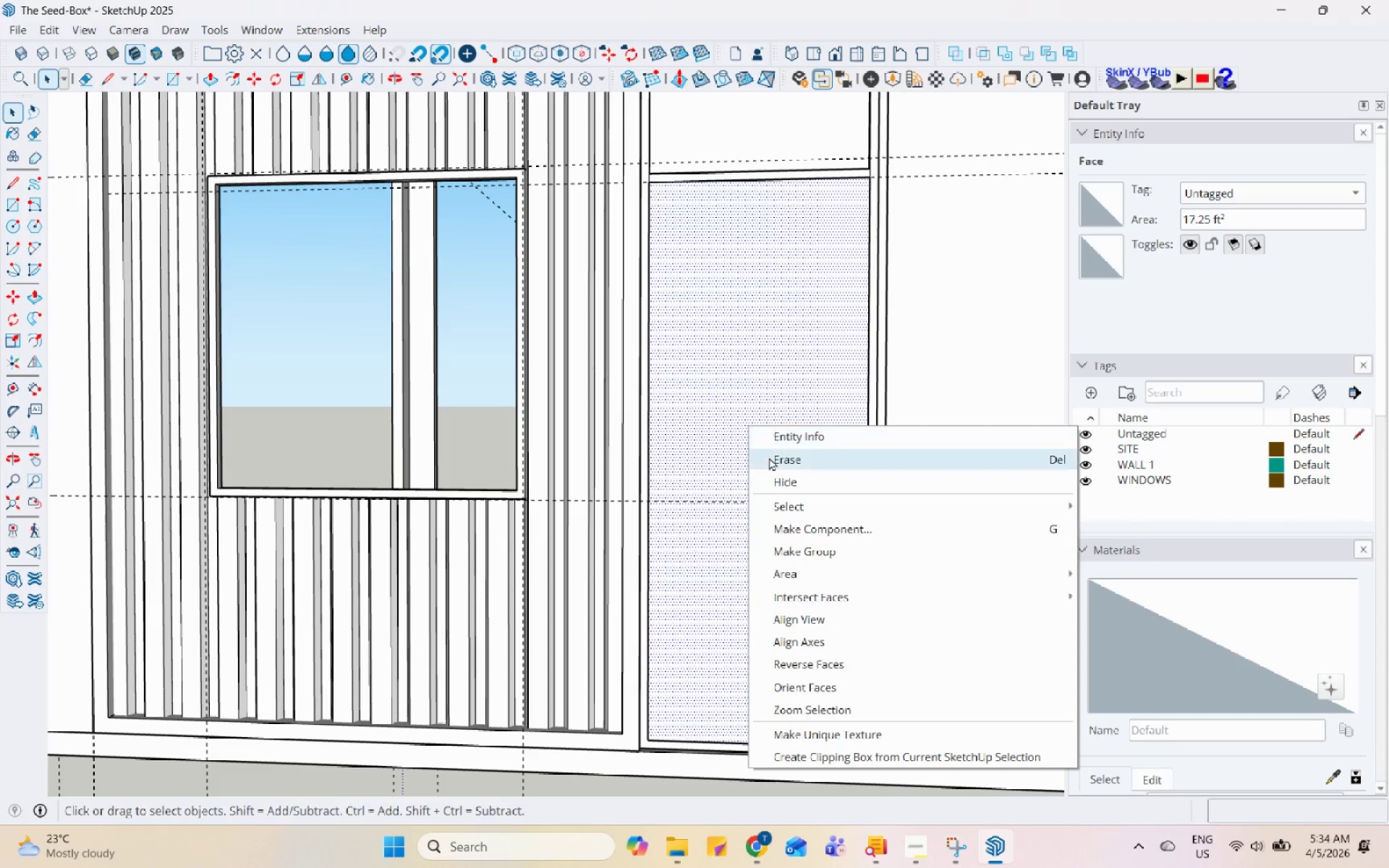 
left_click([772, 459])
 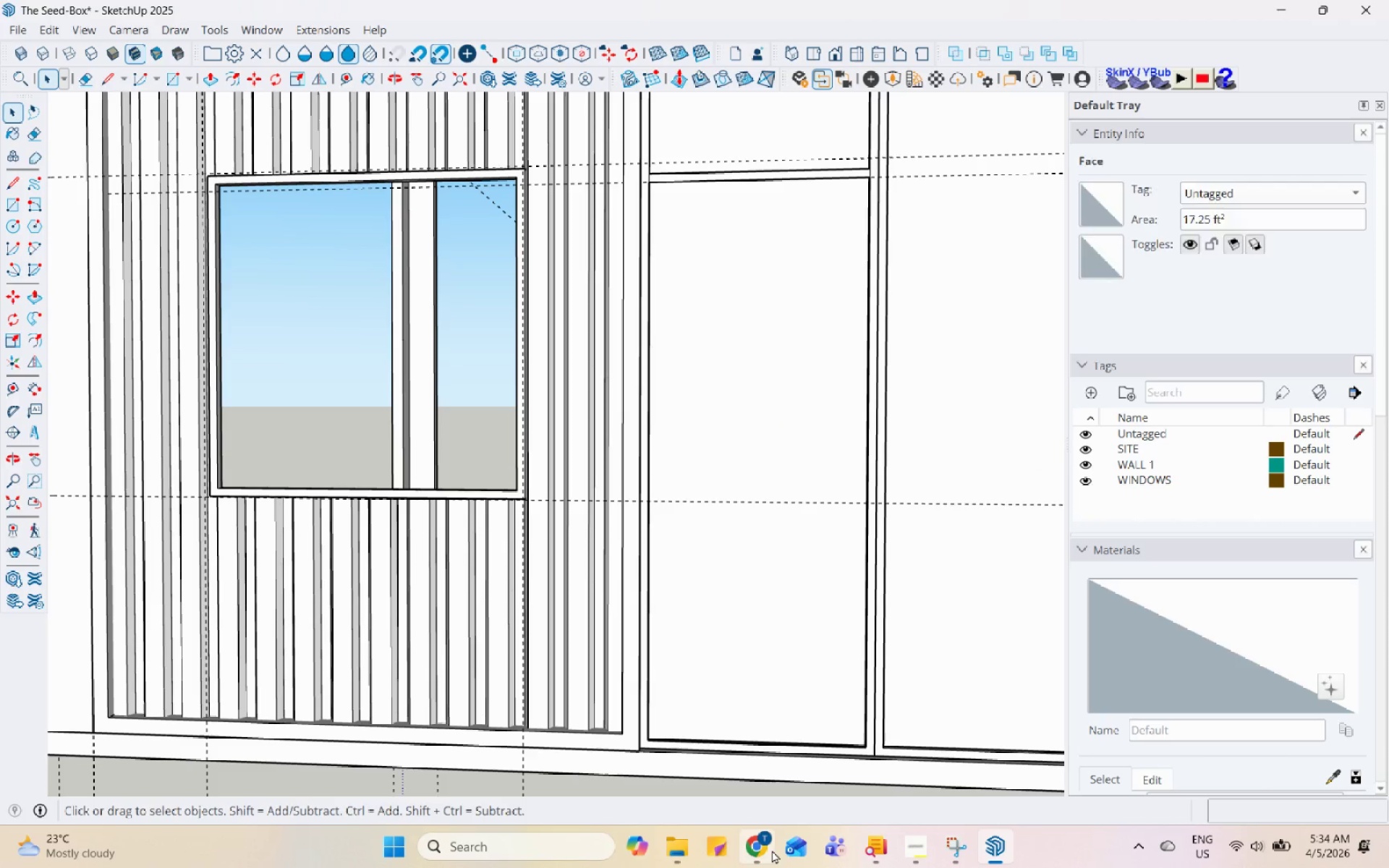 
left_click([768, 854])
 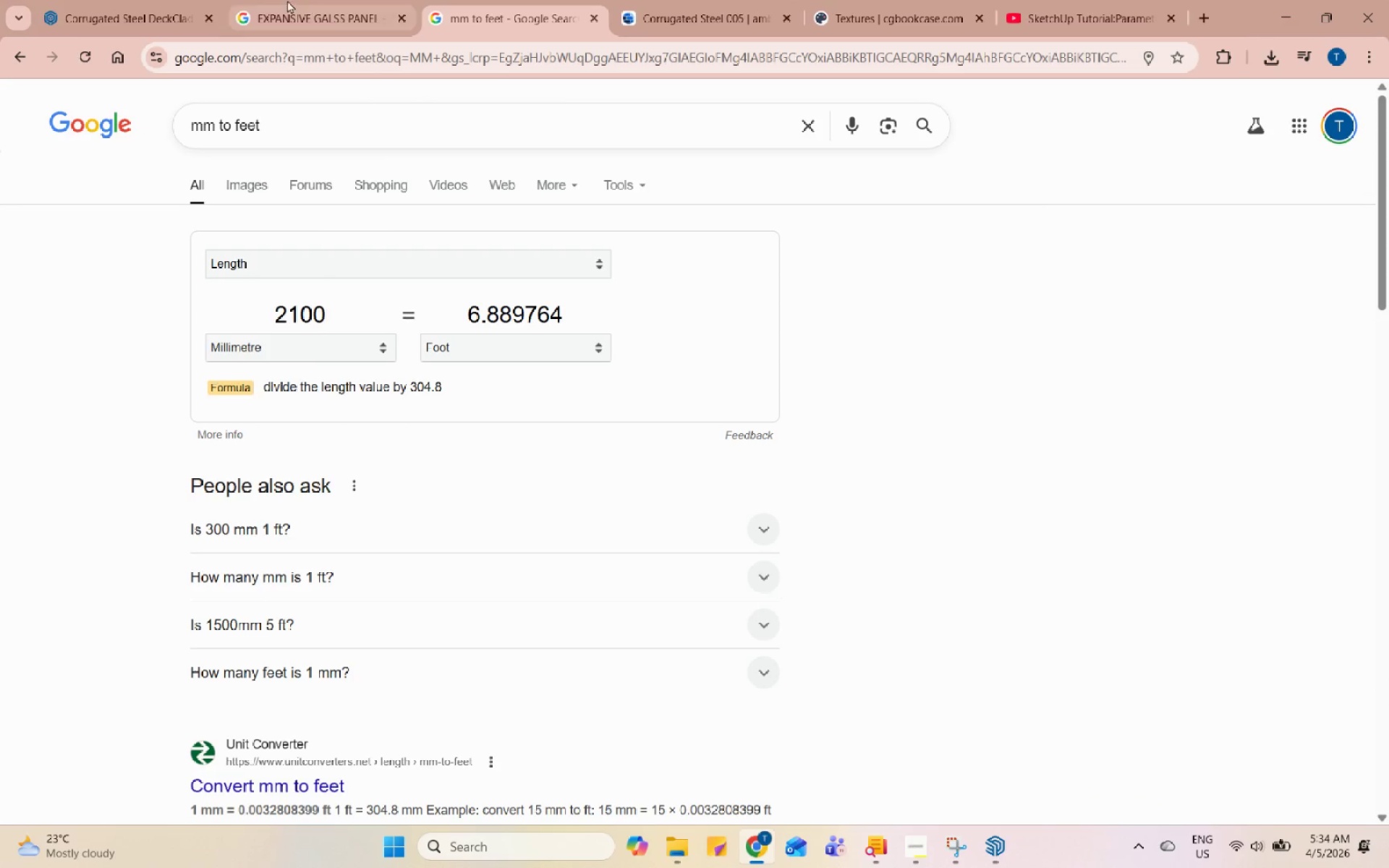 
left_click([145, 0])
 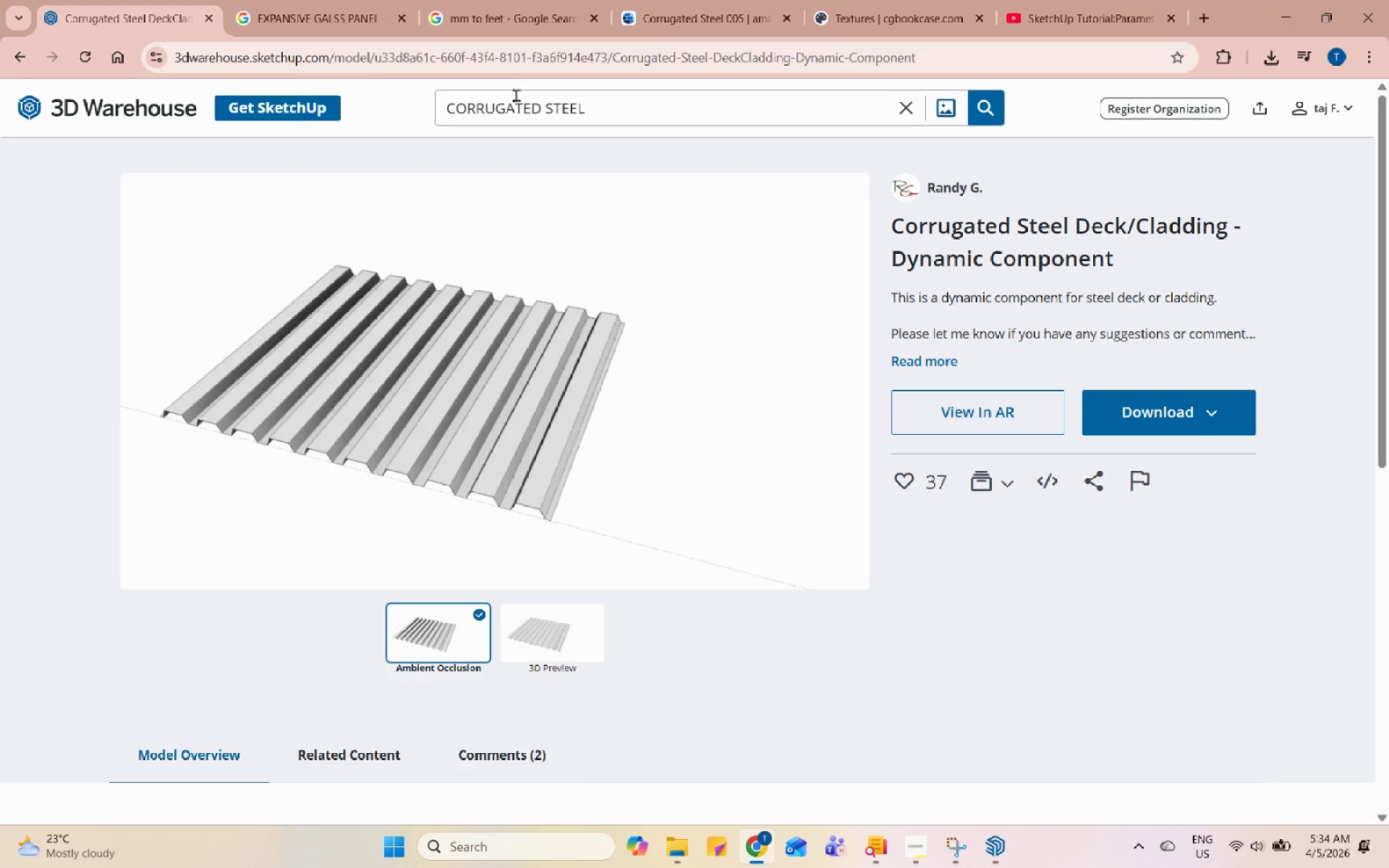 
double_click([516, 95])
 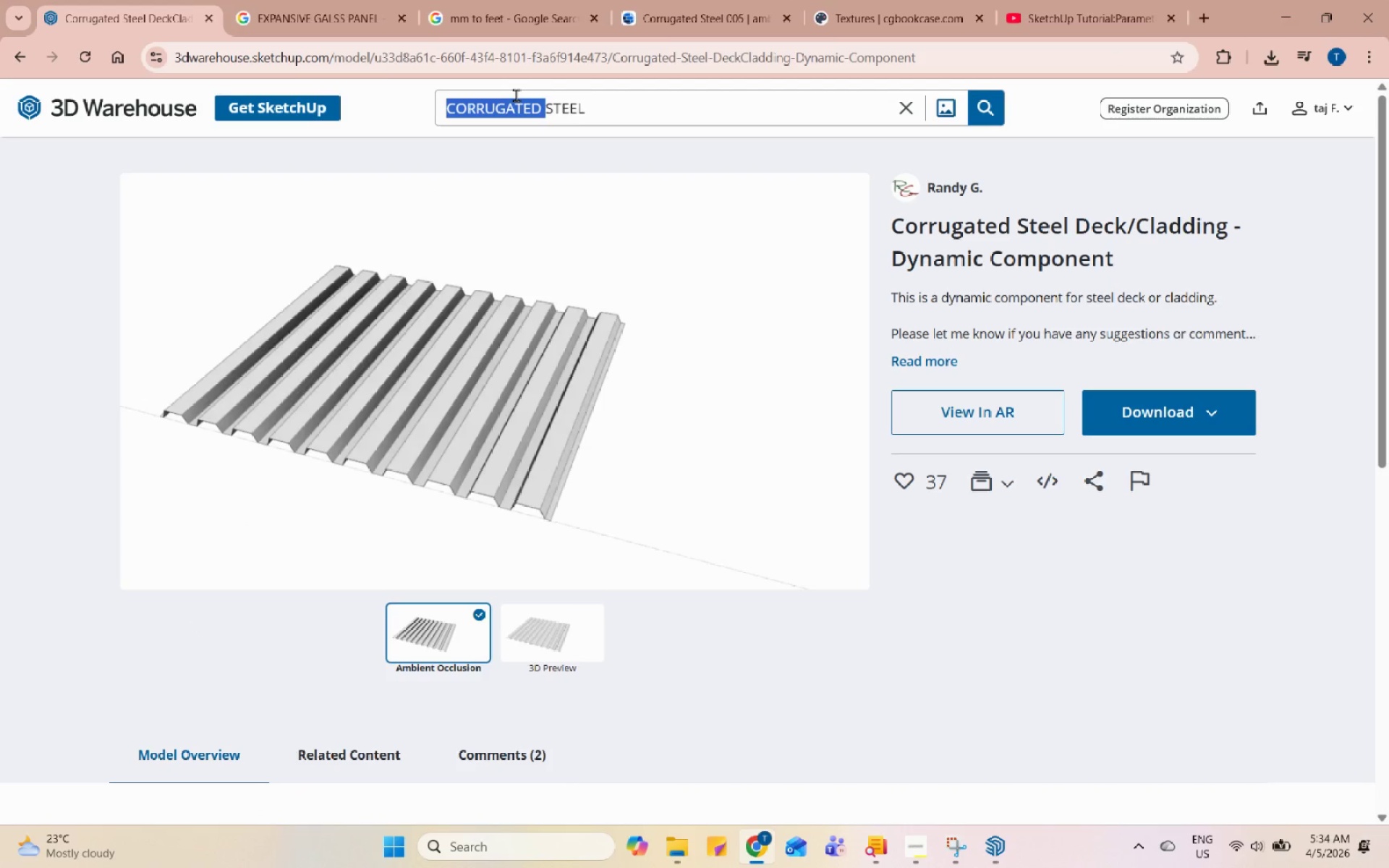 
triple_click([516, 95])
 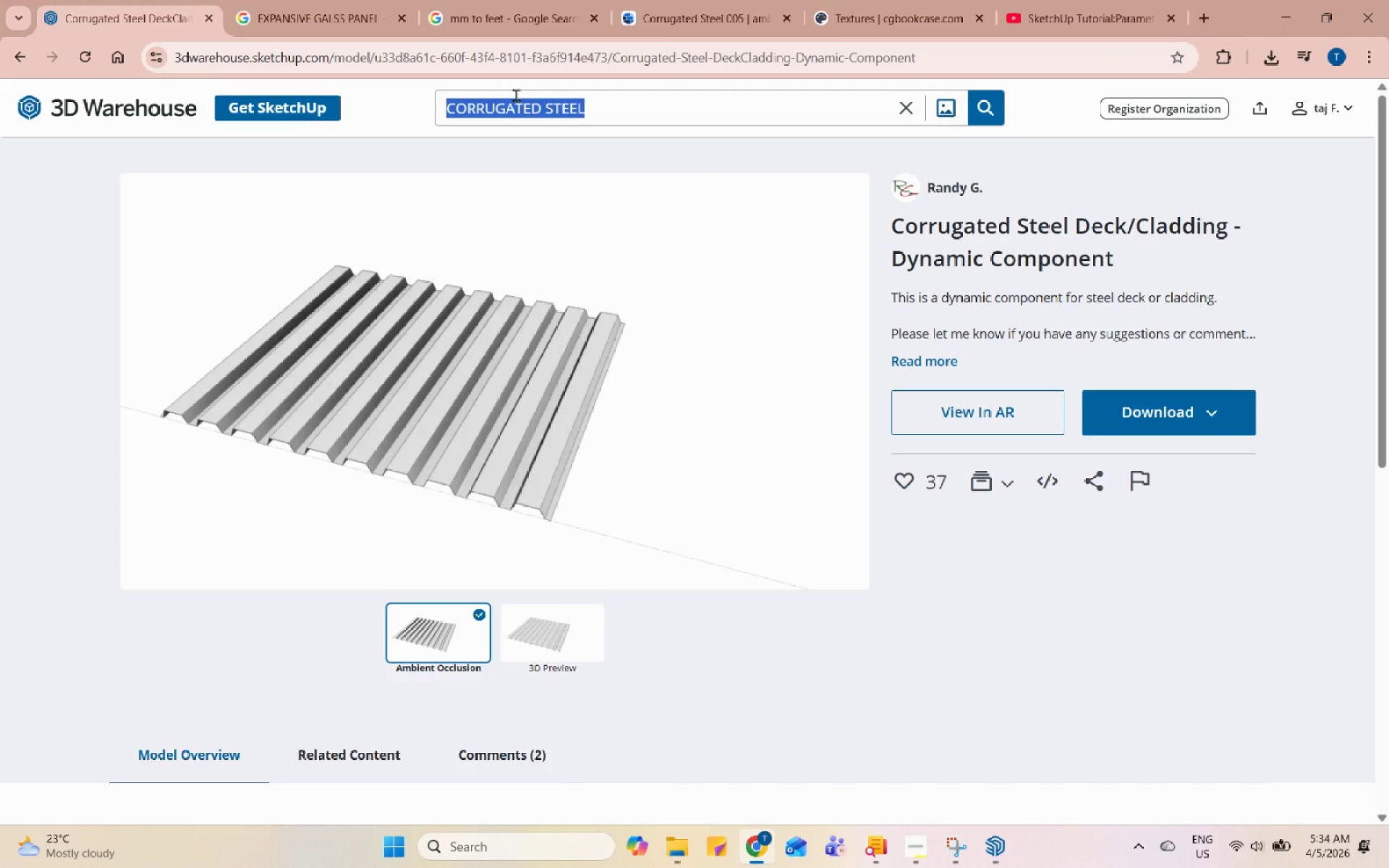 
type(GLASS DOOR)
 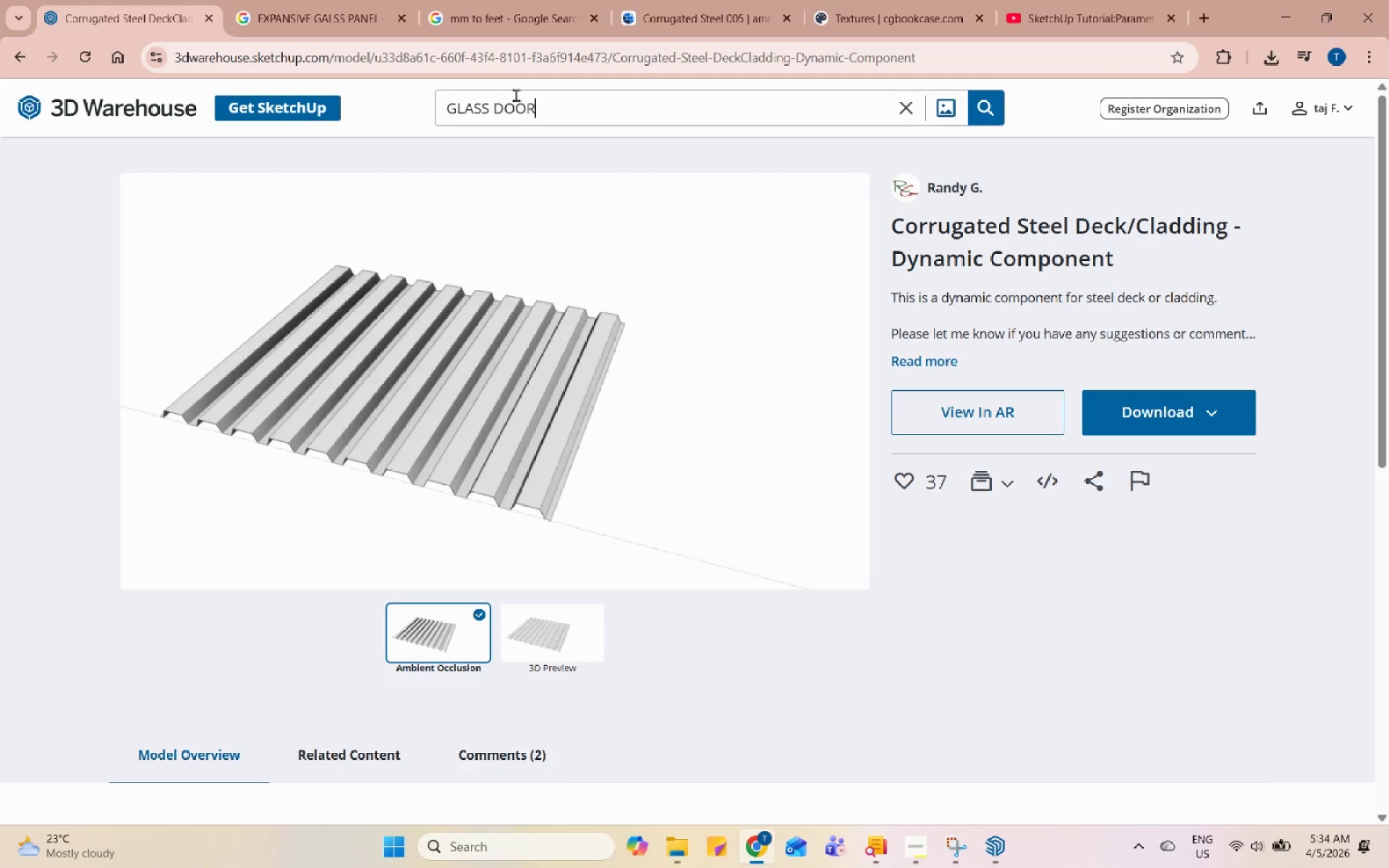 
key(Enter)
 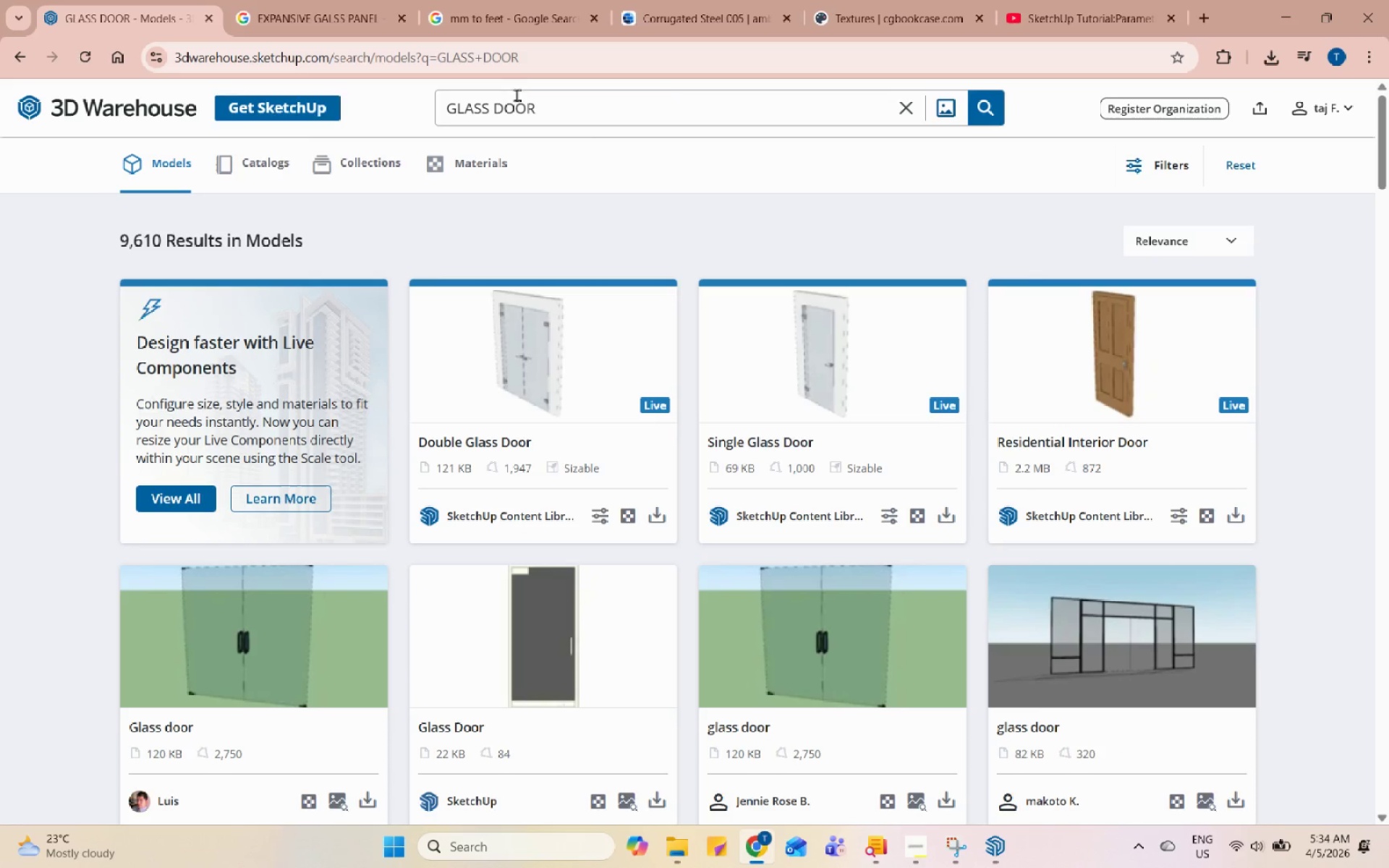 
scroll: coordinate [877, 398], scroll_direction: down, amount: 18.0
 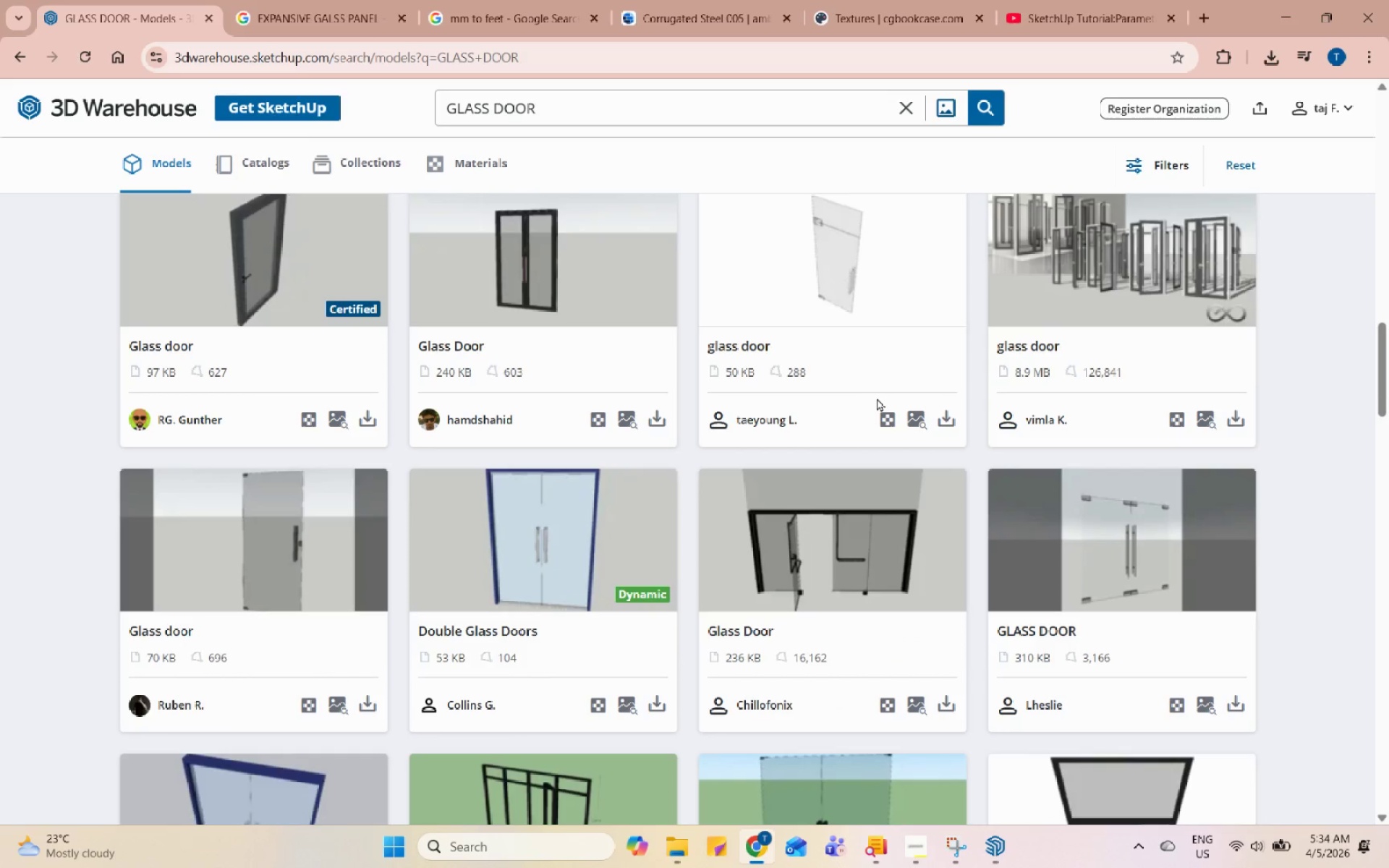 
scroll: coordinate [877, 398], scroll_direction: down, amount: 16.0
 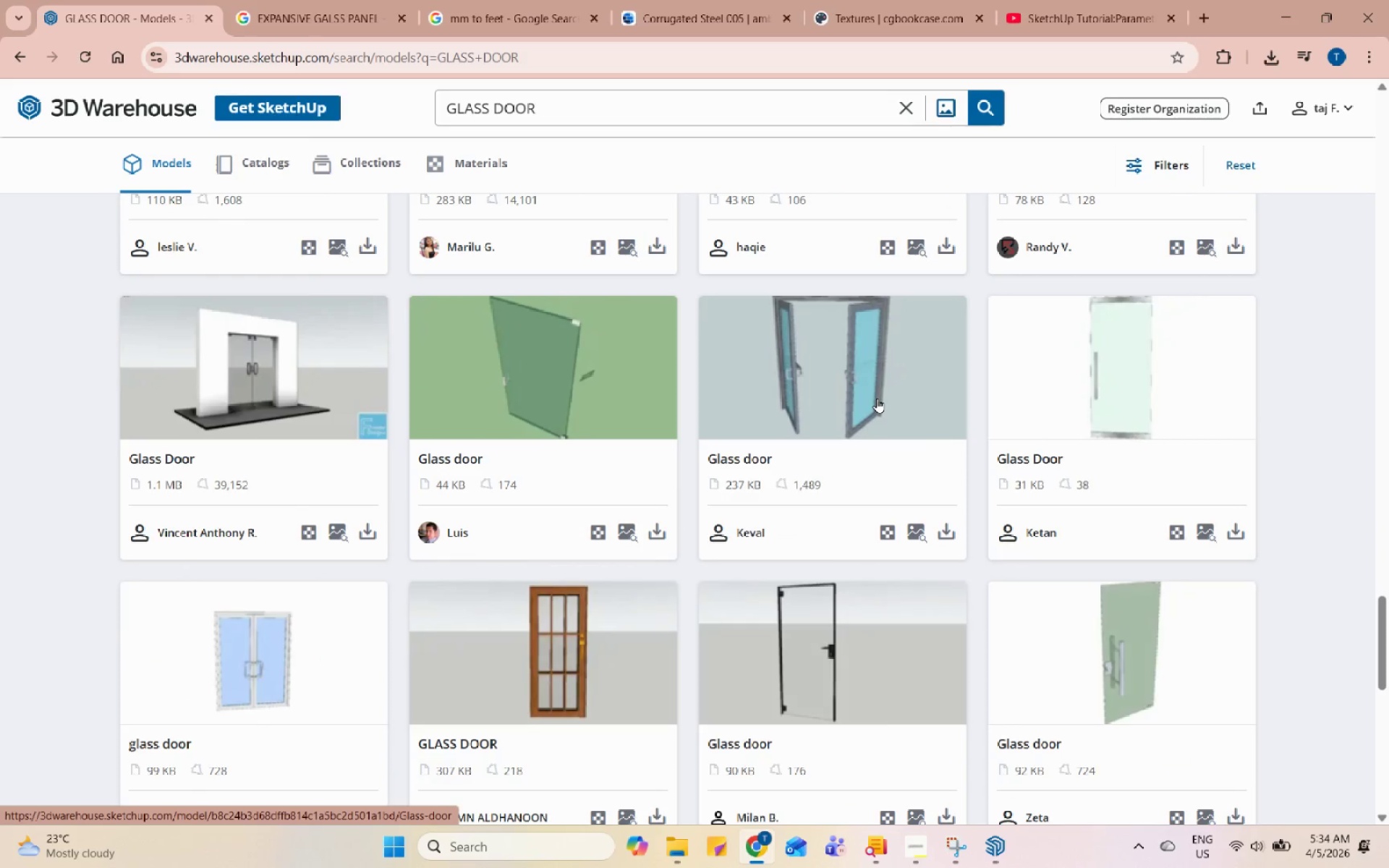 
scroll: coordinate [877, 398], scroll_direction: down, amount: 6.0
 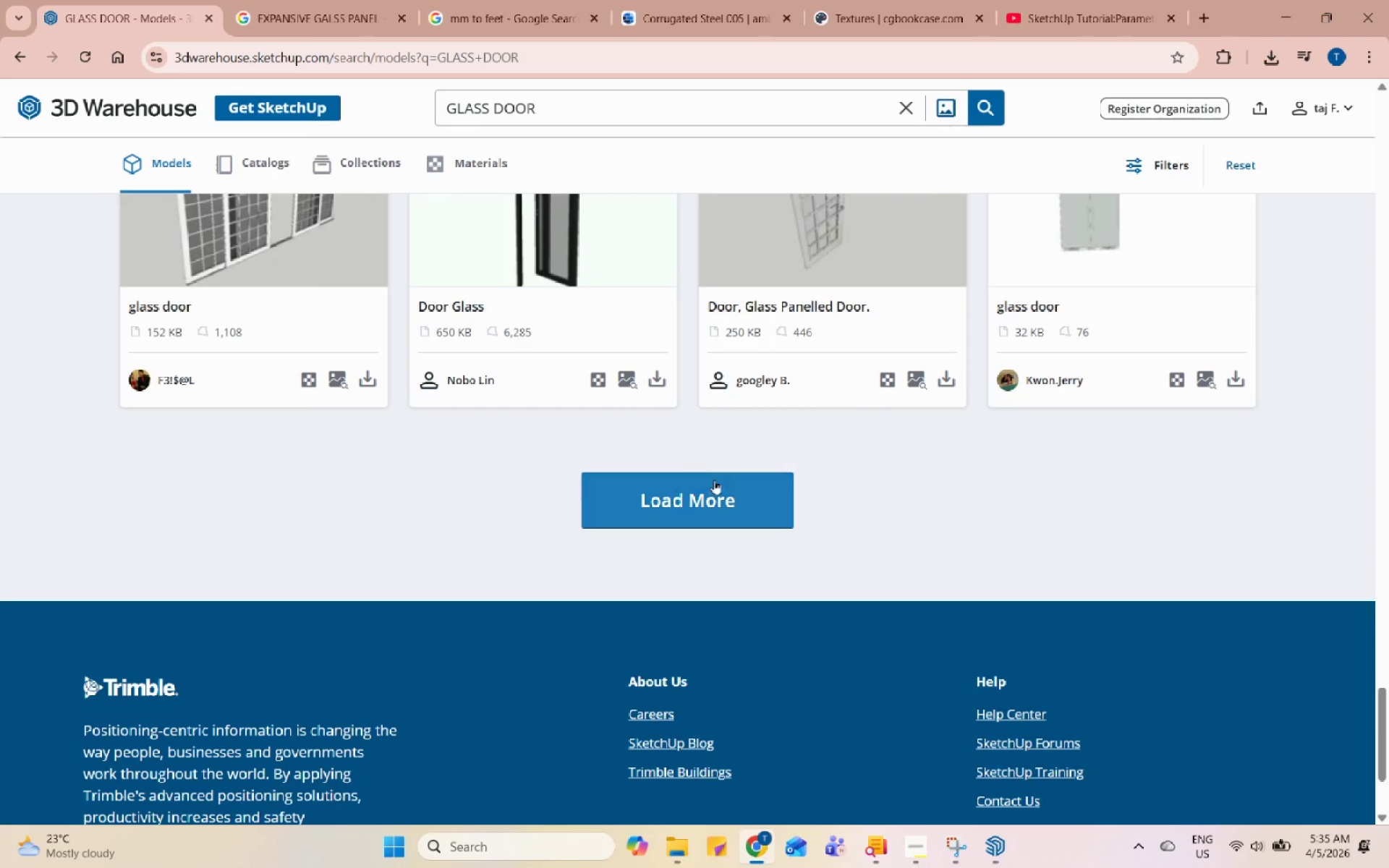 
left_click([711, 482])
 